 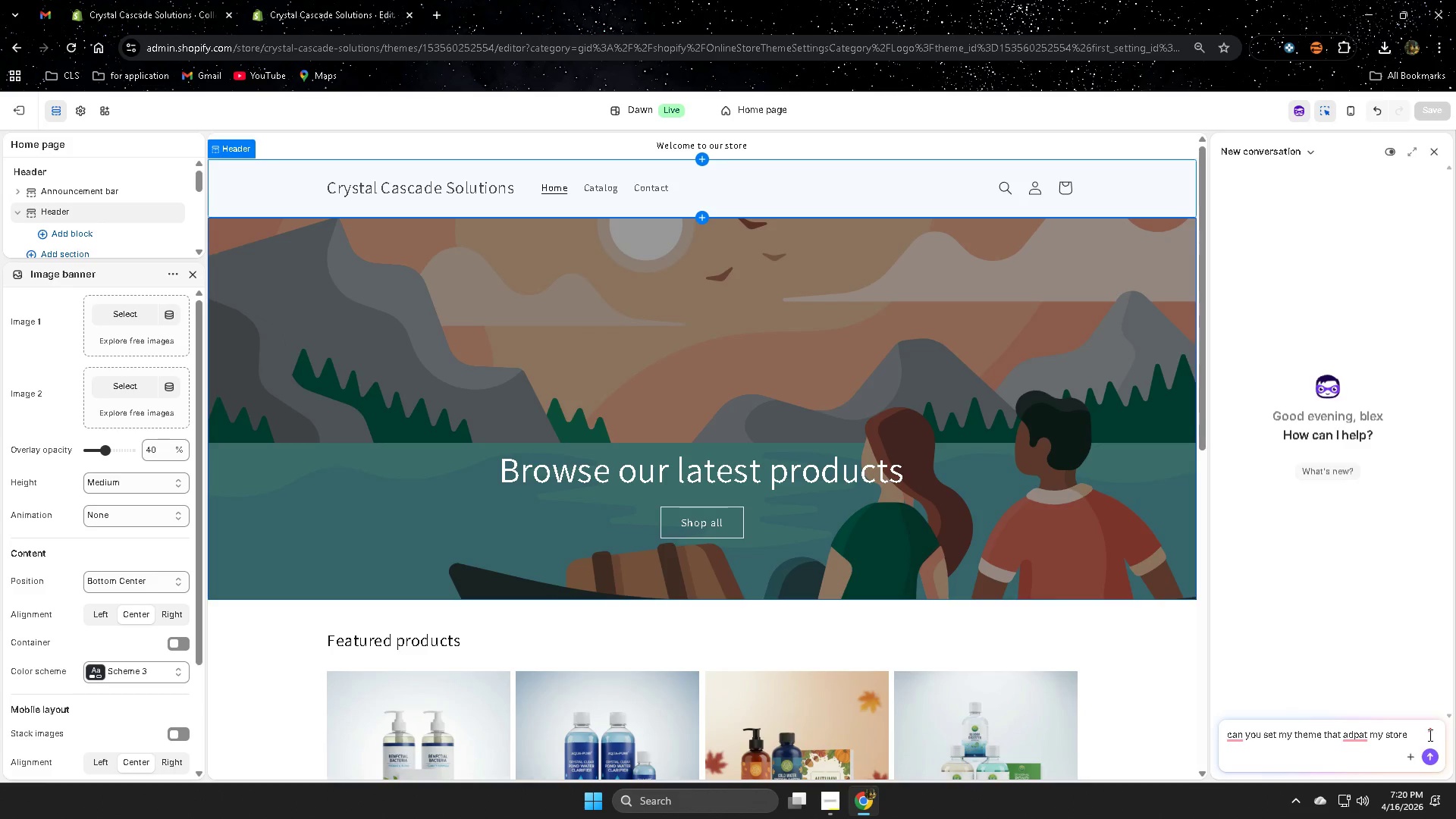 
key(Control+ControlLeft)
 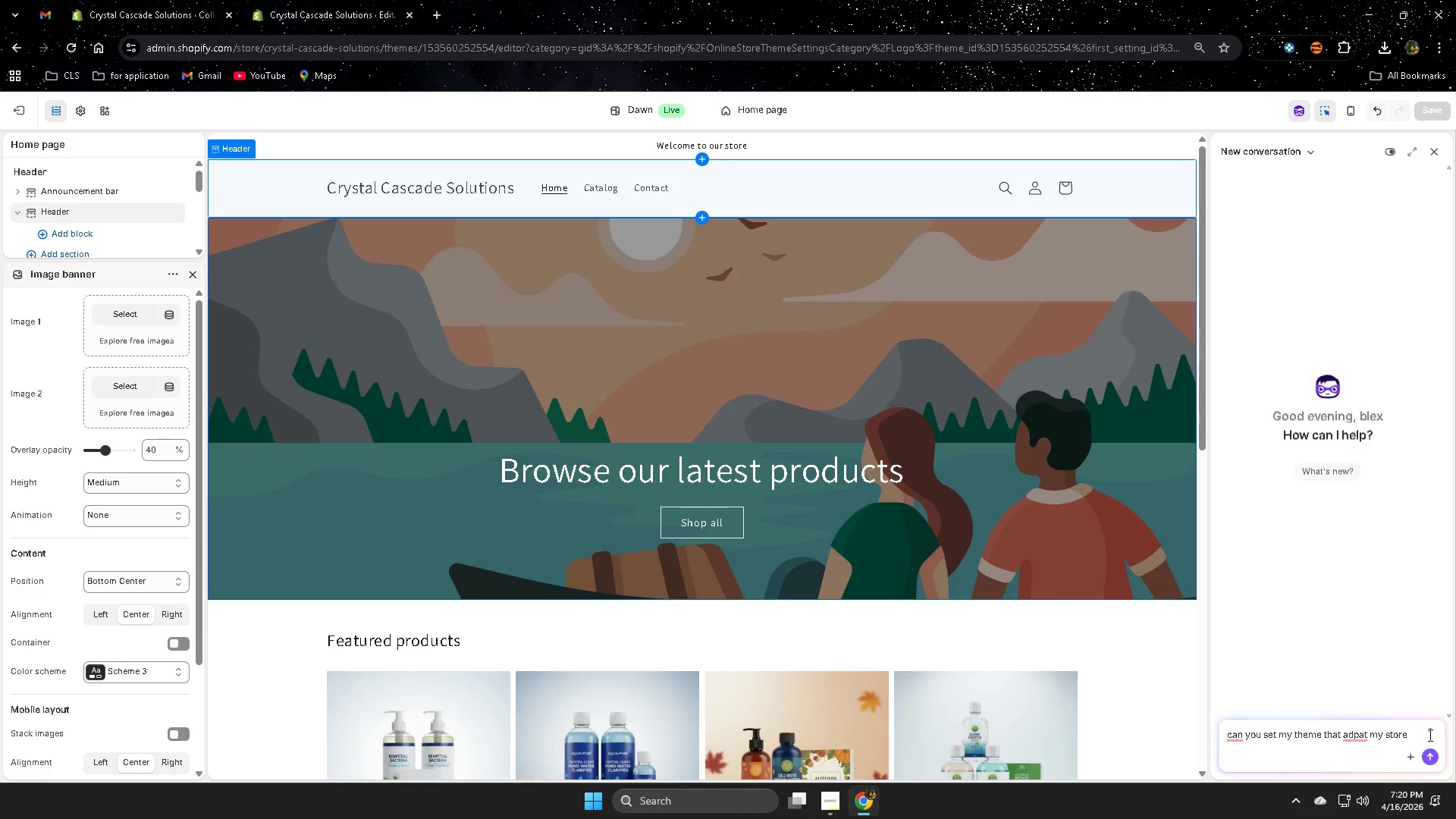 
key(Control+V)
 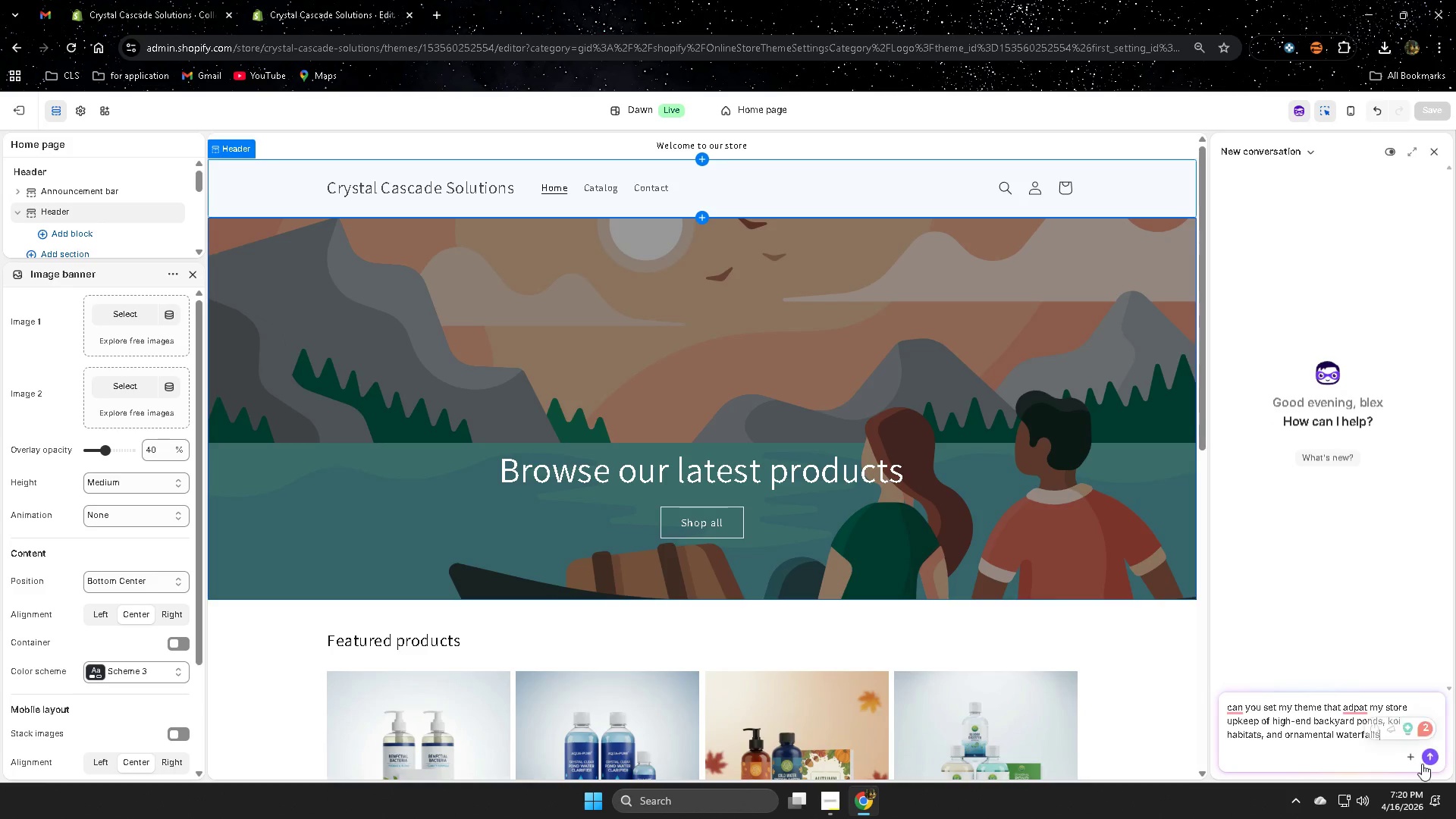 
left_click([1430, 760])
 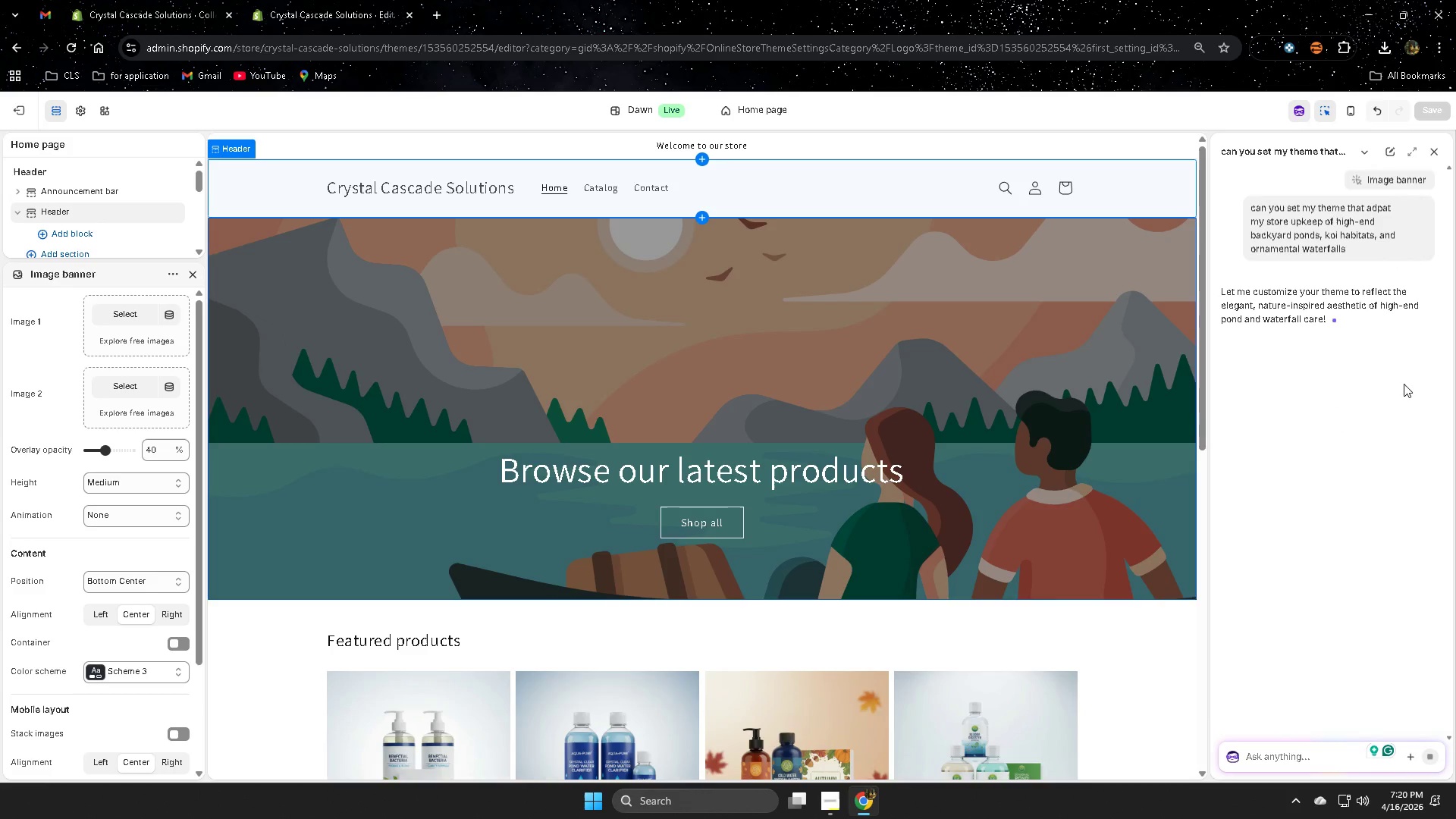 
wait(6.53)
 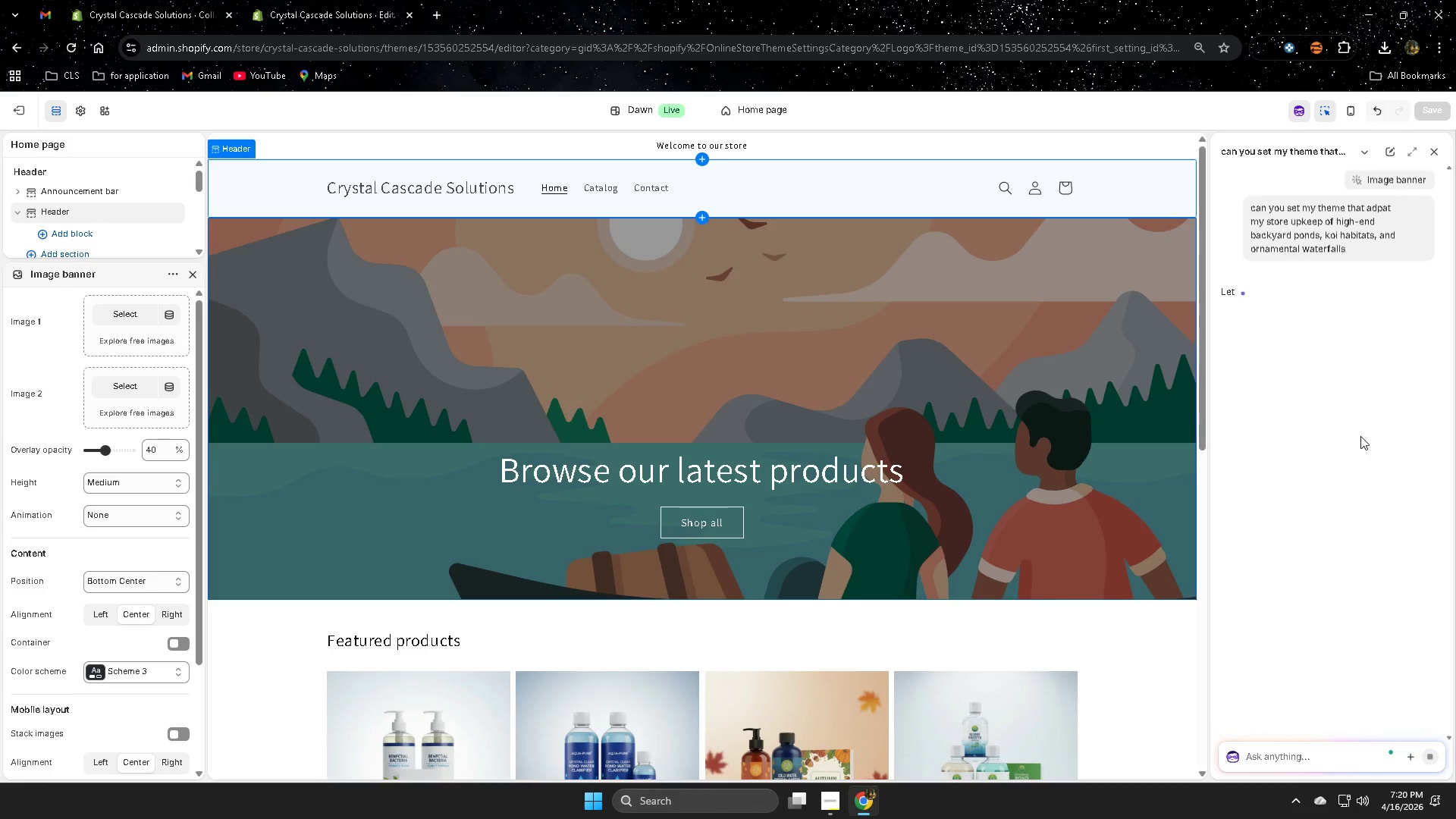 
scroll: coordinate [1103, 451], scroll_direction: down, amount: 8.0
 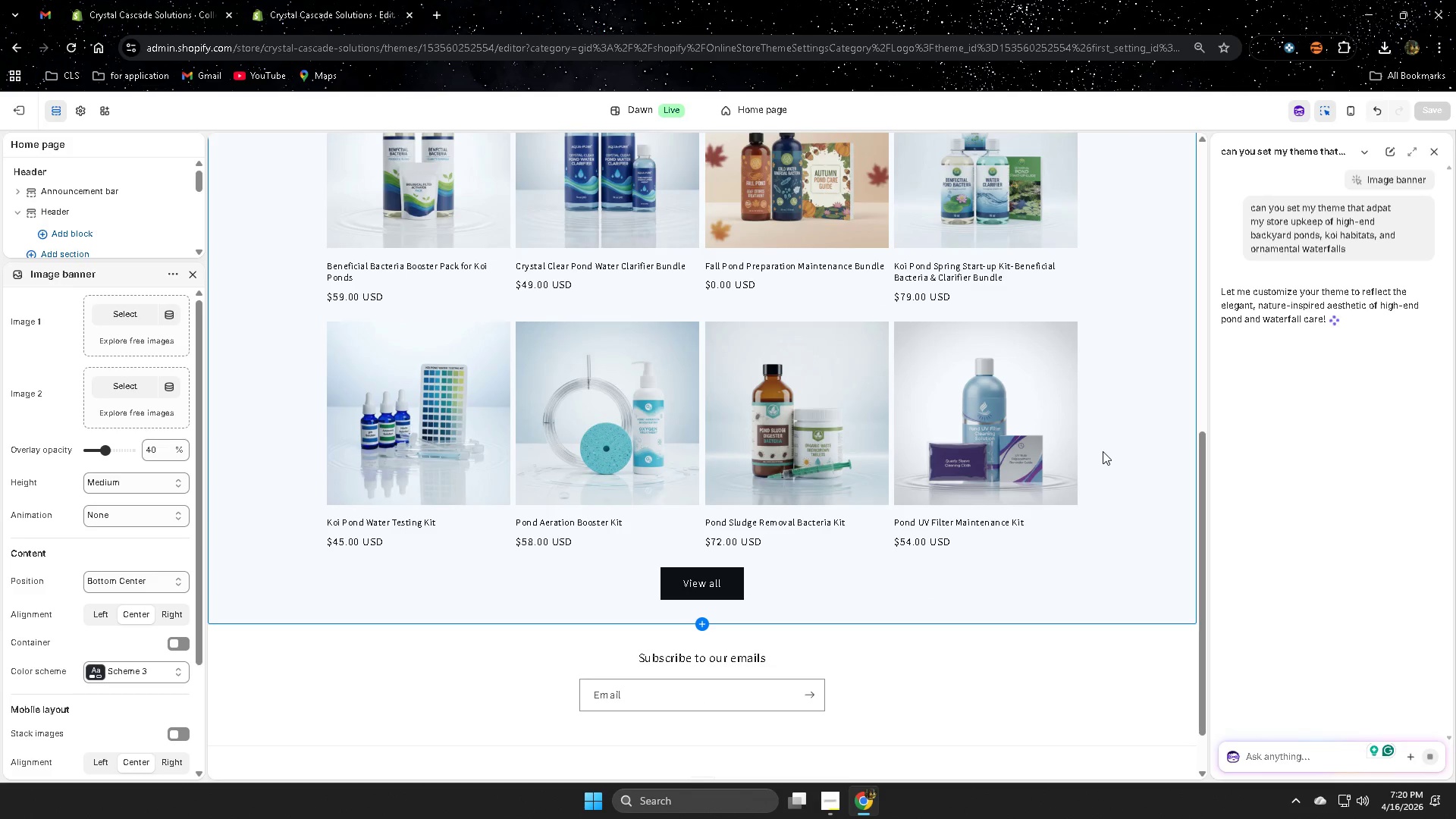 
scroll: coordinate [1103, 451], scroll_direction: up, amount: 10.0
 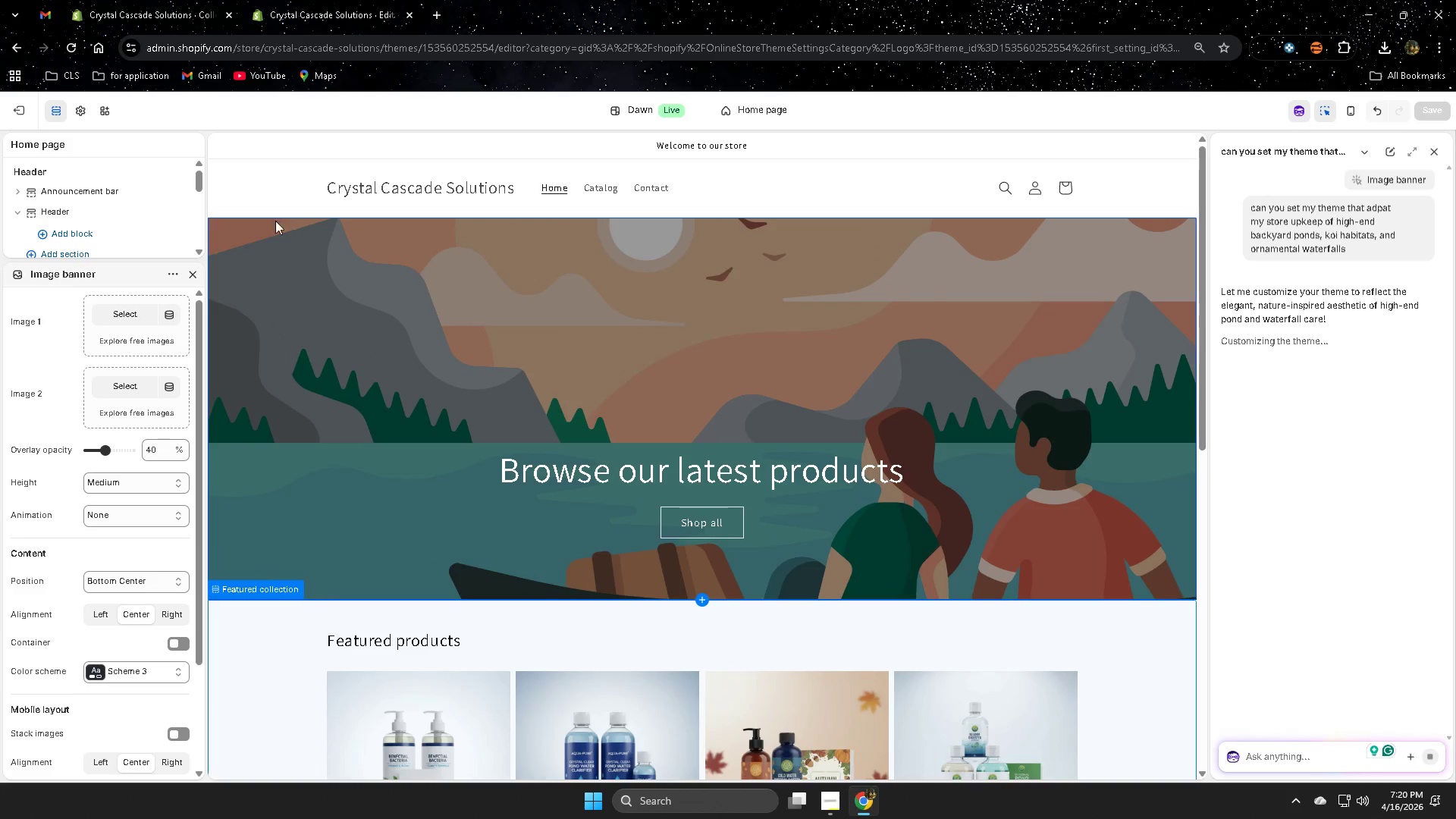 
scroll: coordinate [1122, 468], scroll_direction: down, amount: 10.0
 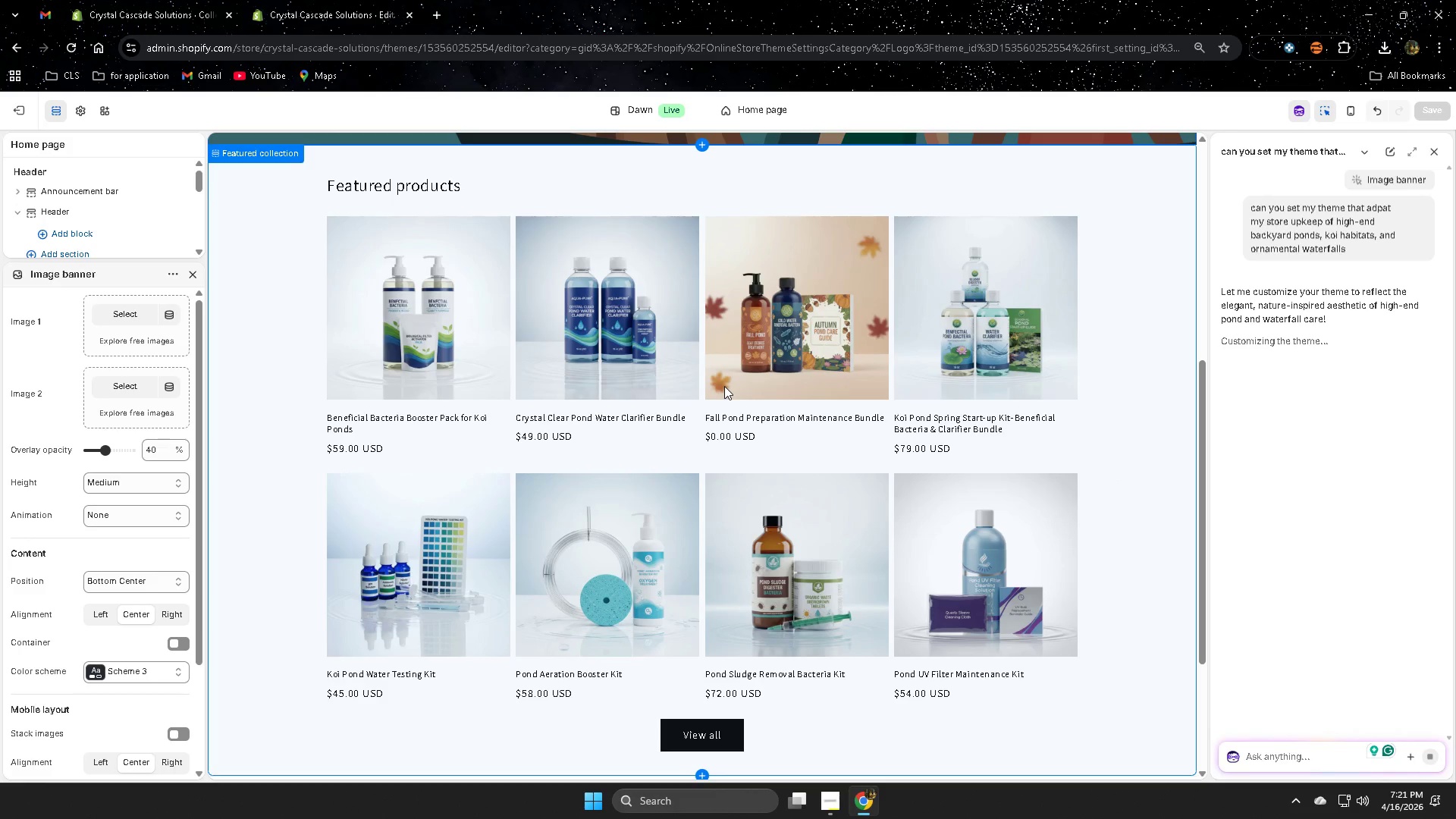 
wait(5.08)
 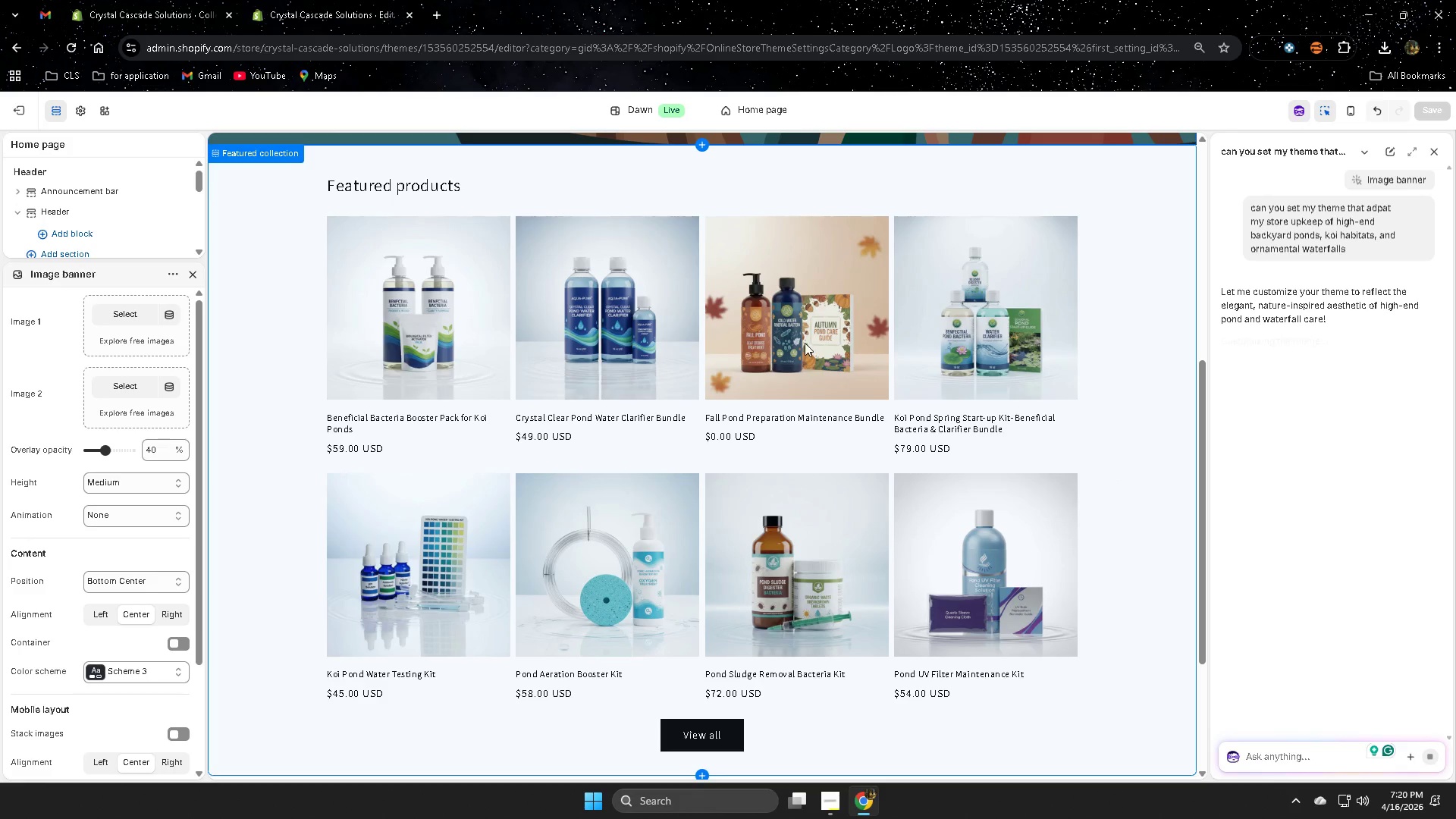 
scroll: coordinate [770, 378], scroll_direction: up, amount: 12.0
 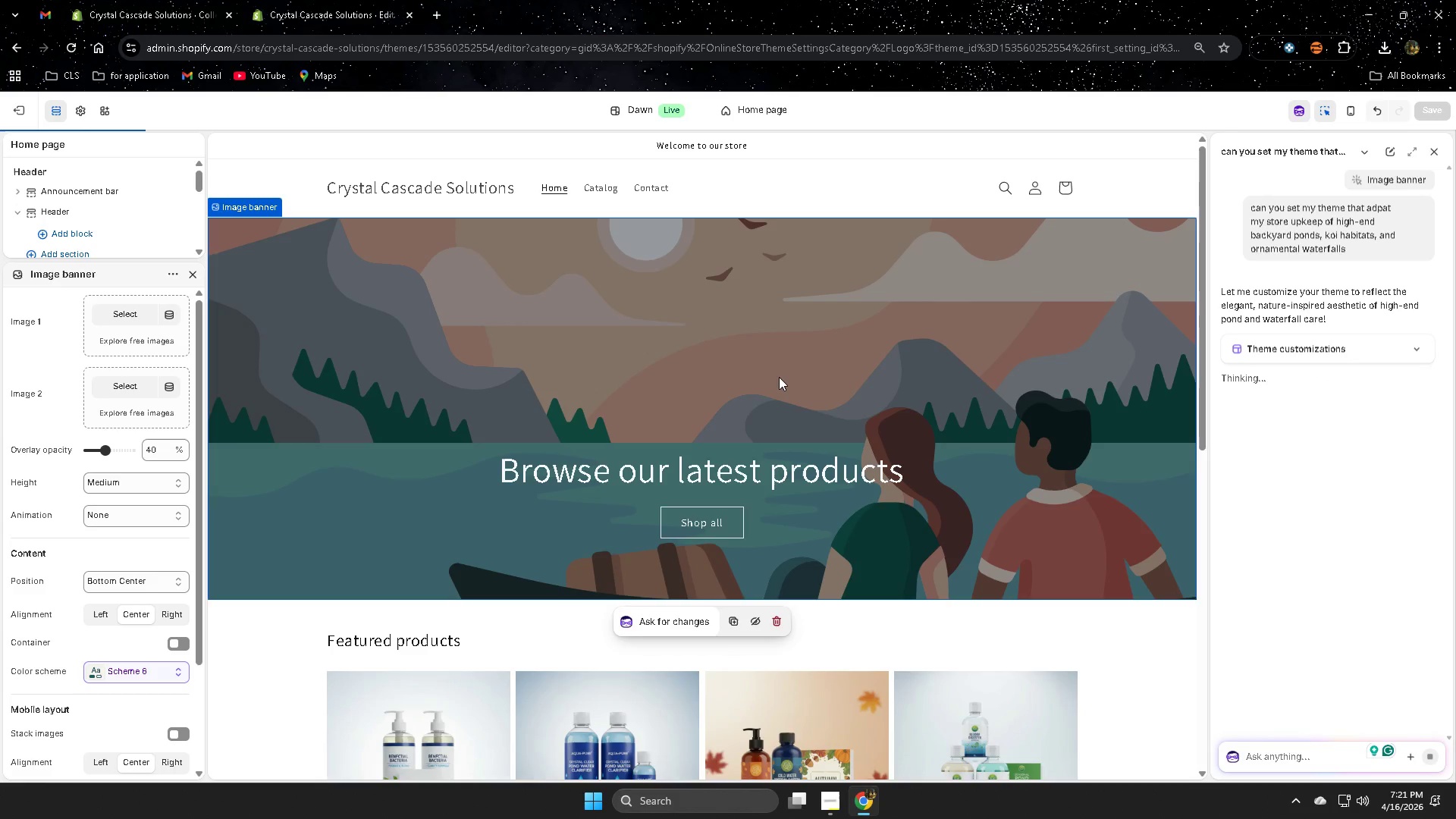 
wait(9.18)
 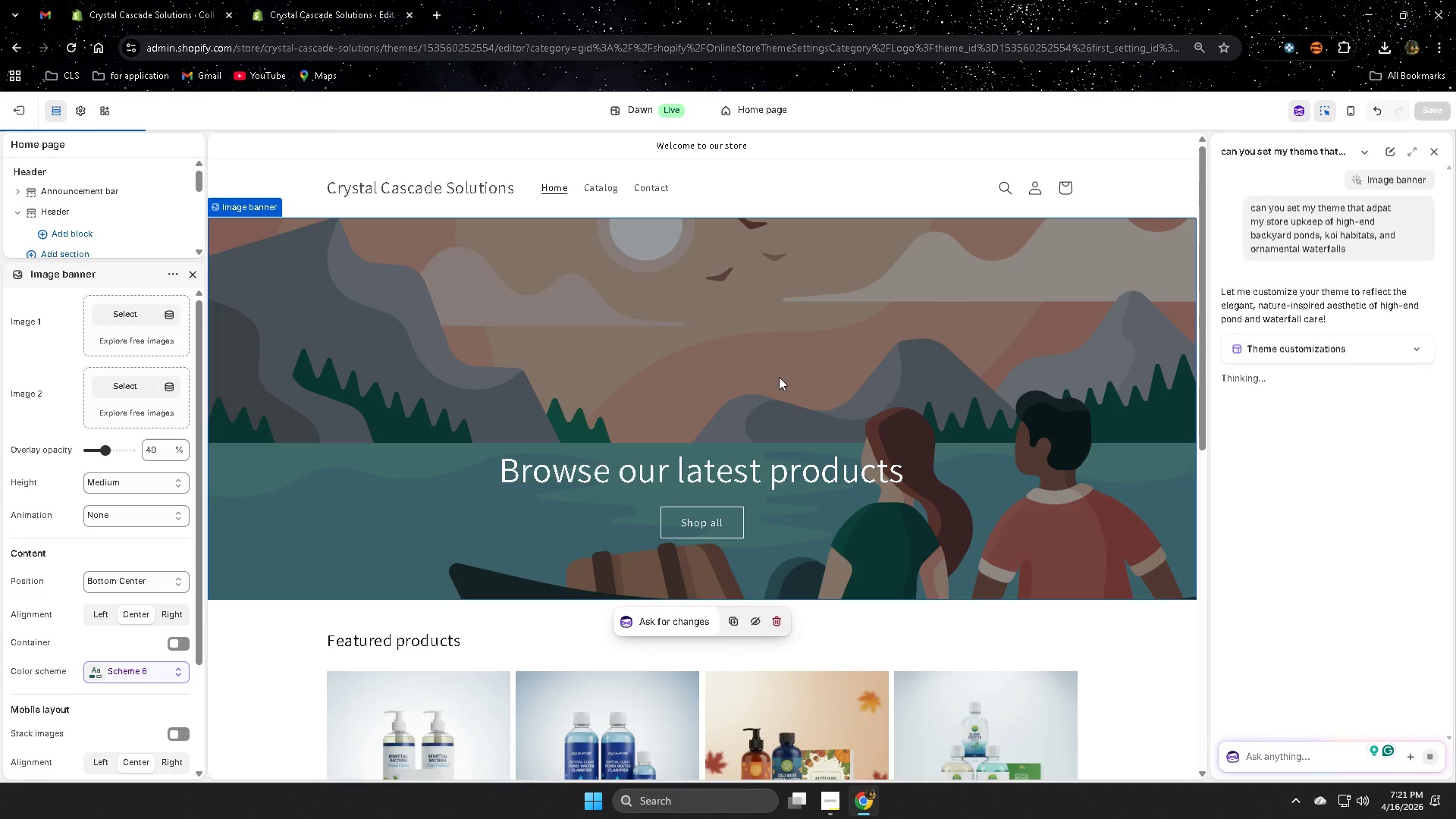 
scroll: coordinate [1357, 609], scroll_direction: down, amount: 8.0
 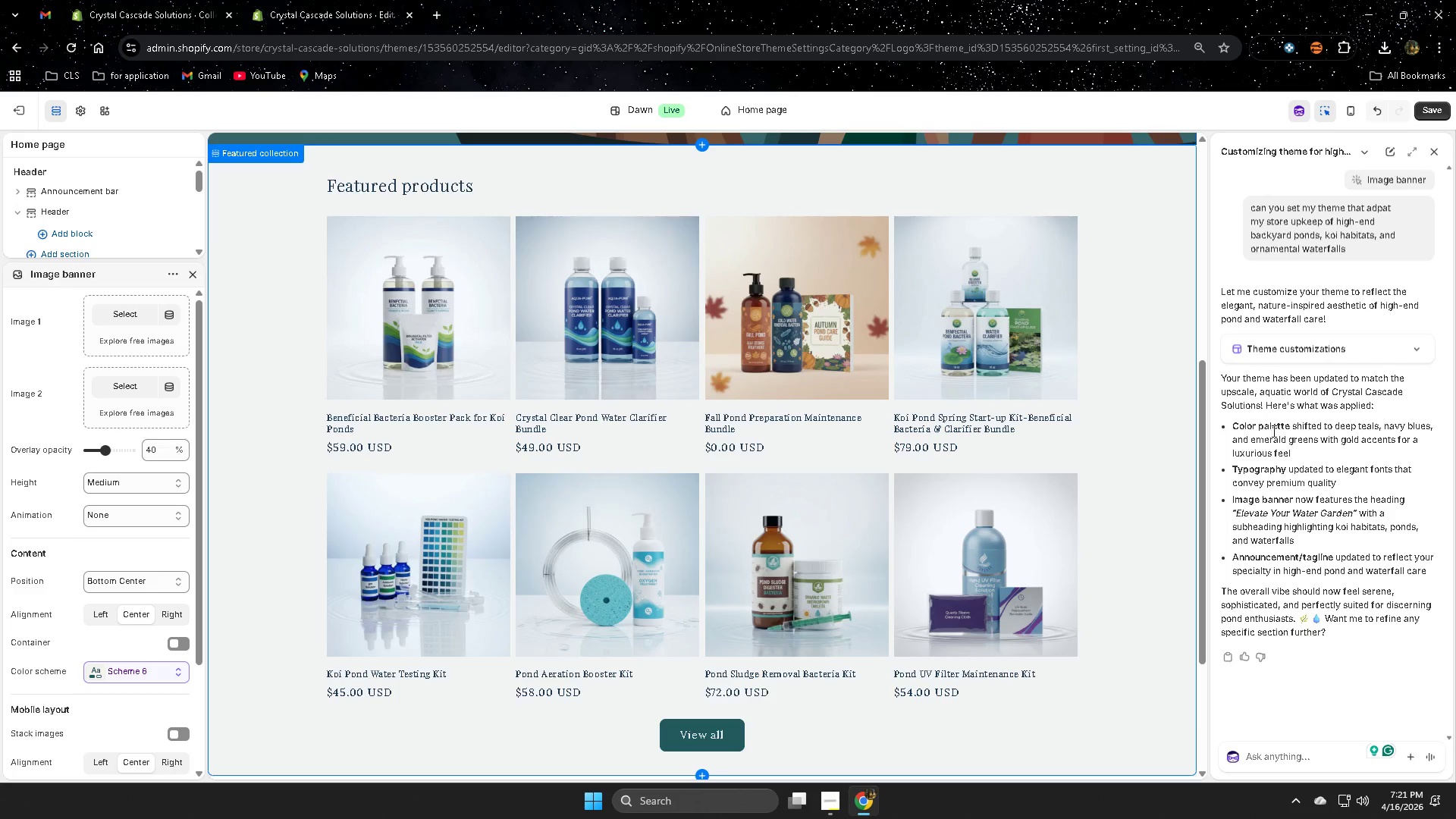 
left_click([1435, 112])
 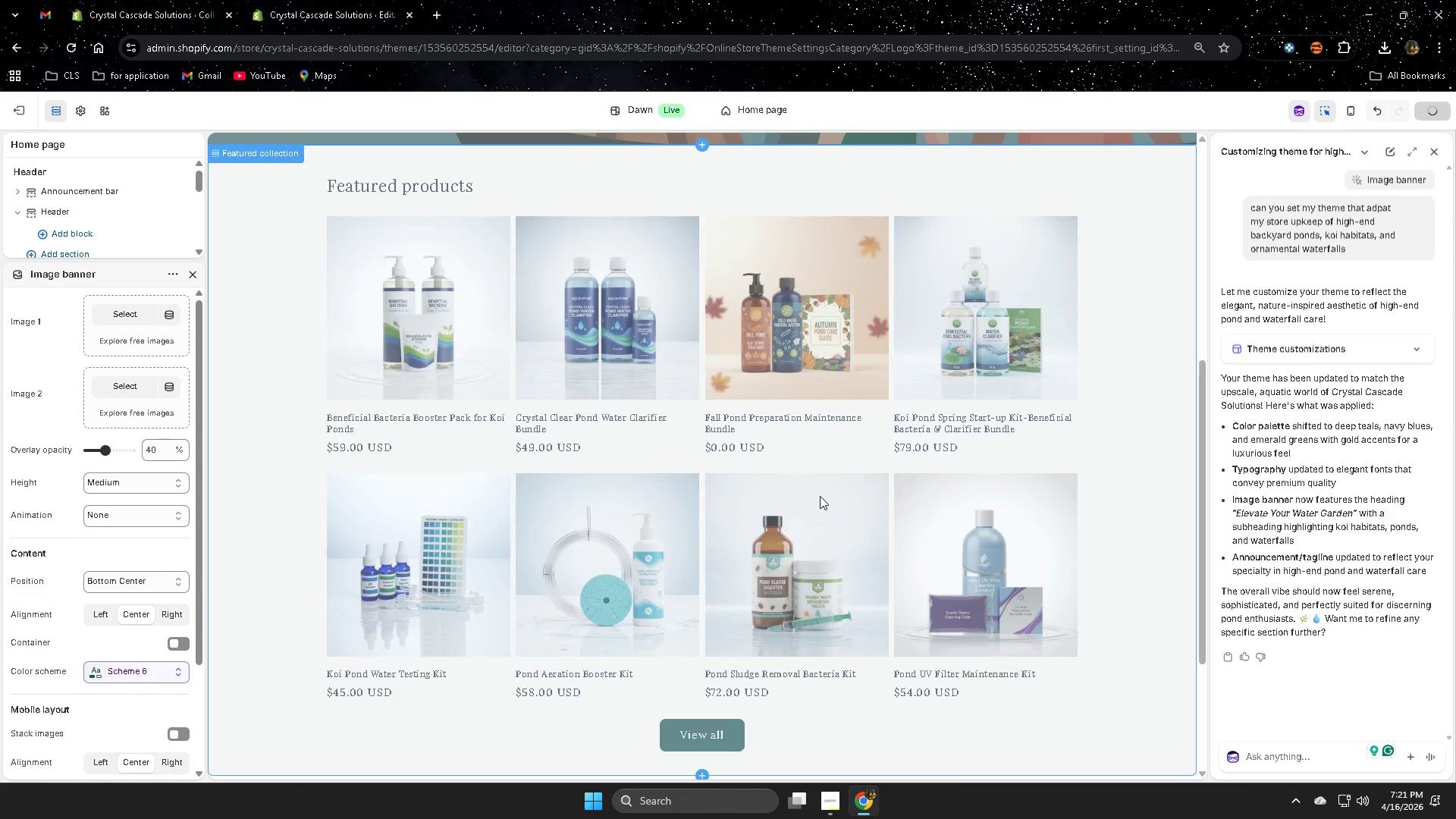 
scroll: coordinate [820, 495], scroll_direction: up, amount: 10.0
 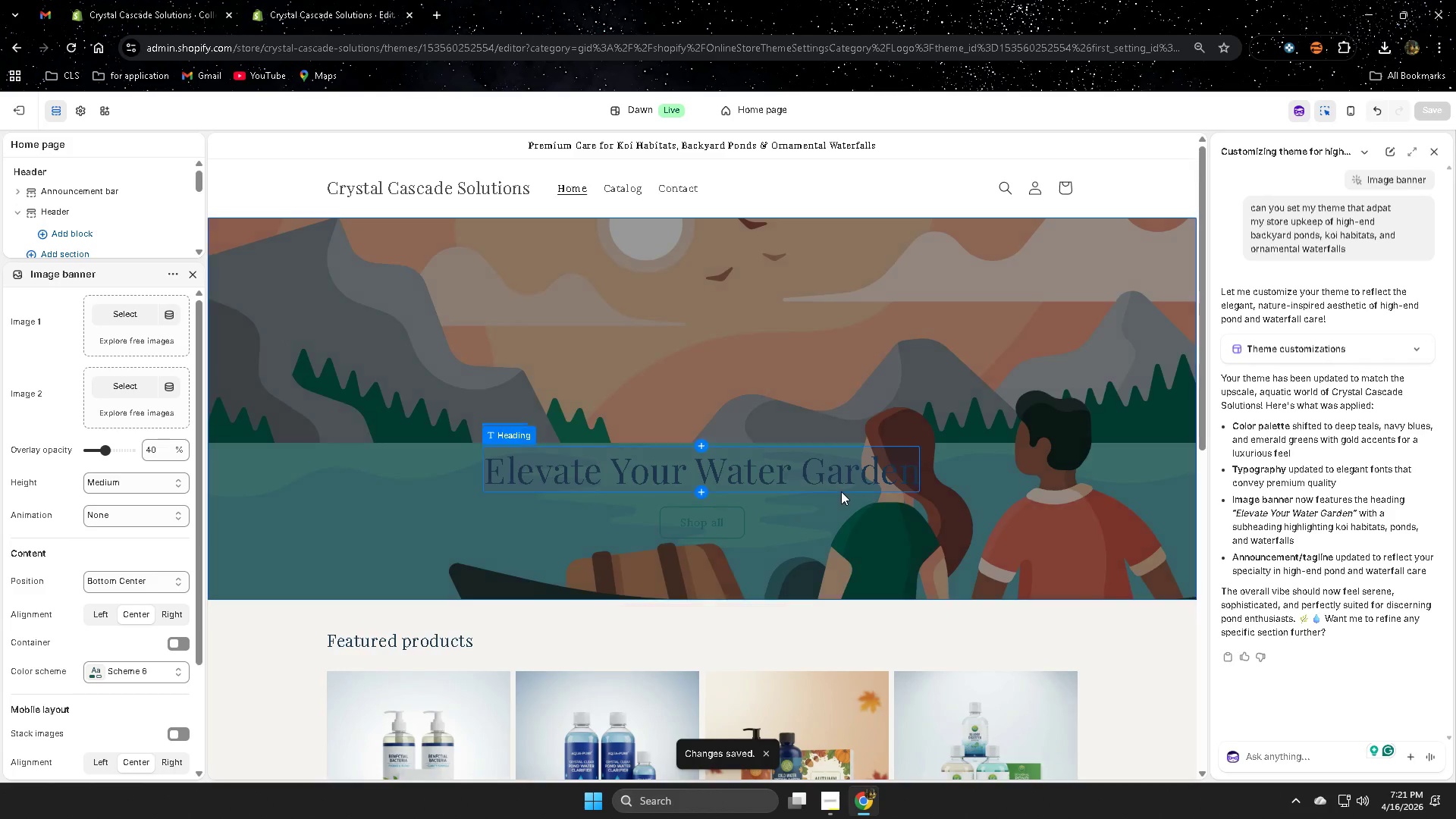 
scroll: coordinate [841, 491], scroll_direction: down, amount: 3.0
 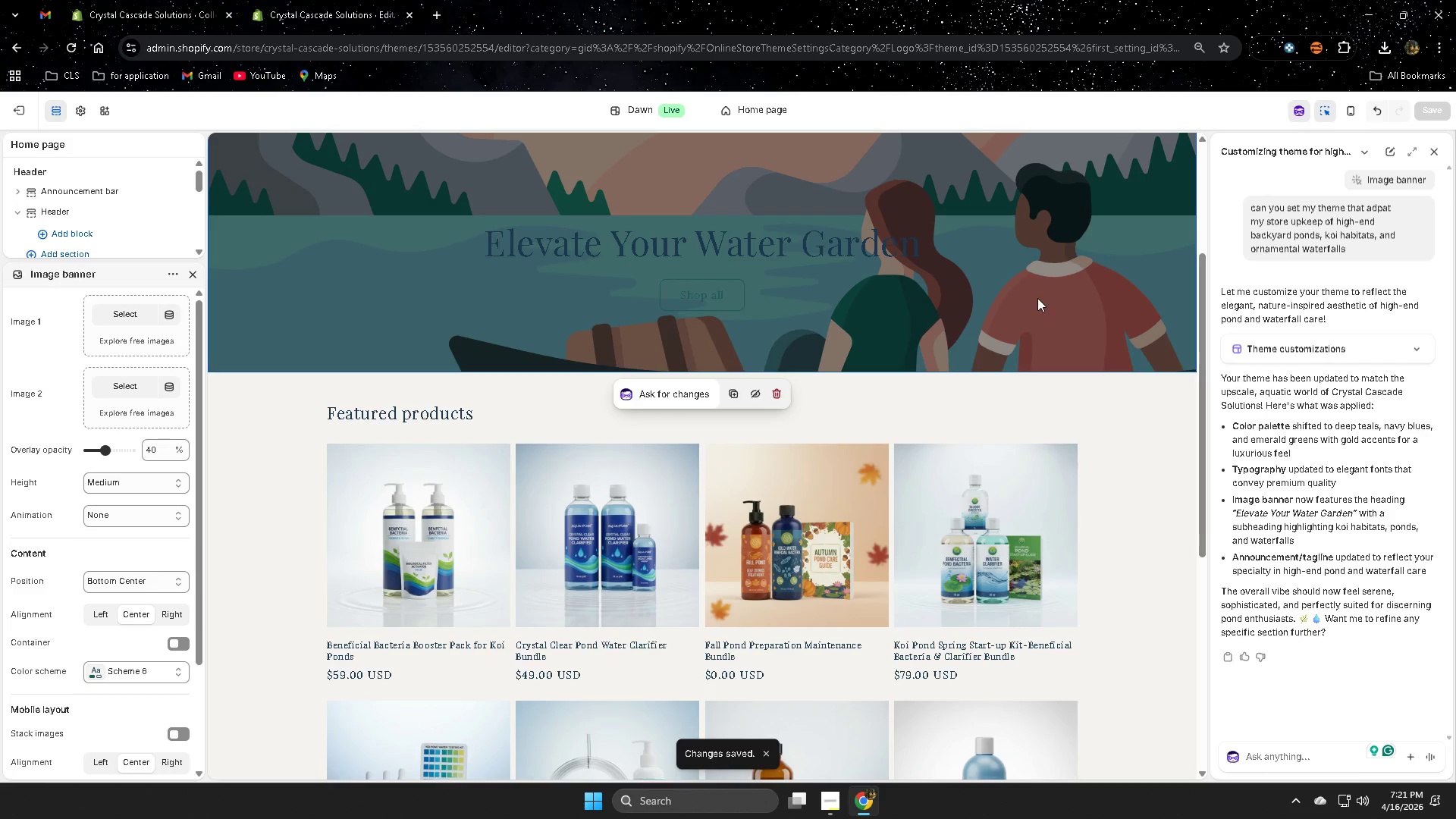 
scroll: coordinate [457, 453], scroll_direction: up, amount: 2.0
 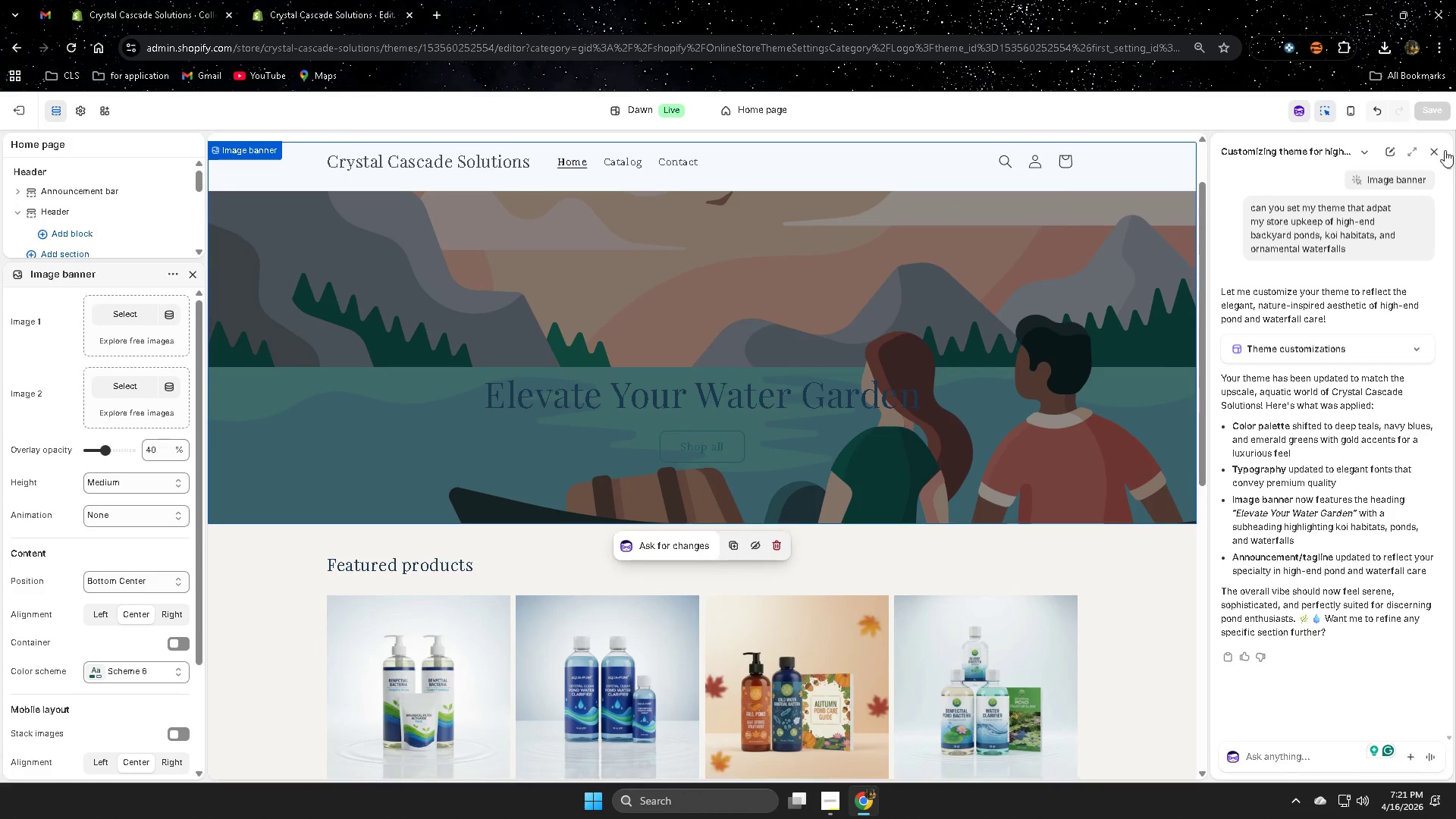 
left_click([1435, 153])
 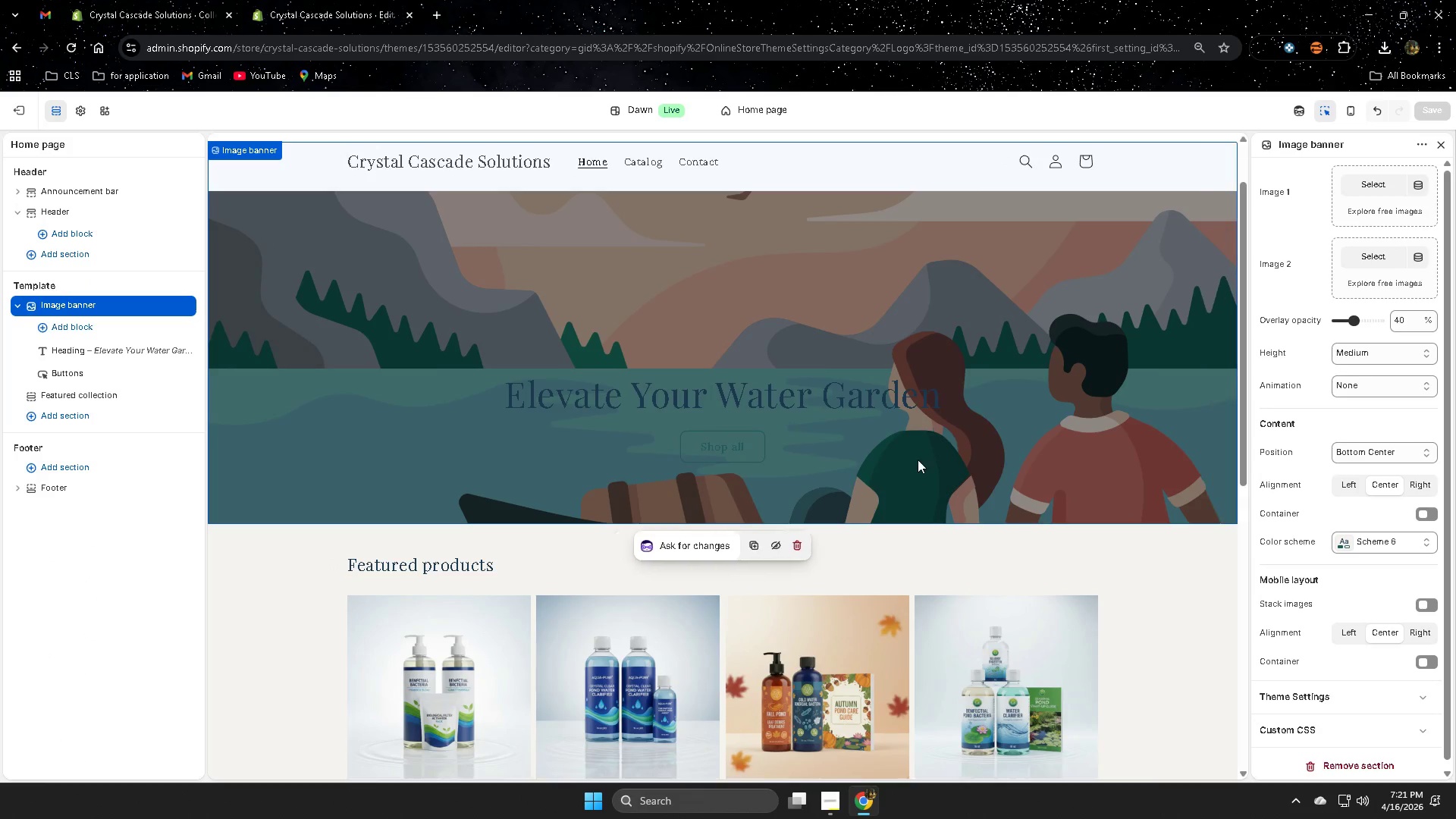 
scroll: coordinate [915, 463], scroll_direction: down, amount: 8.0
 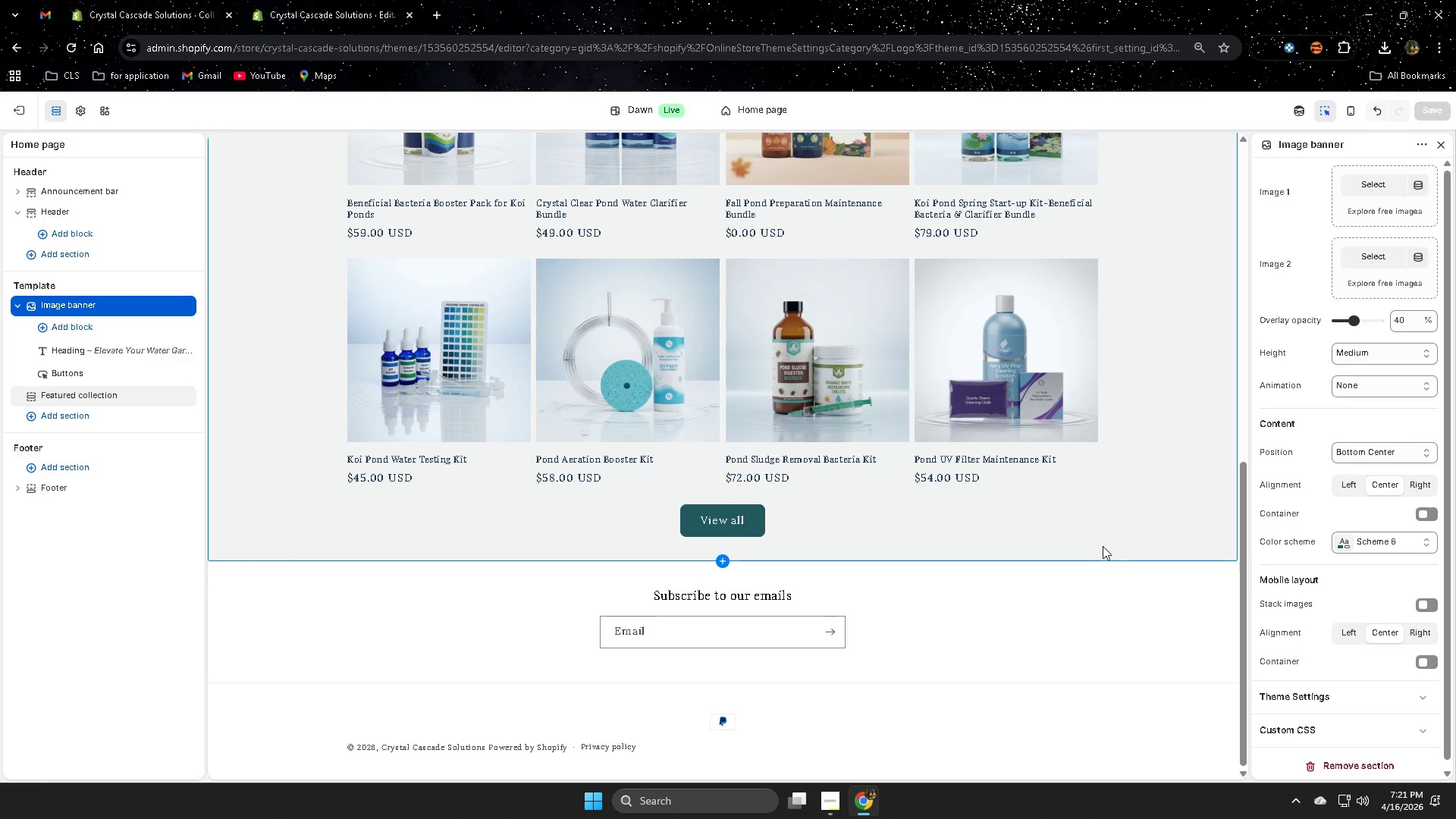 
scroll: coordinate [980, 513], scroll_direction: up, amount: 9.0
 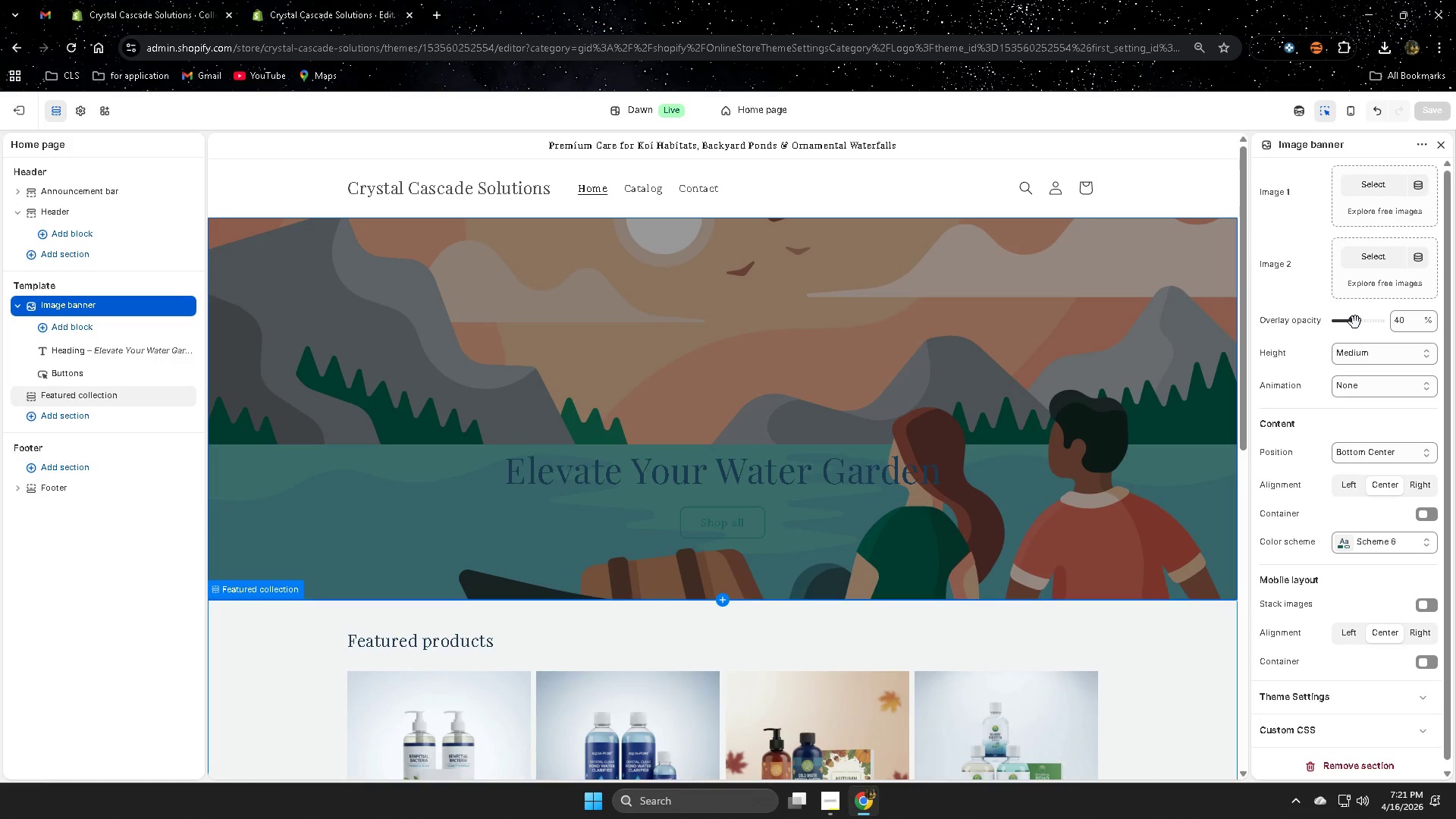 
left_click_drag(start_coordinate=[1355, 322], to_coordinate=[1333, 322])
 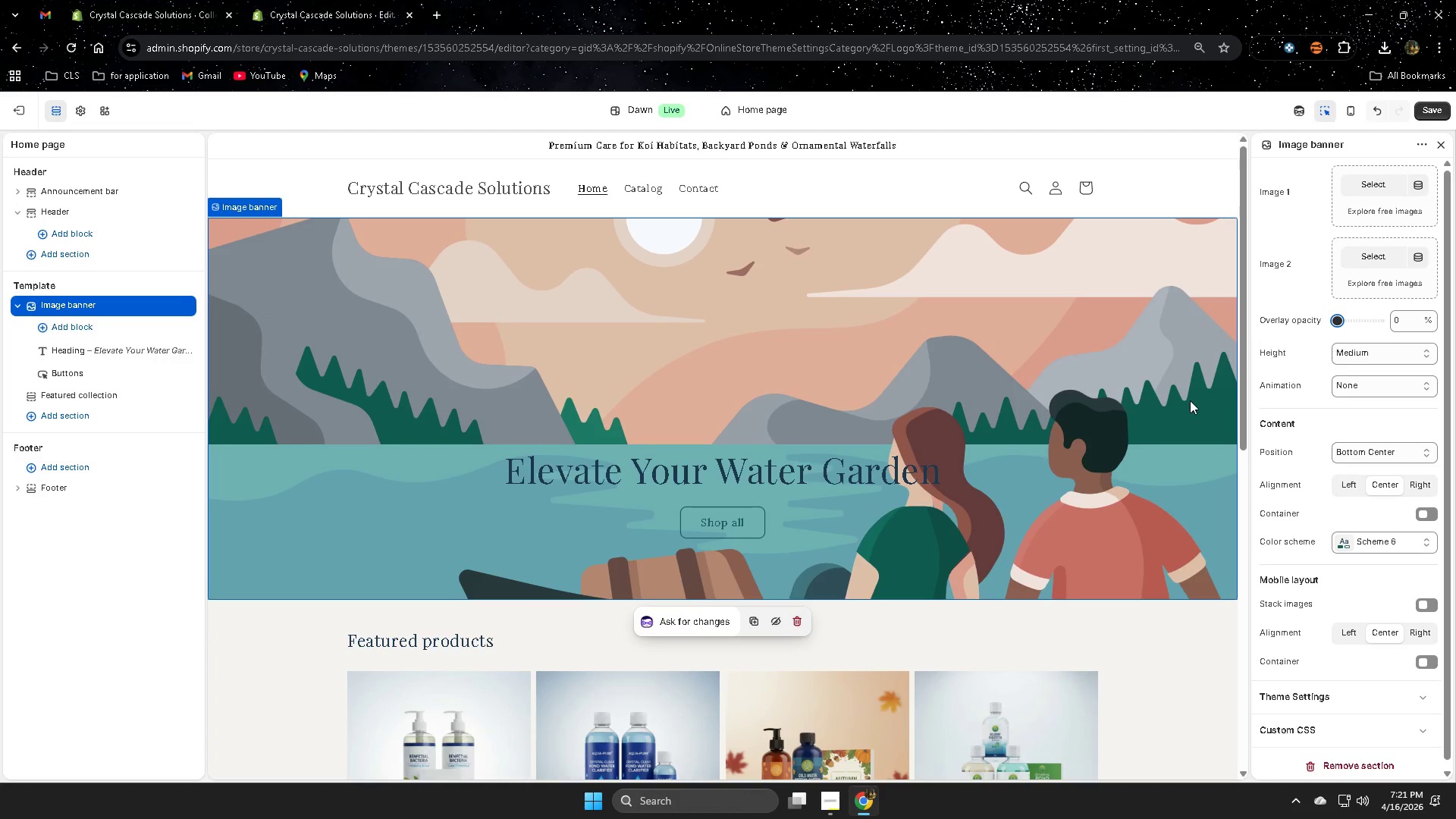 
scroll: coordinate [1164, 412], scroll_direction: down, amount: 3.0
 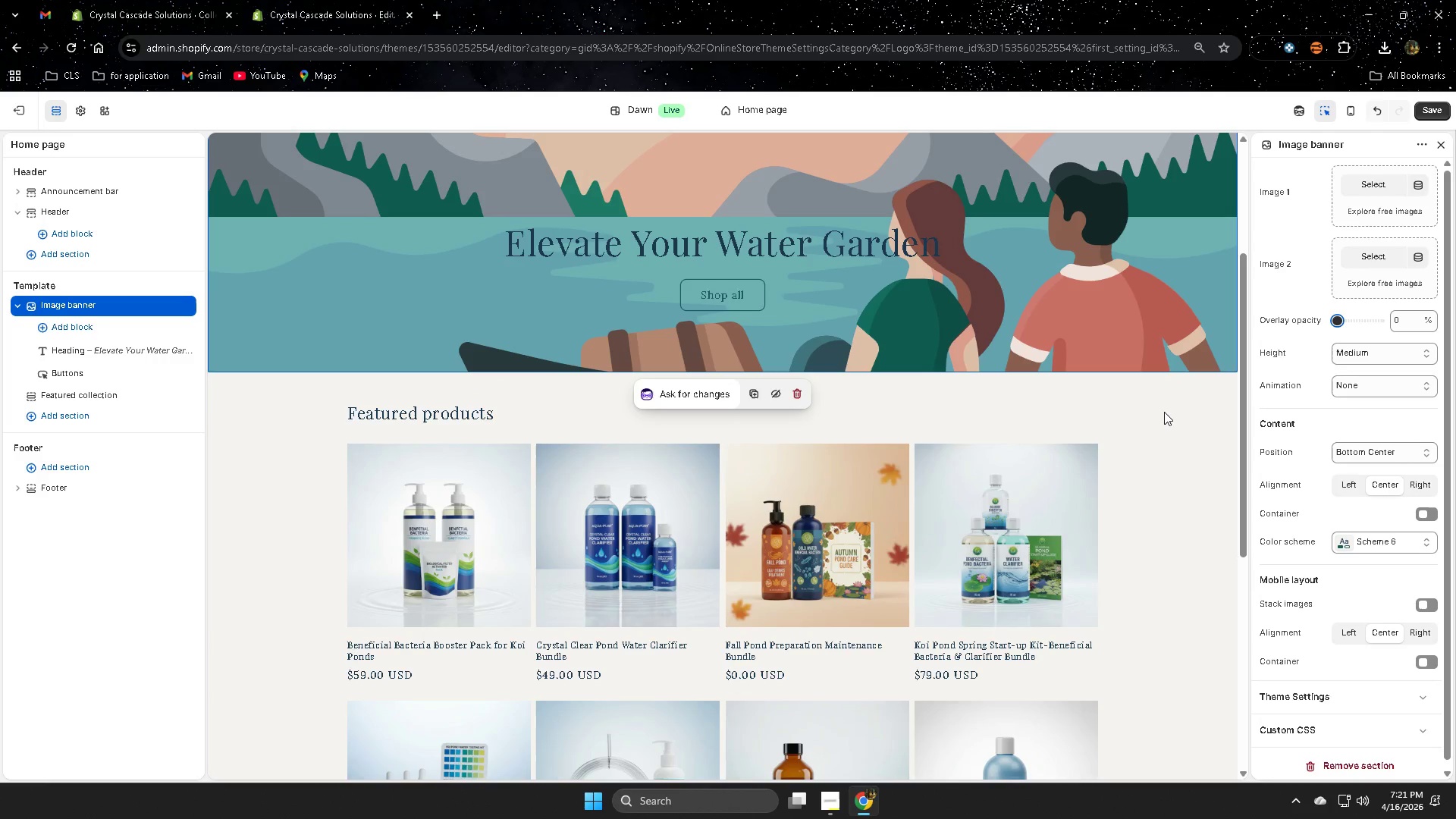 
scroll: coordinate [1164, 413], scroll_direction: up, amount: 5.0
 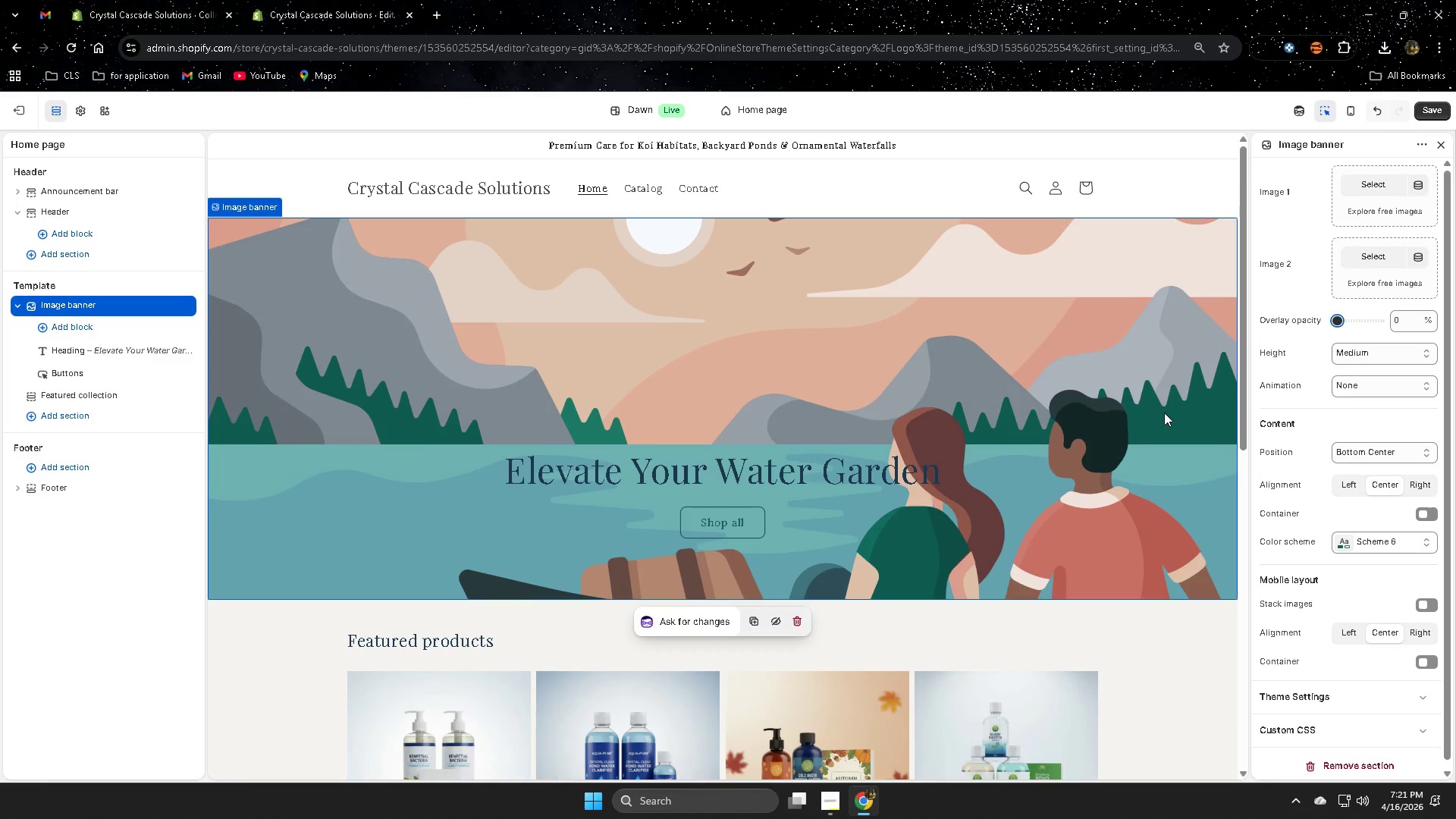 
scroll: coordinate [1164, 413], scroll_direction: down, amount: 7.0
 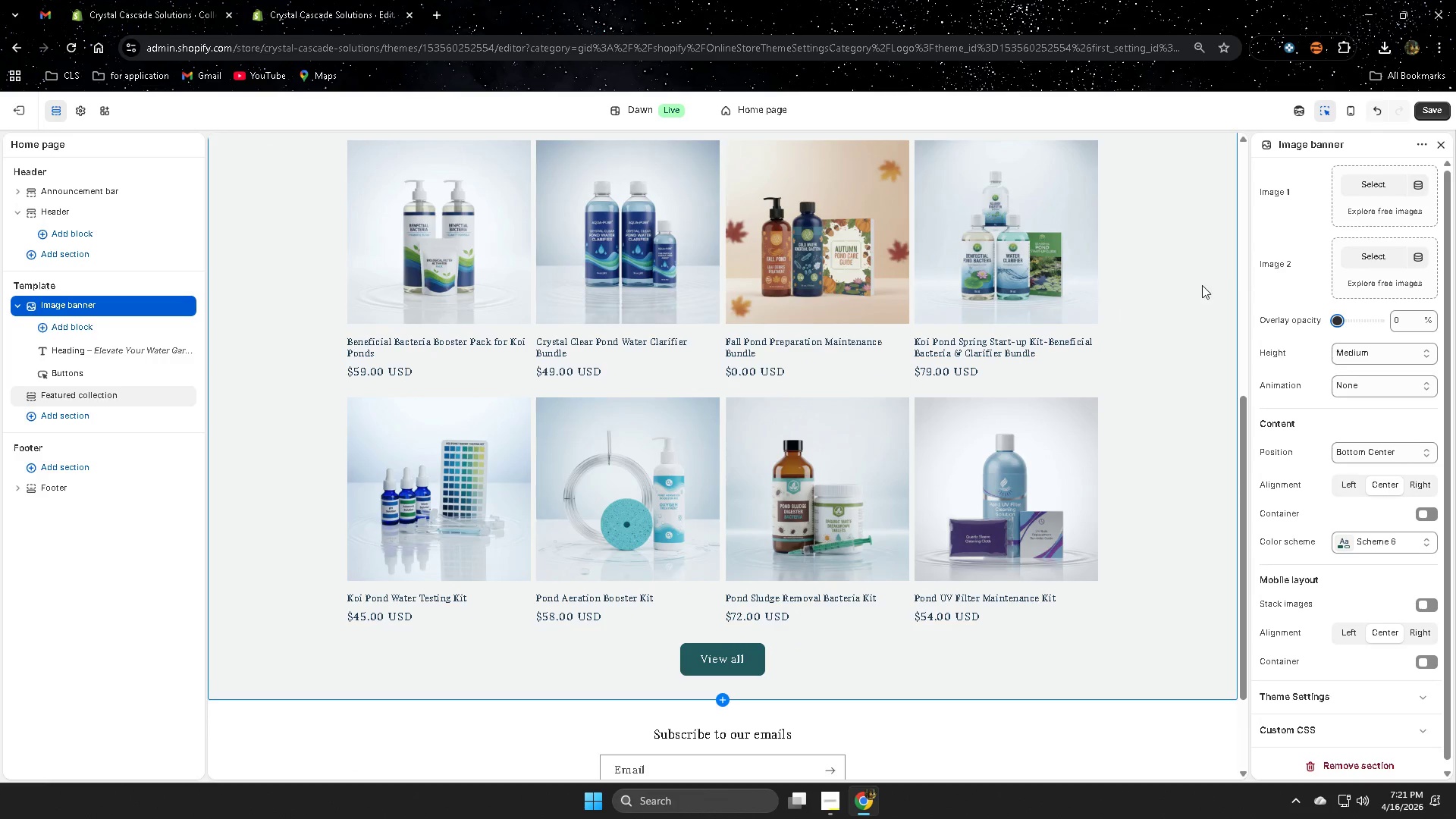 
scroll: coordinate [1021, 324], scroll_direction: up, amount: 4.0
 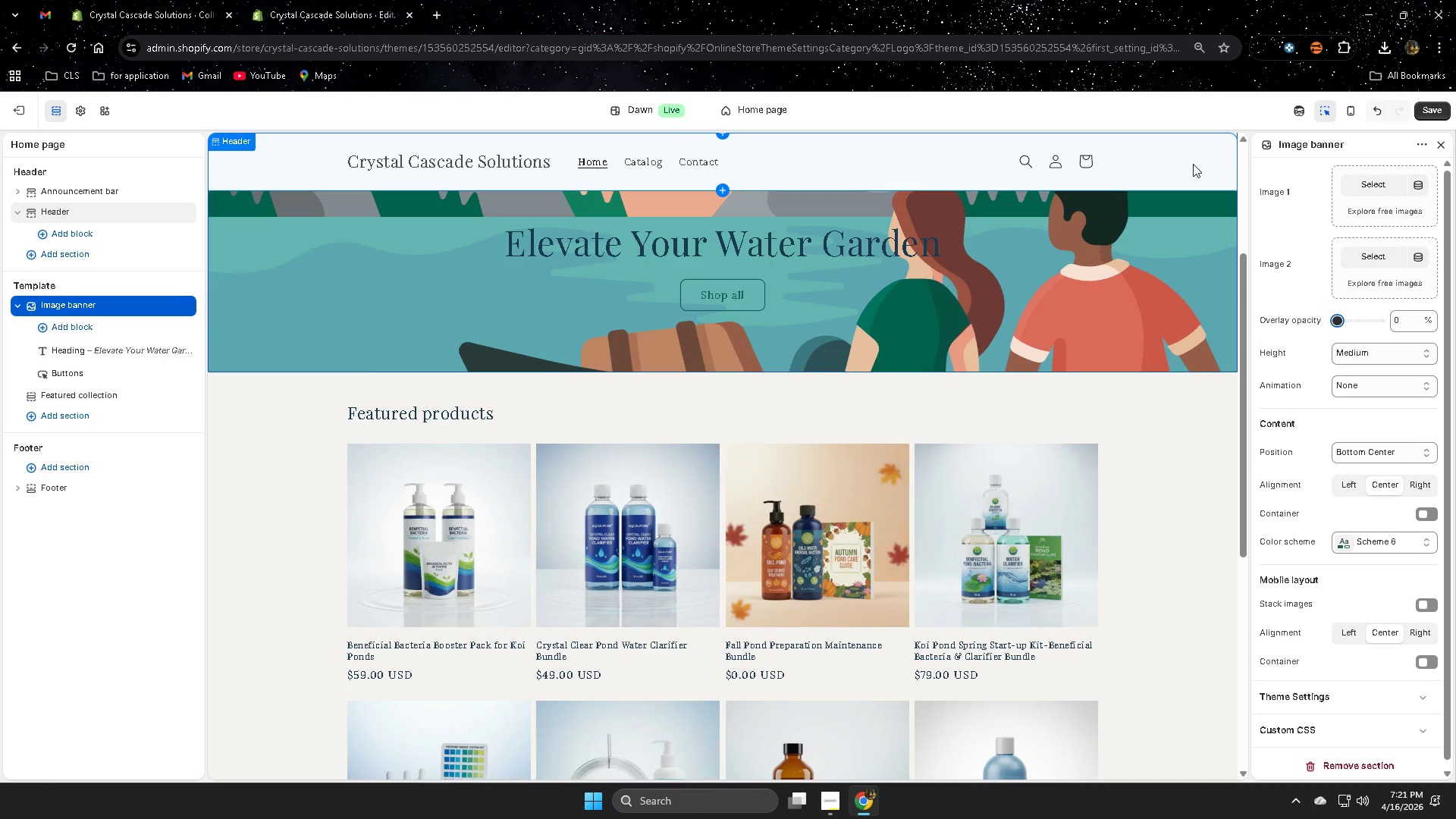 
left_click([1193, 164])
 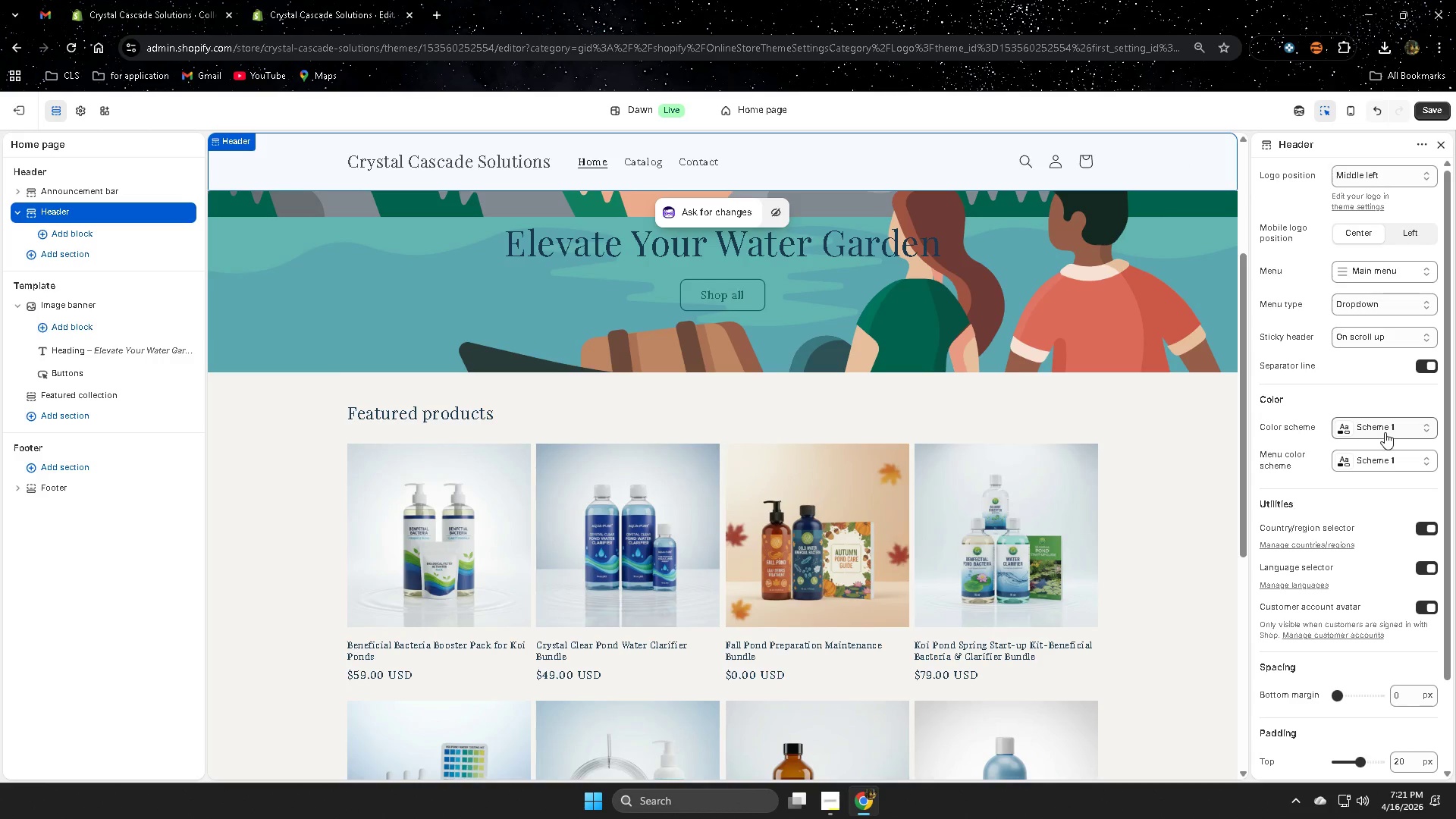 
left_click([1385, 432])
 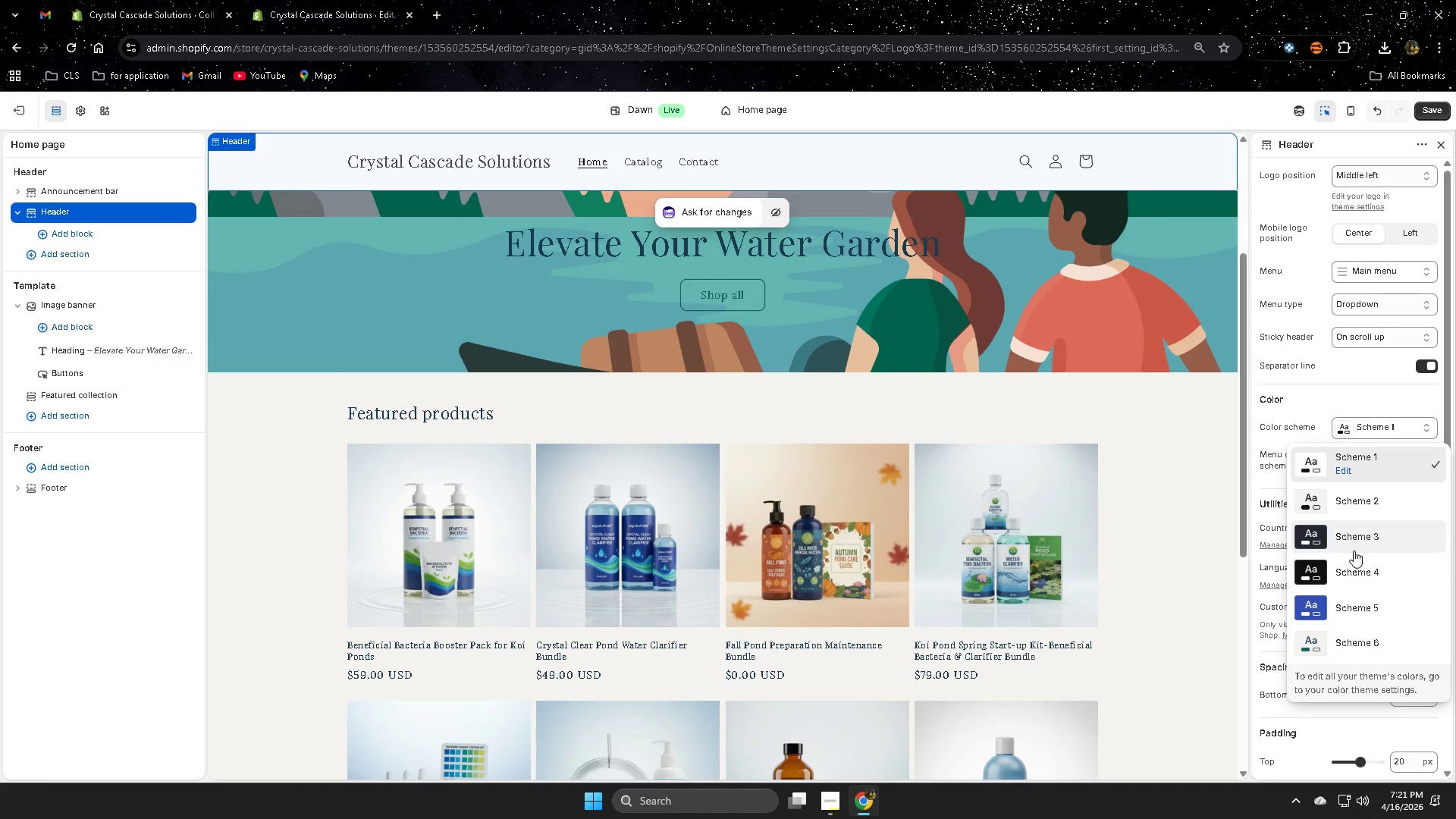 
left_click([1354, 602])
 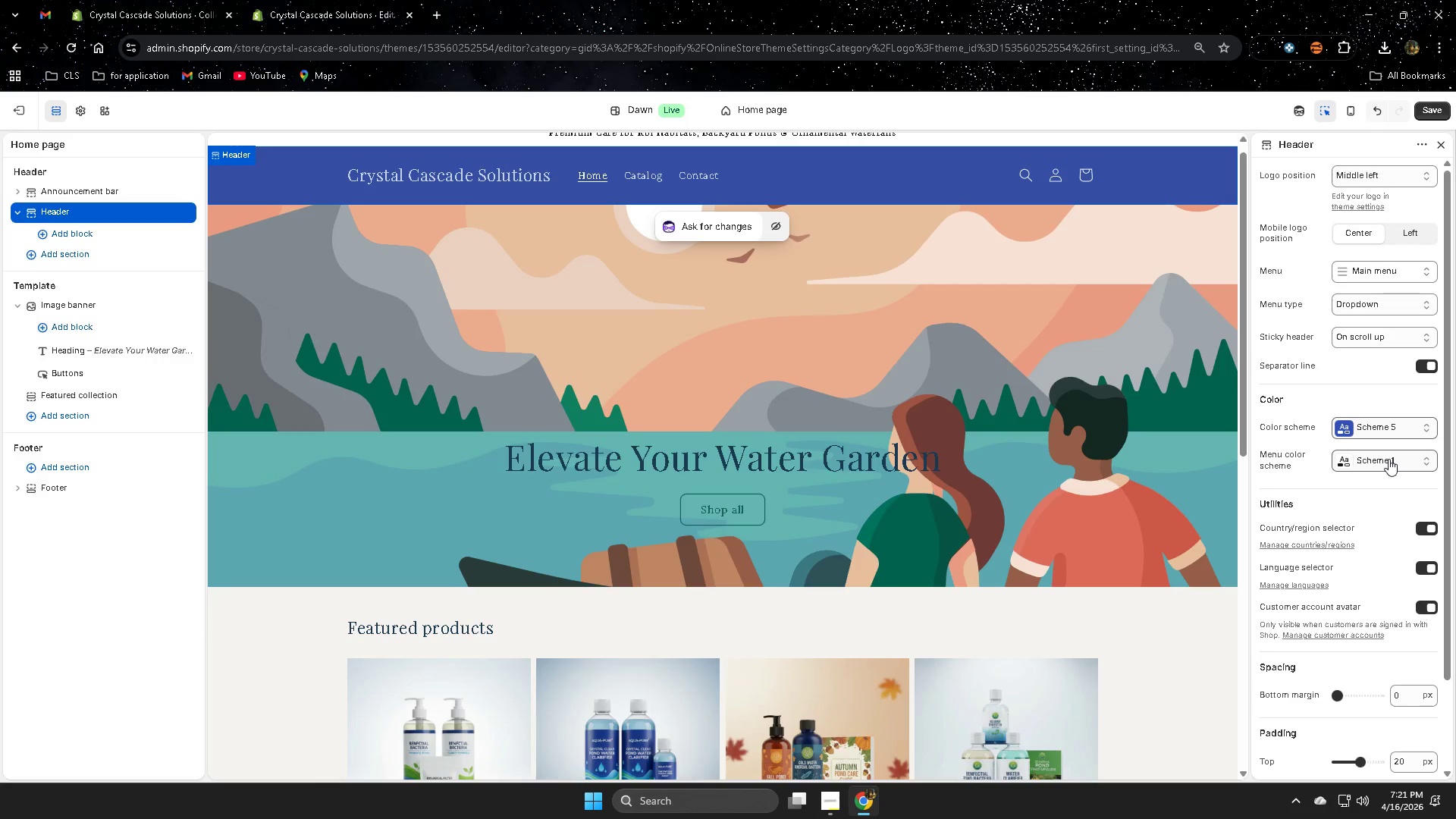 
left_click([1385, 427])
 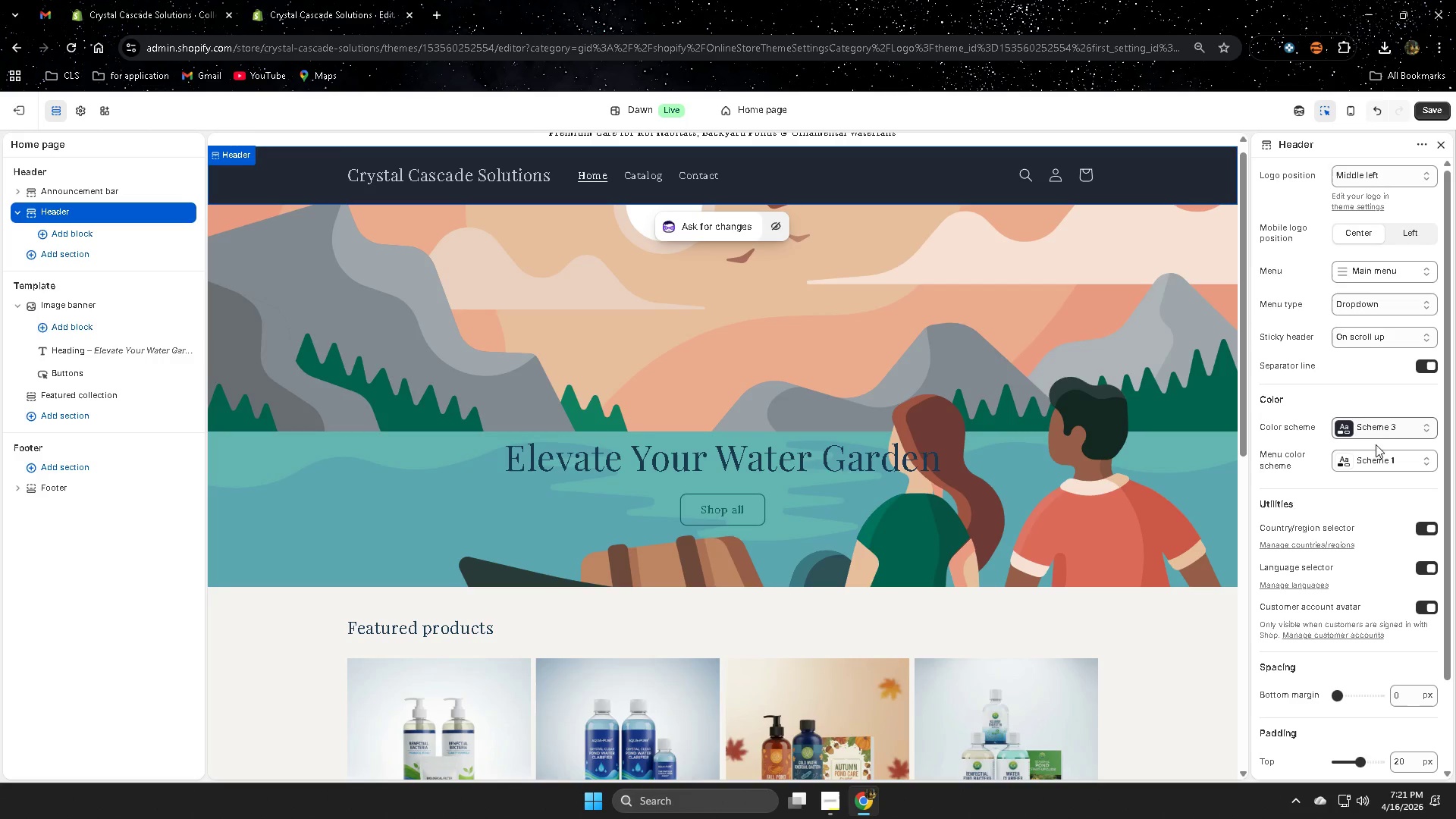 
left_click([1377, 467])
 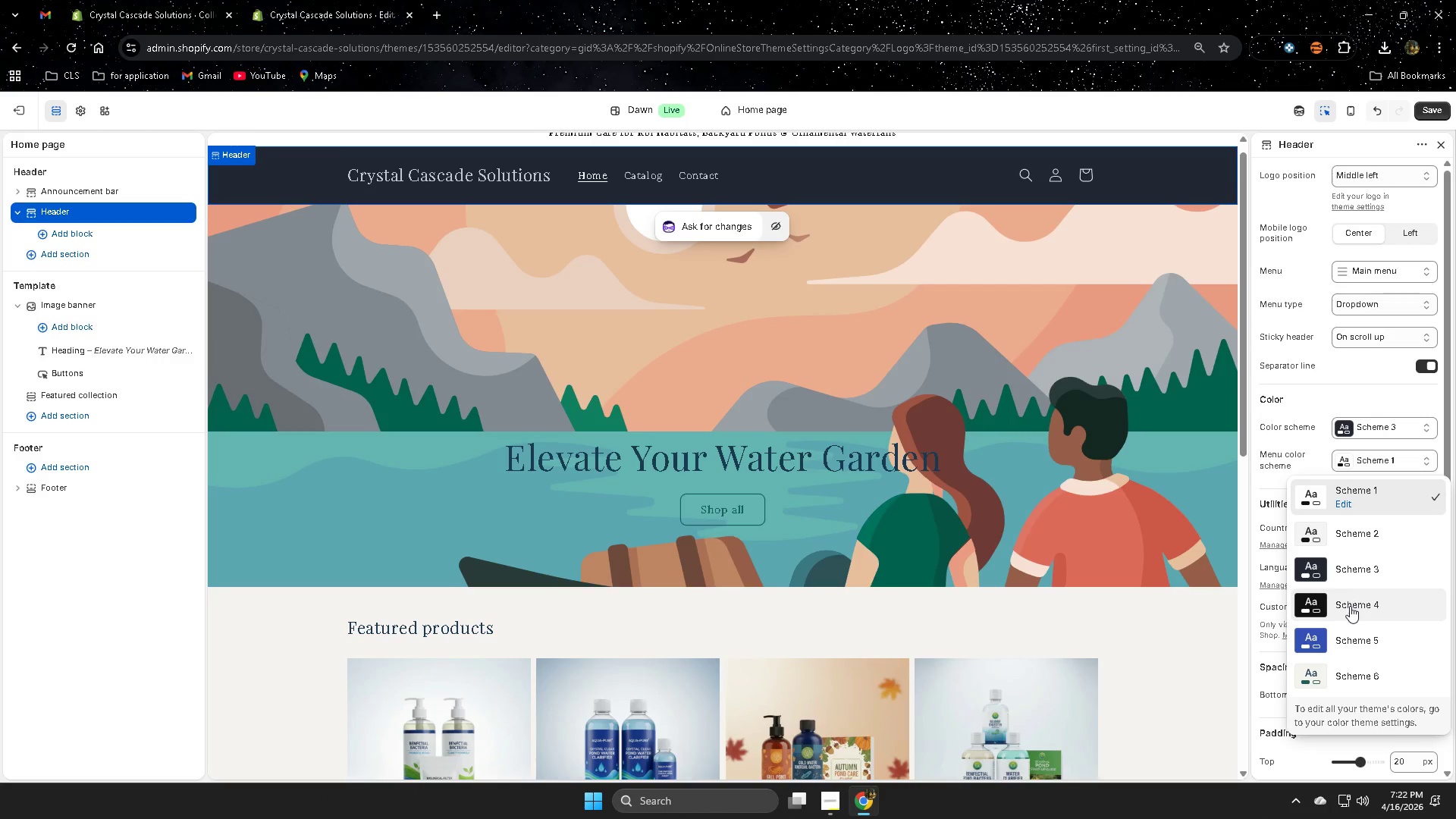 
left_click([1352, 571])
 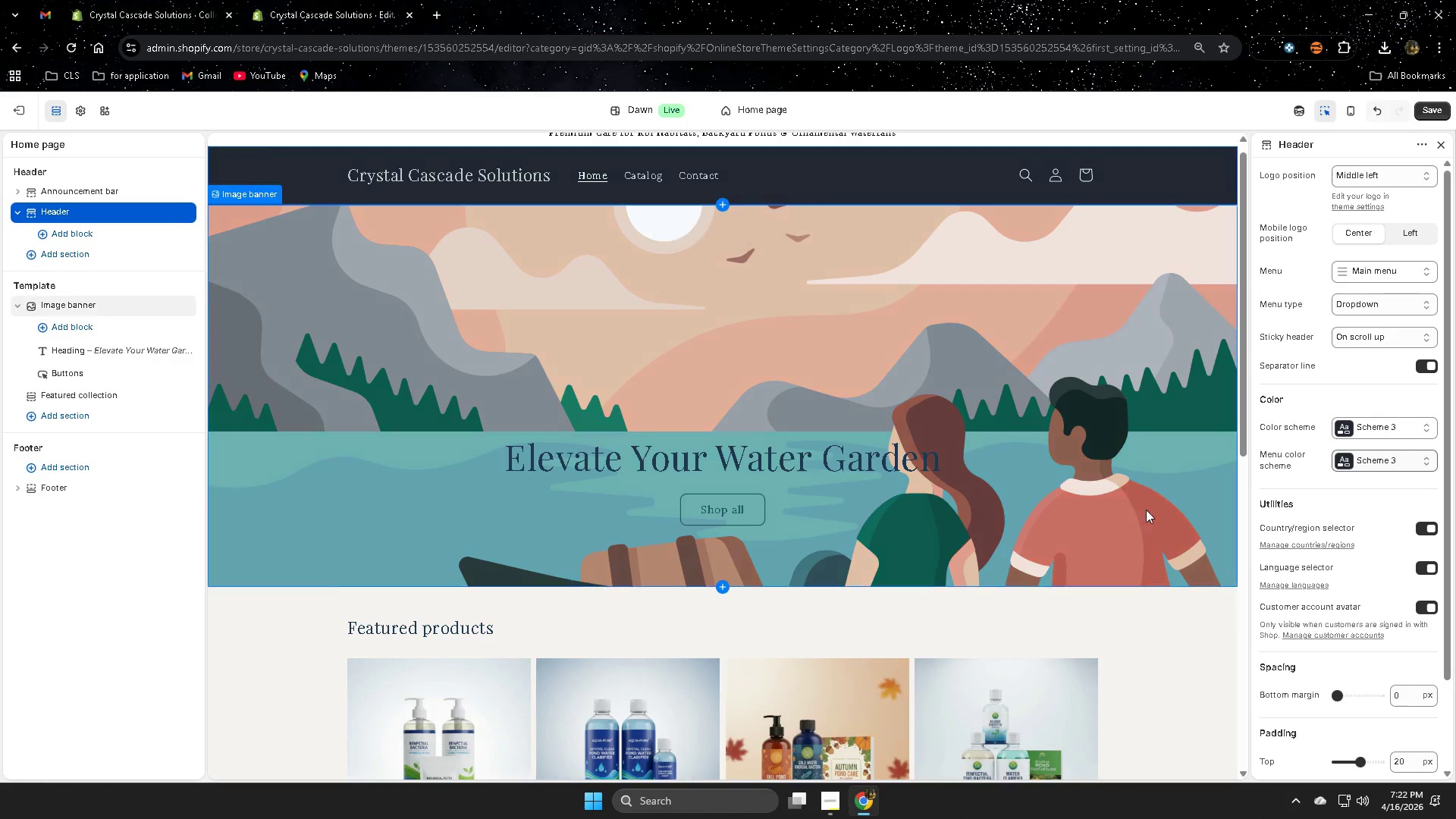 
scroll: coordinate [1351, 529], scroll_direction: down, amount: 6.0
 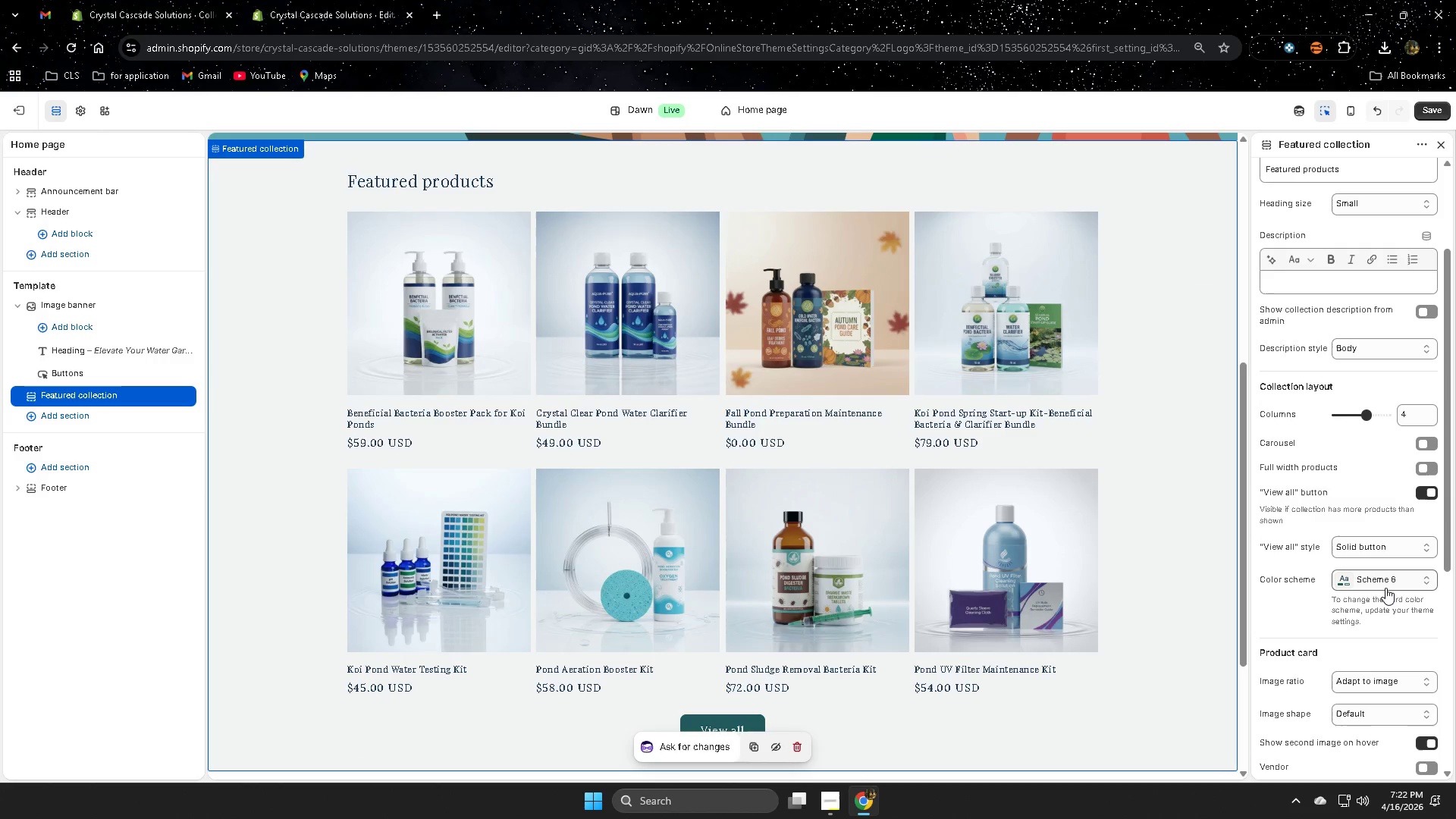 
left_click([1385, 585])
 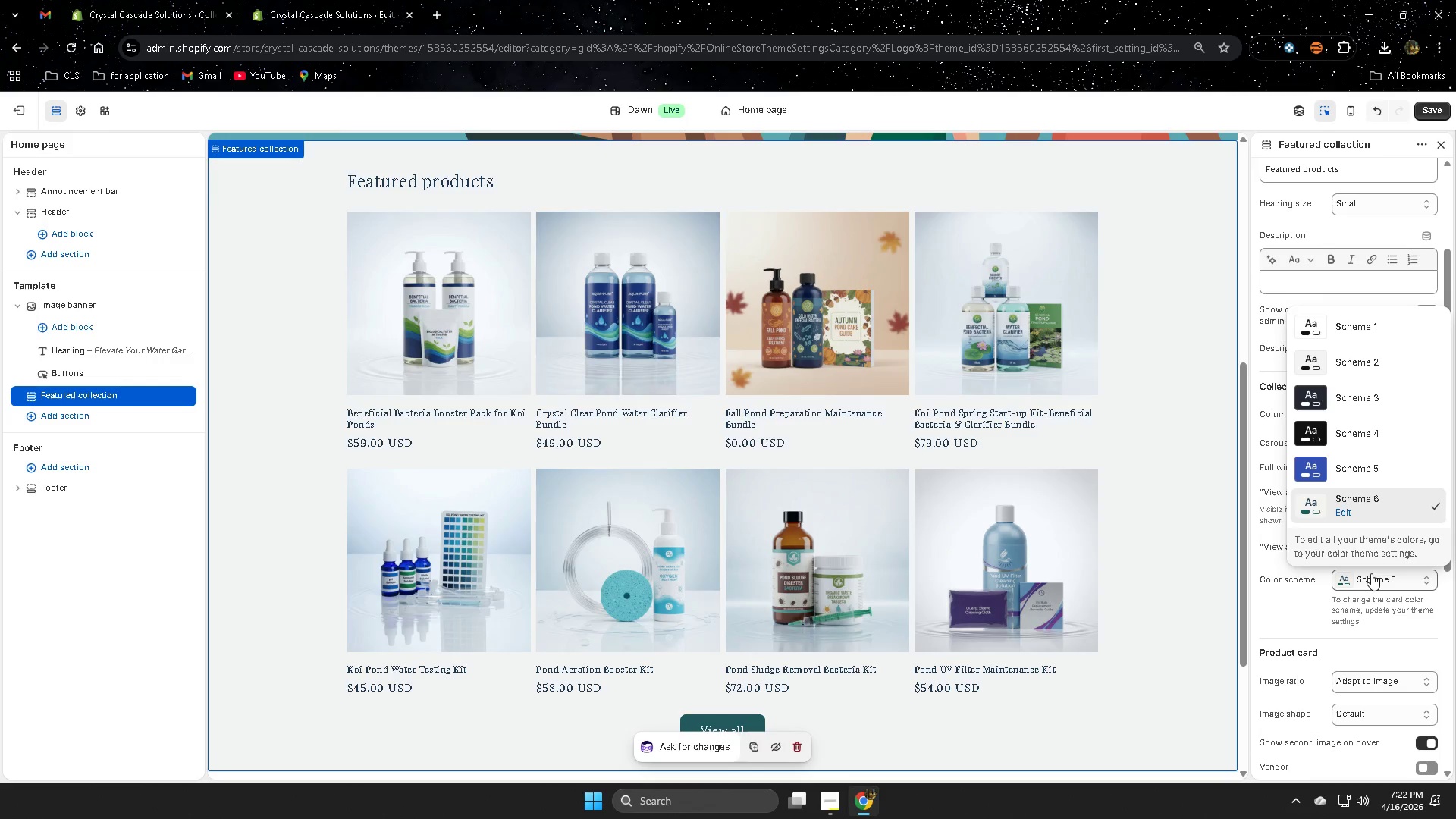 
scroll: coordinate [1063, 413], scroll_direction: up, amount: 7.0
 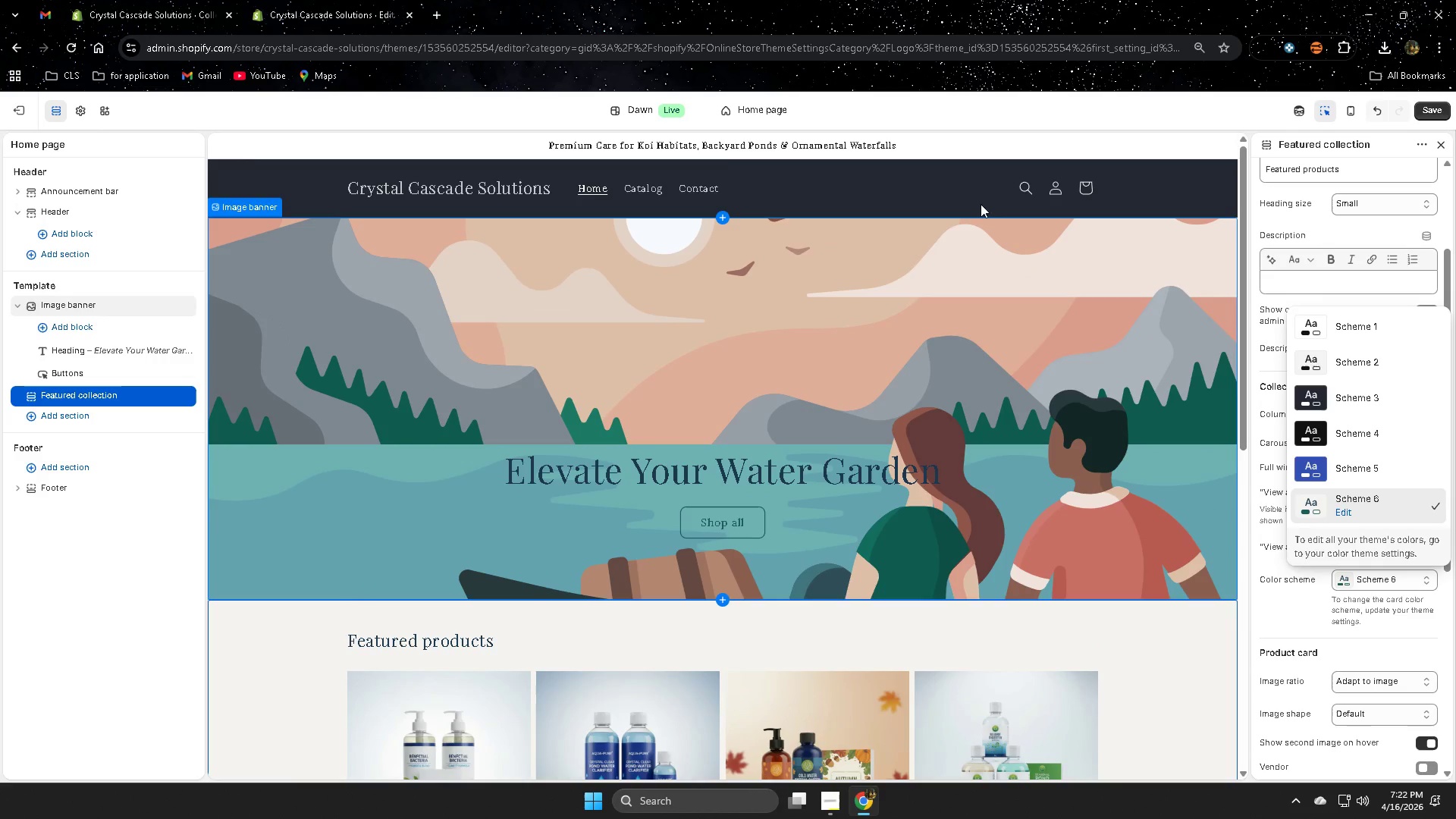 
left_click([978, 197])
 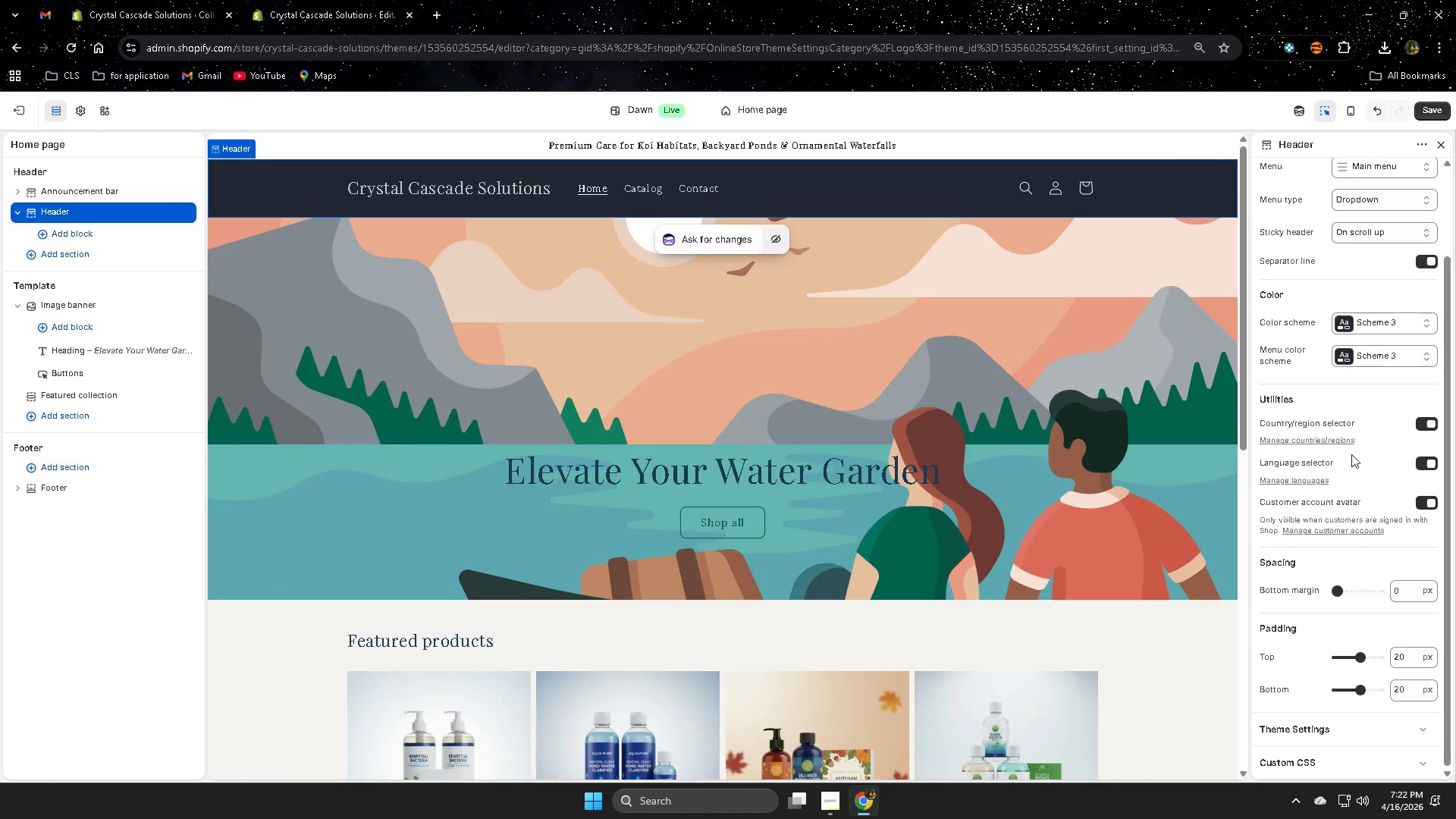 
left_click([1378, 328])
 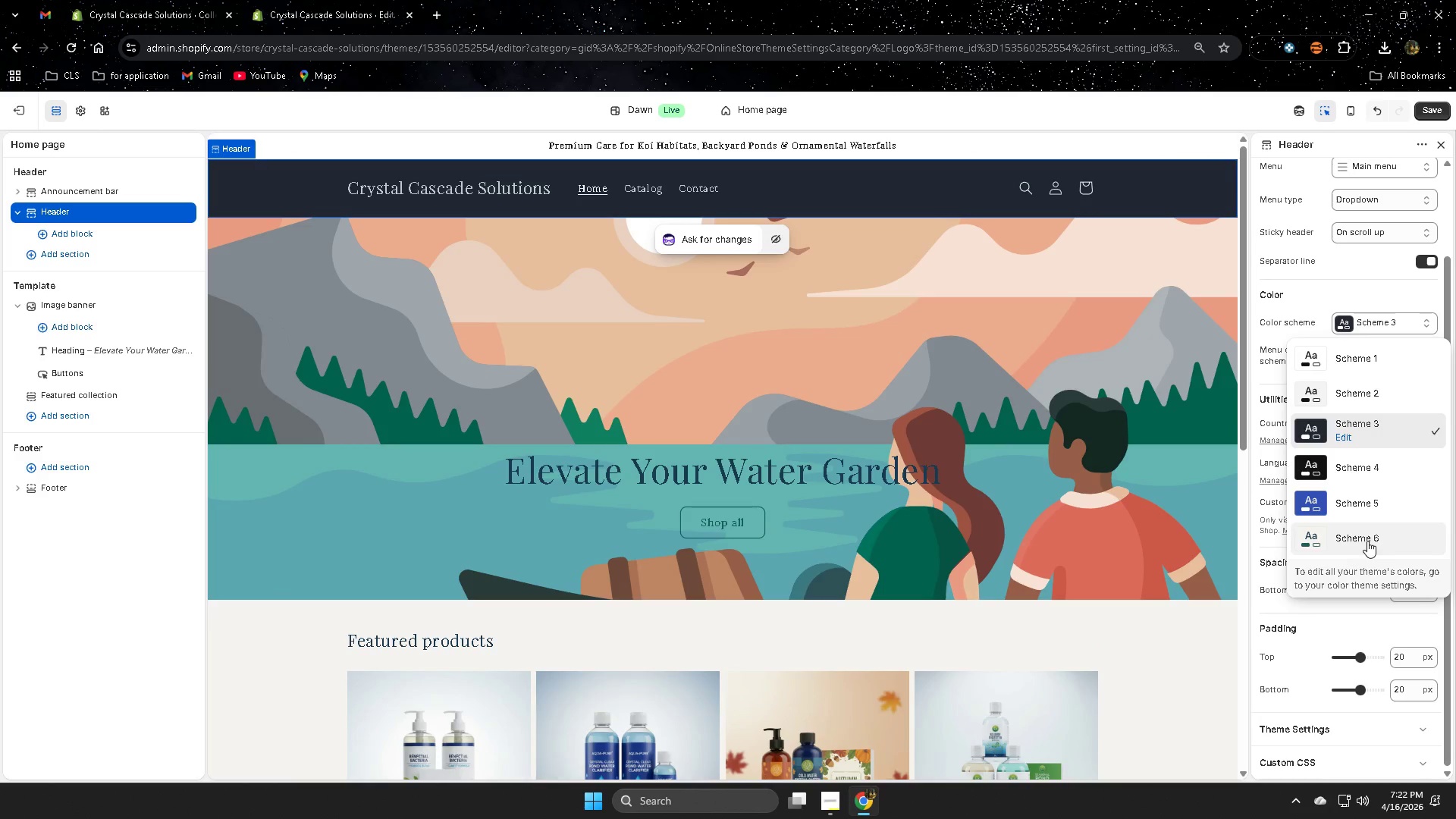 
scroll: coordinate [1367, 541], scroll_direction: down, amount: 1.0
 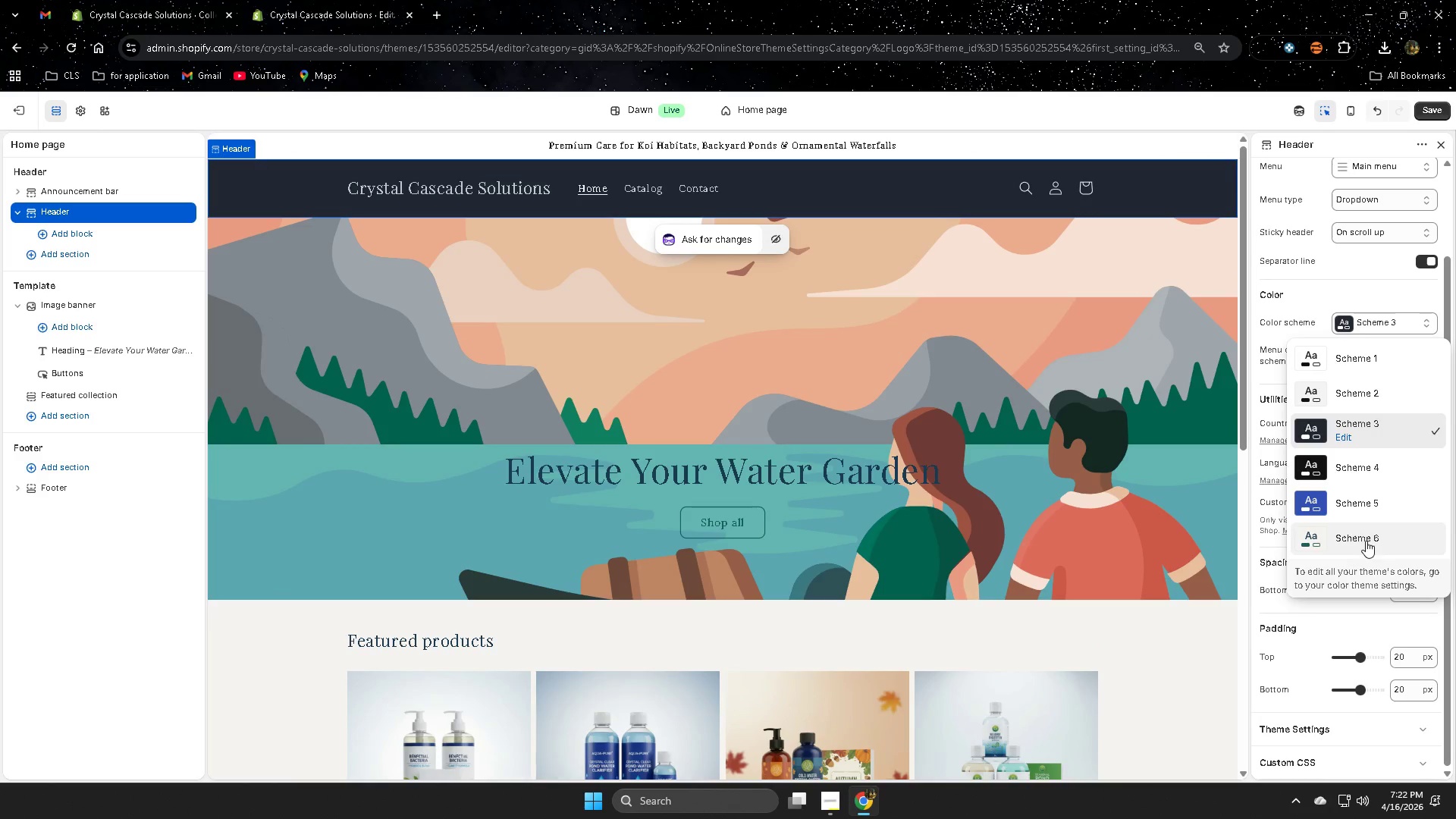 
left_click([1365, 541])
 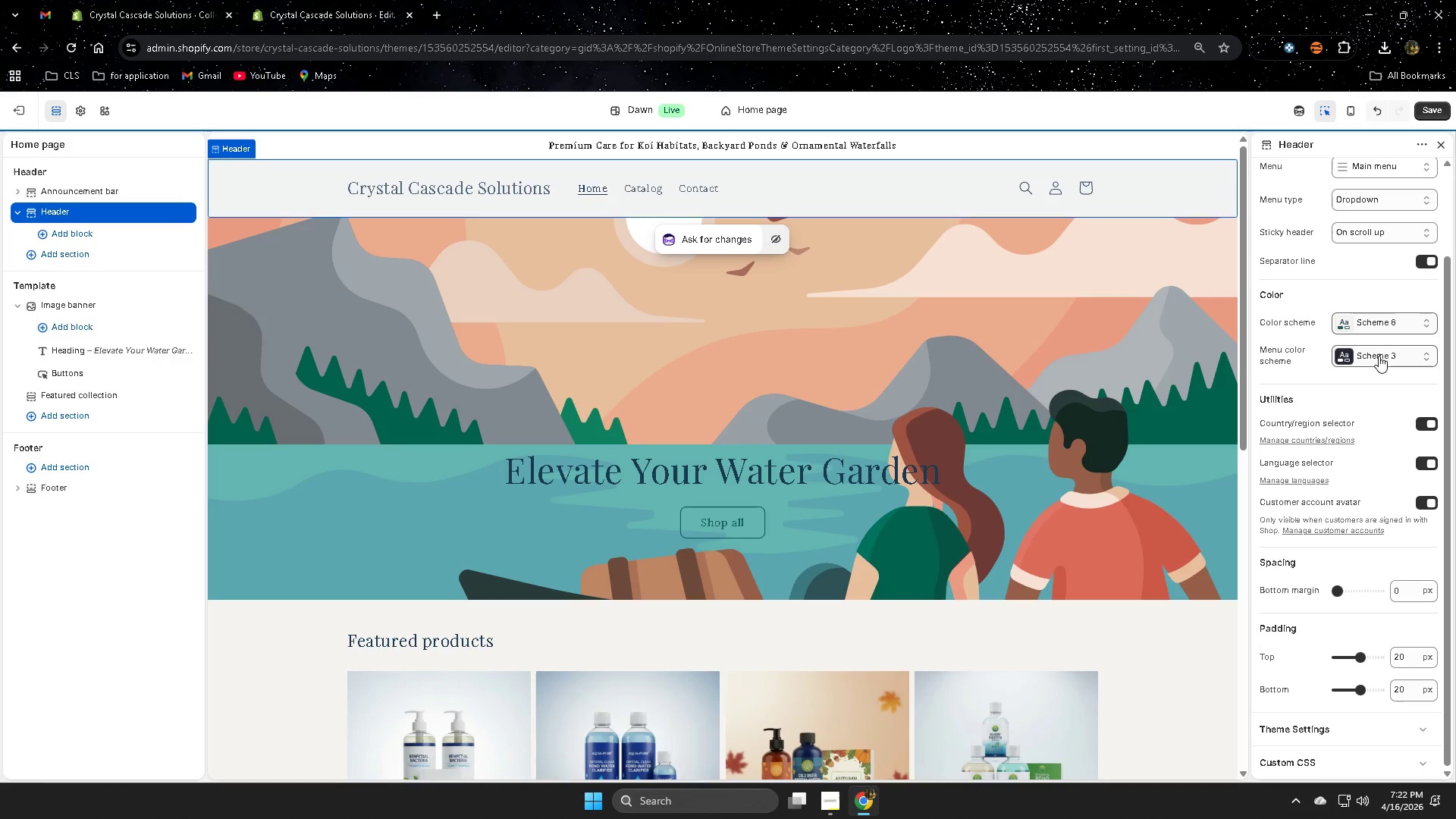 
left_click([1379, 355])
 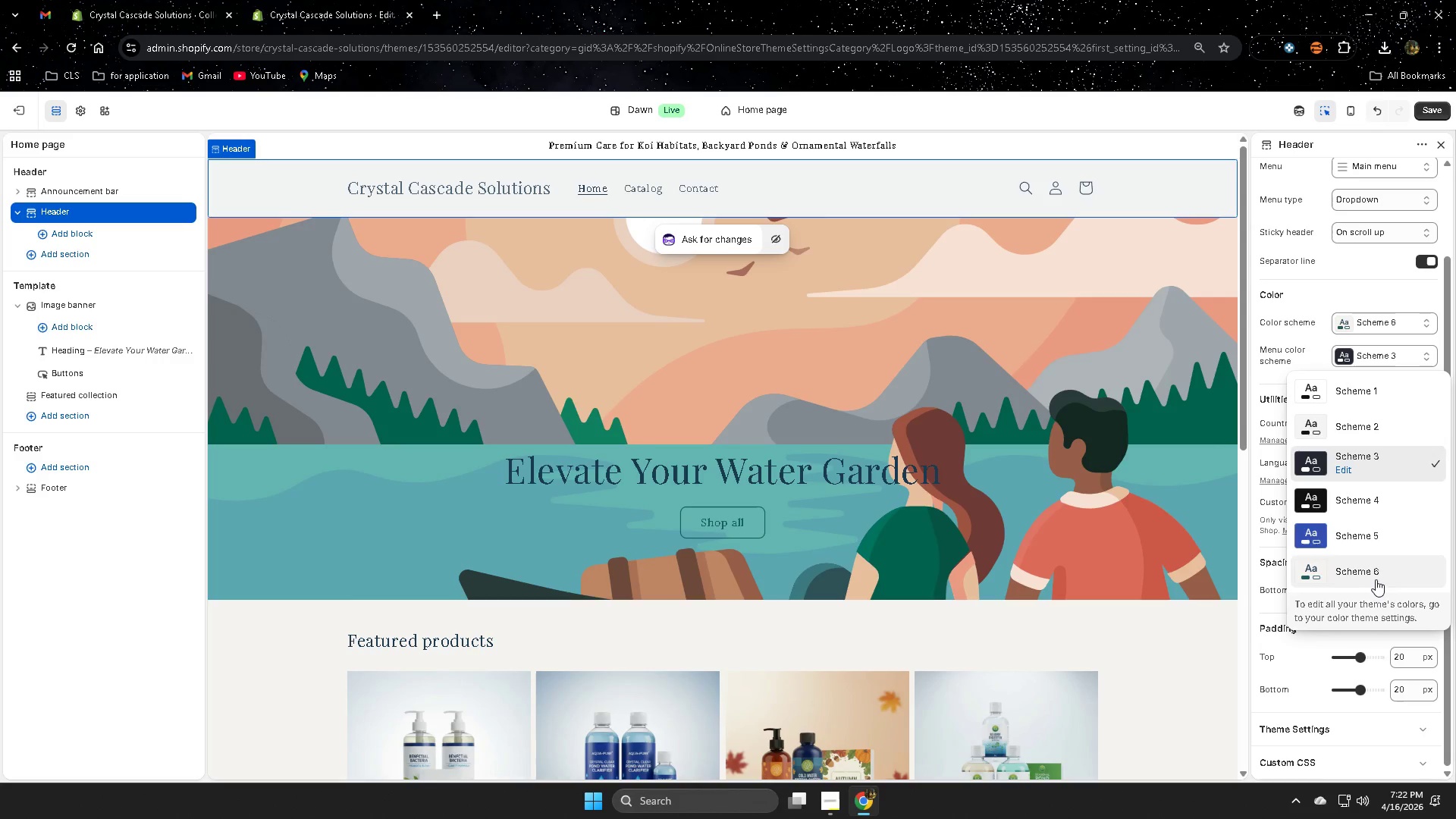 
left_click([1363, 576])
 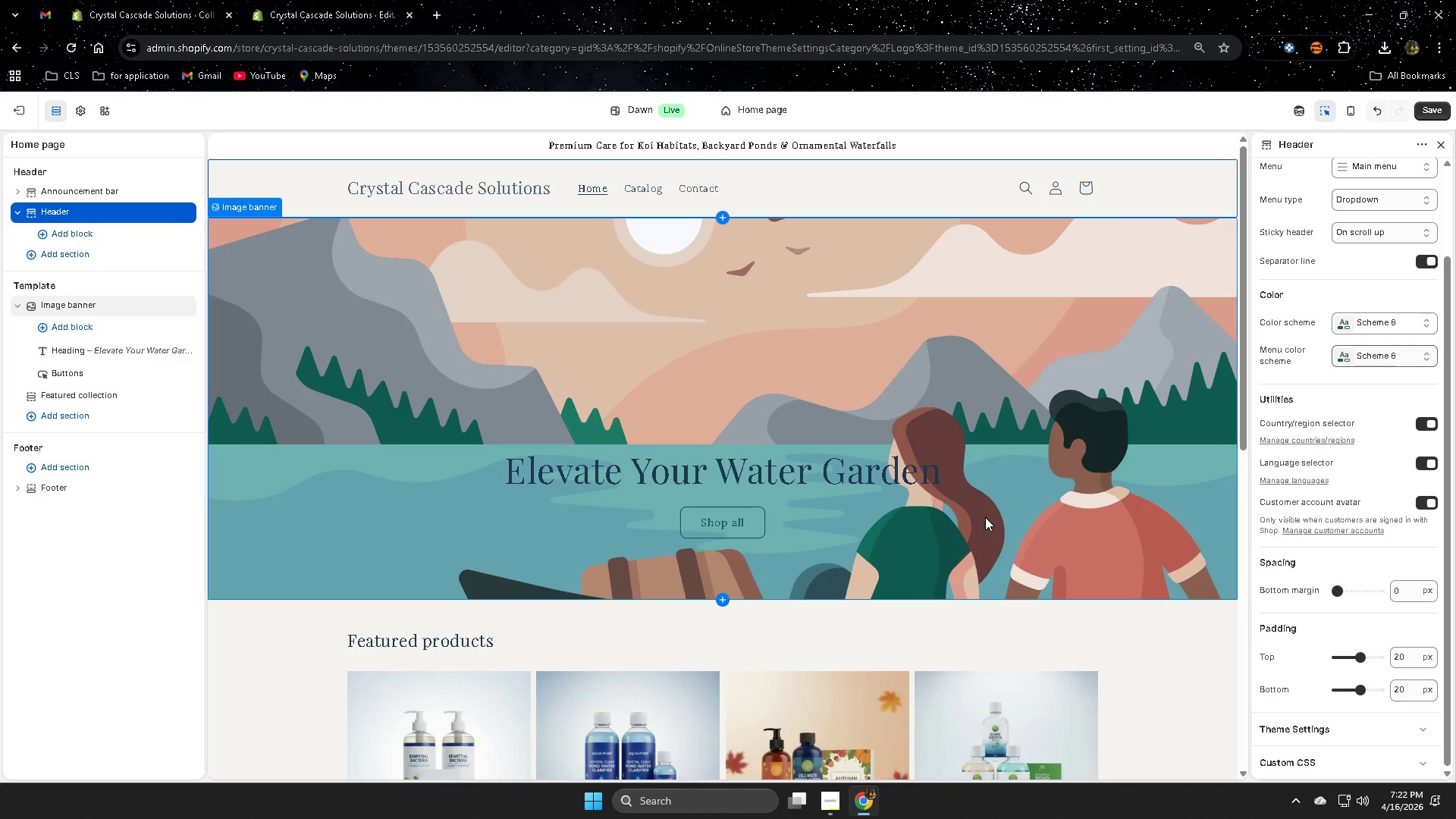 
scroll: coordinate [985, 517], scroll_direction: down, amount: 4.0
 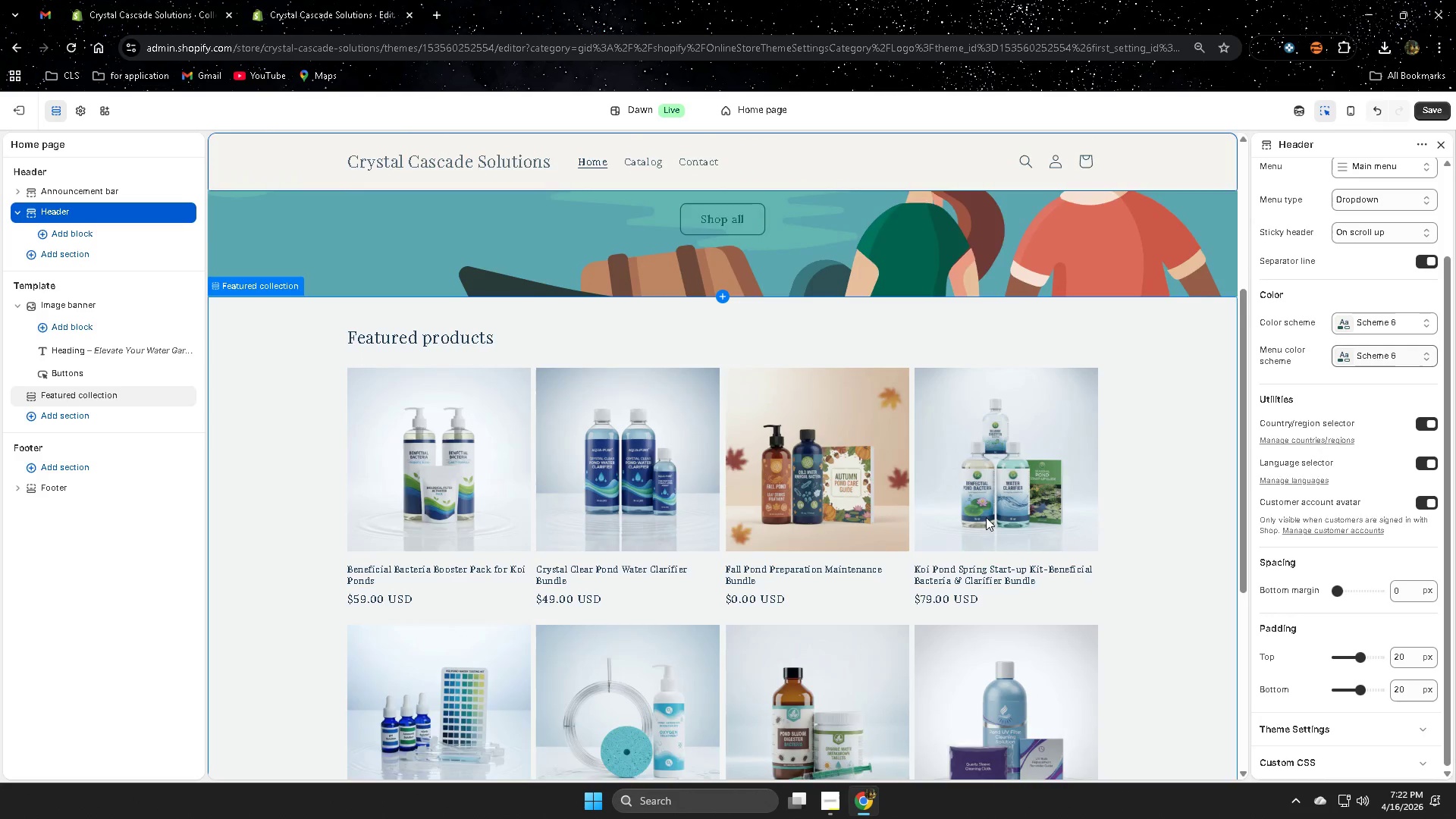 
scroll: coordinate [988, 516], scroll_direction: up, amount: 6.0
 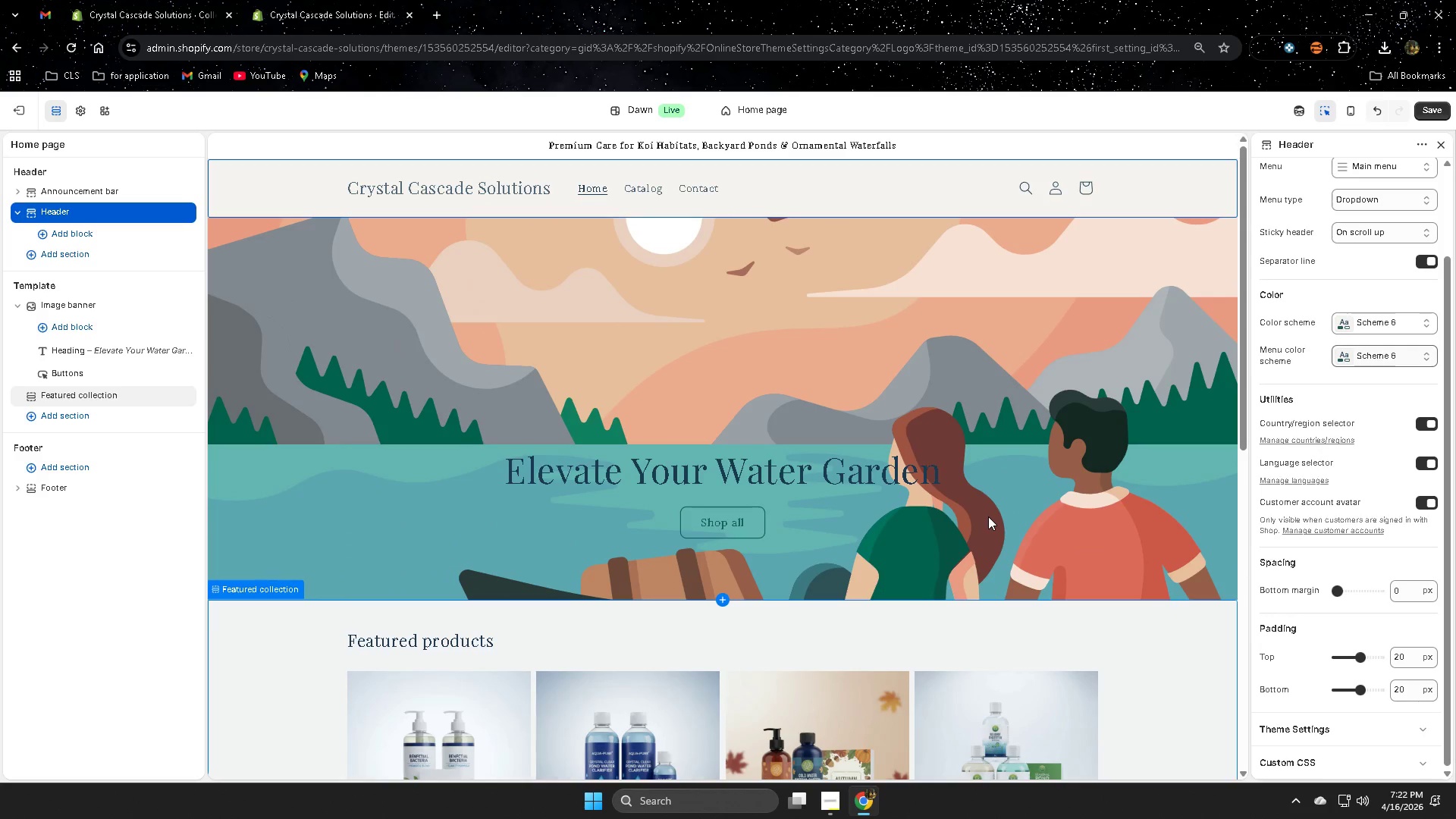 
scroll: coordinate [988, 516], scroll_direction: down, amount: 4.0
 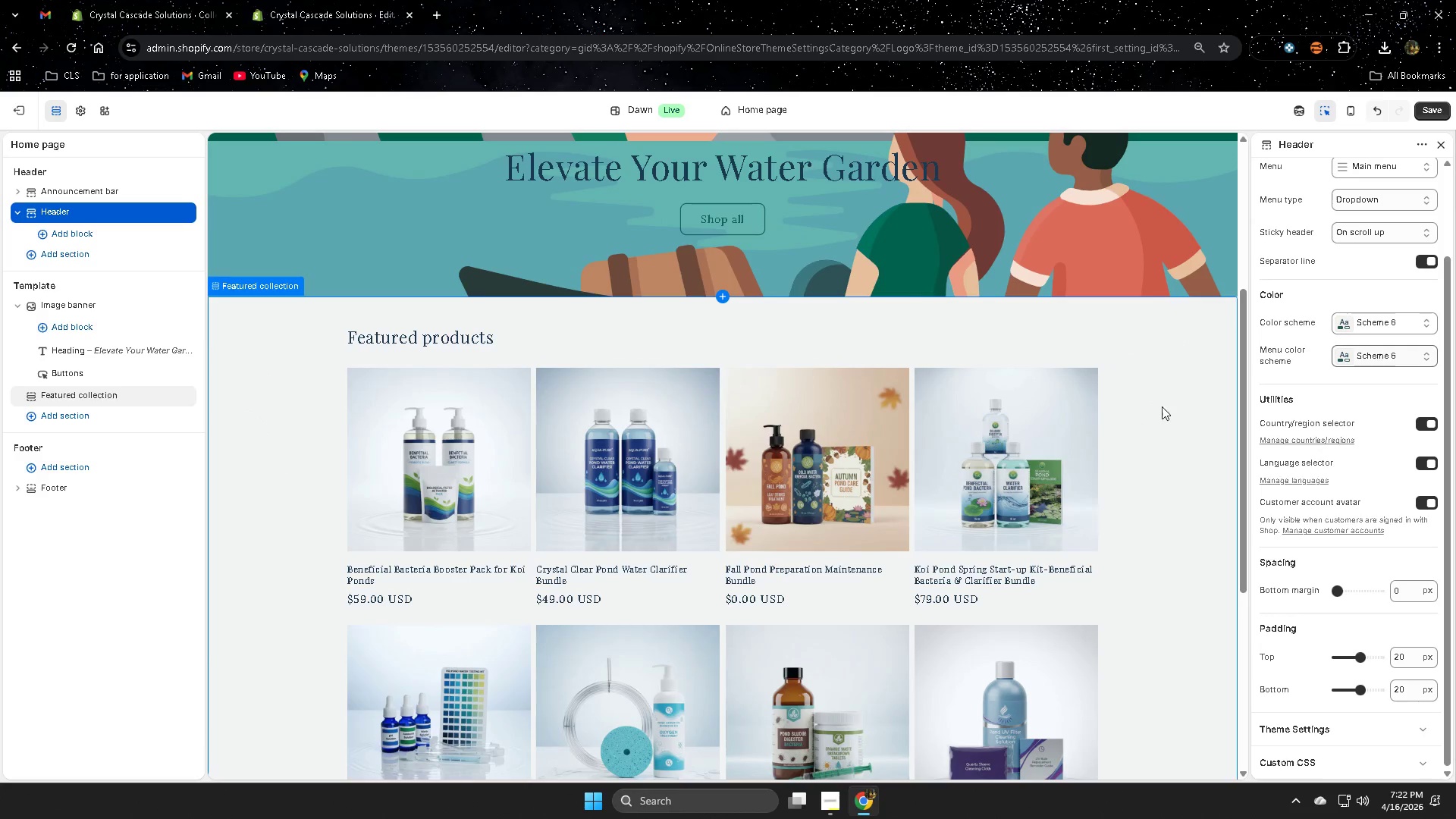 
left_click([1166, 404])
 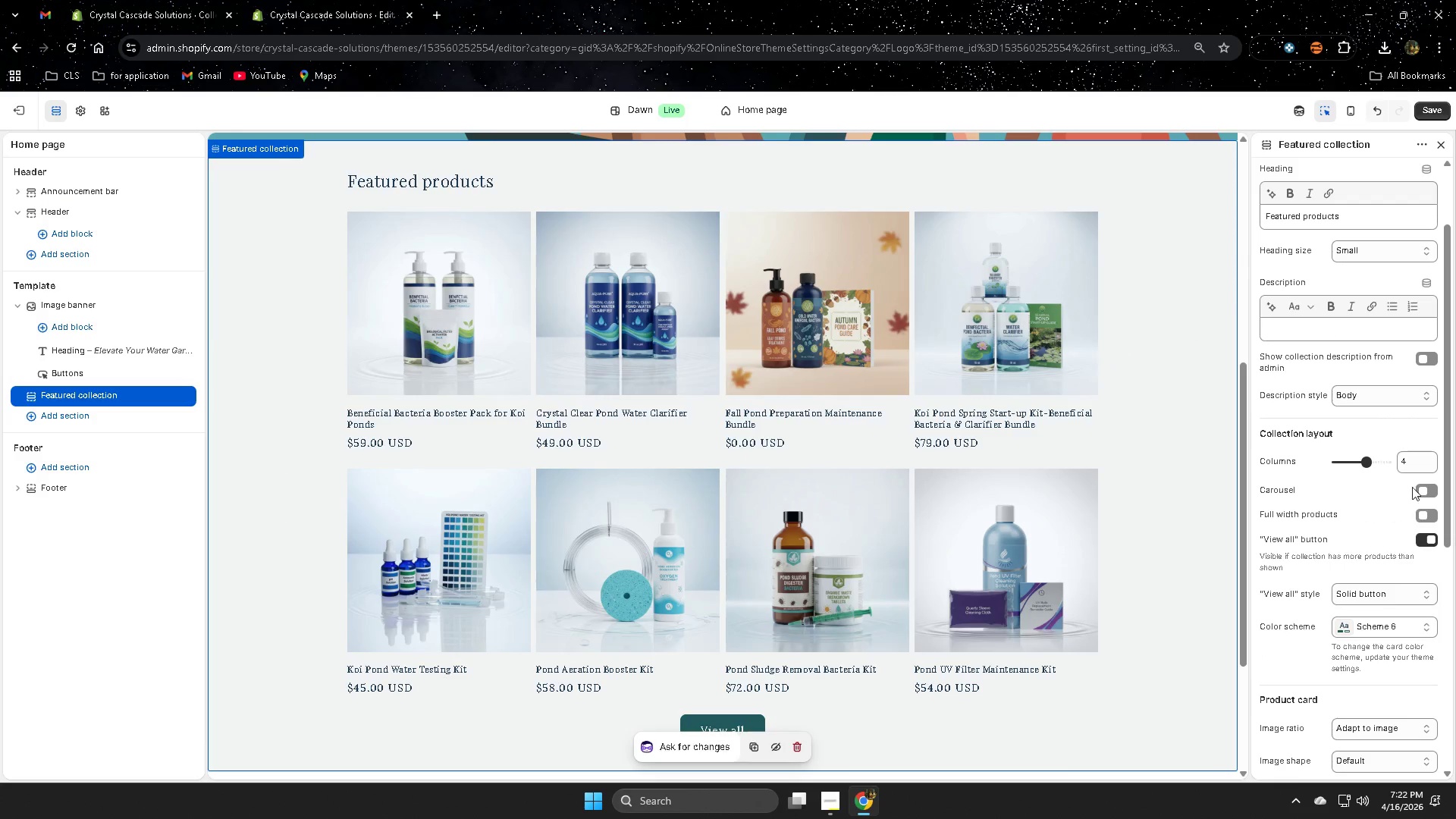 
scroll: coordinate [1412, 548], scroll_direction: down, amount: 2.0
 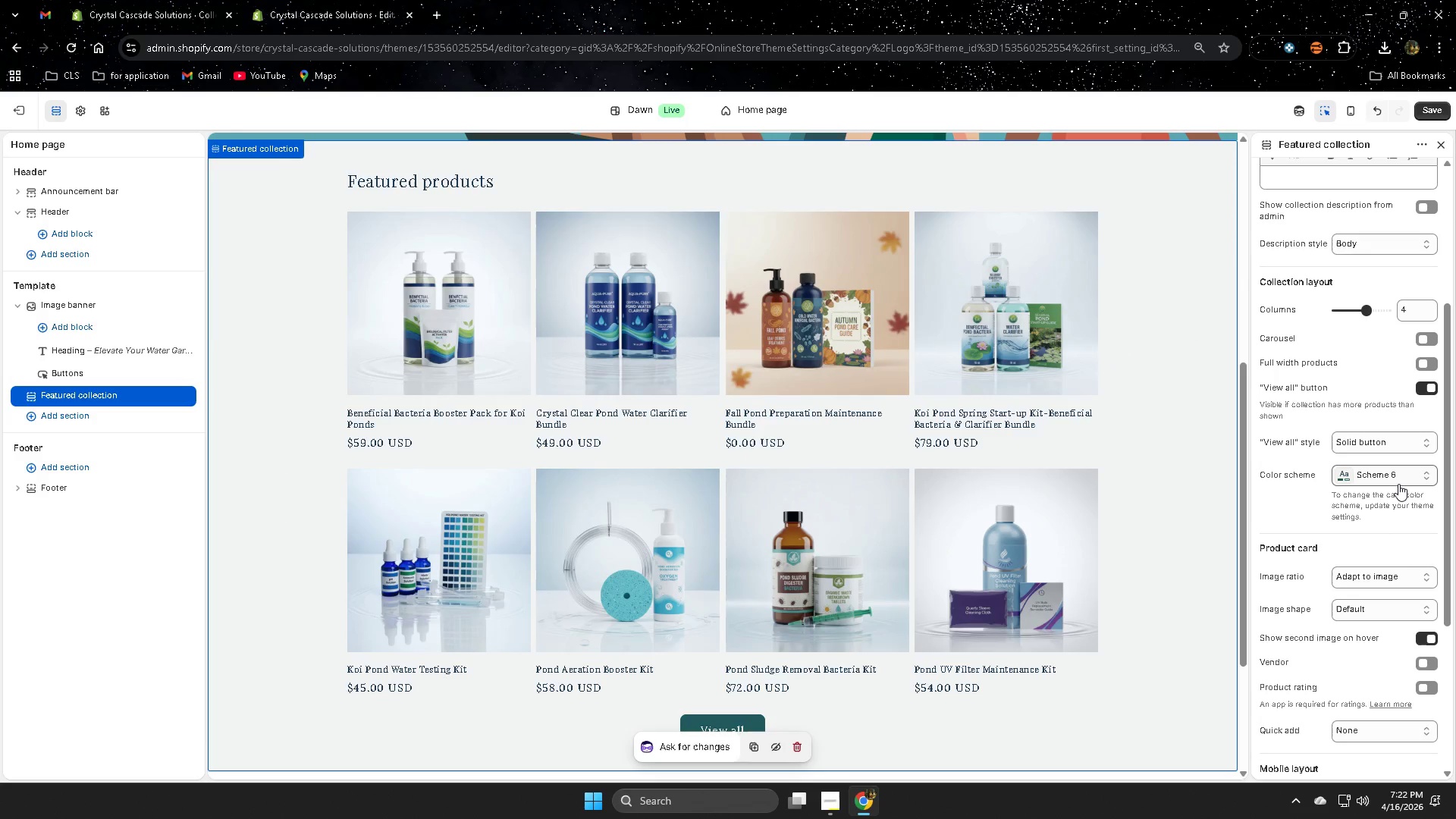 
left_click([1398, 482])
 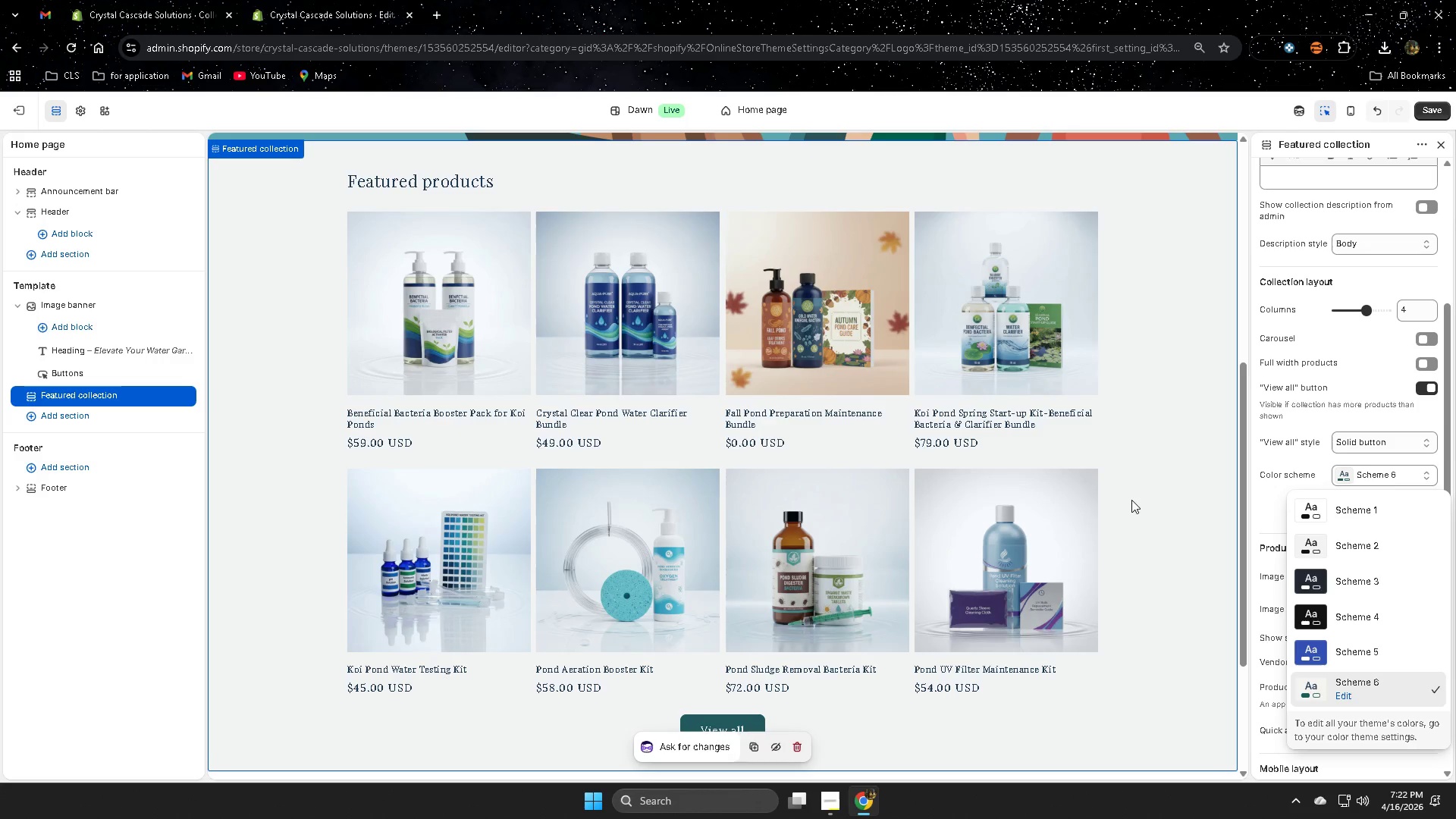 
left_click([1150, 493])
 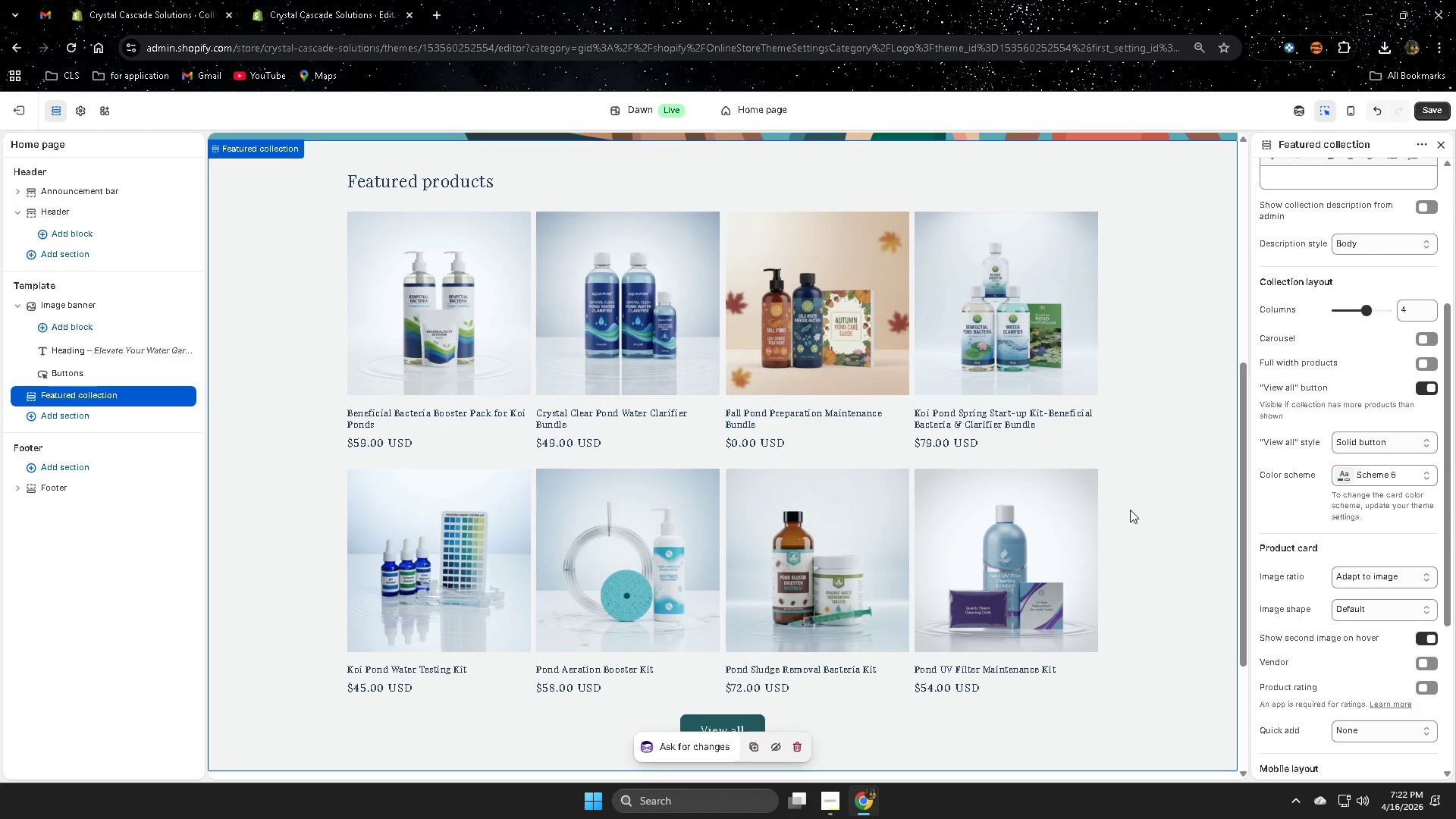 
scroll: coordinate [1128, 511], scroll_direction: down, amount: 8.0
 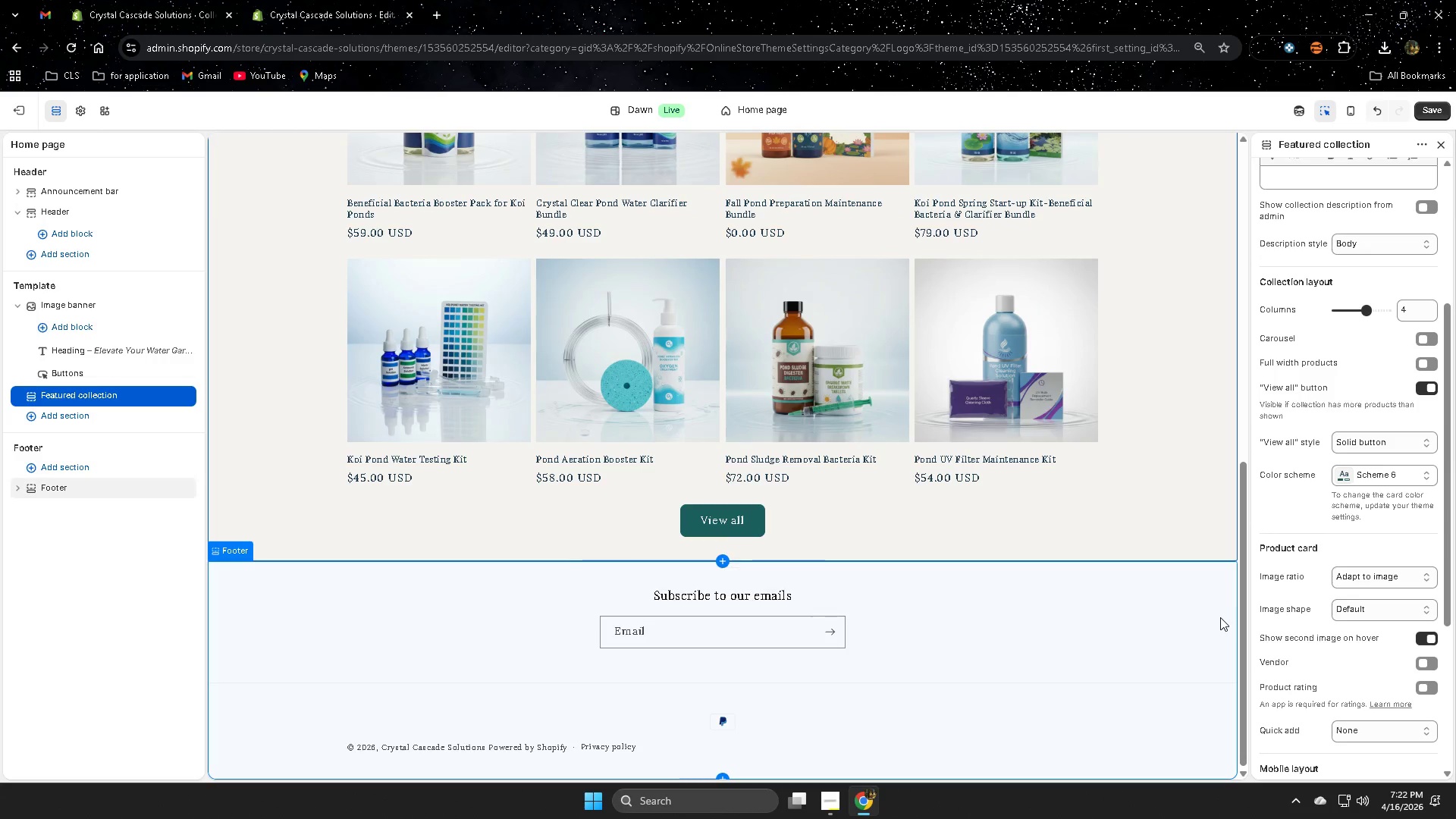 
left_click([1220, 617])
 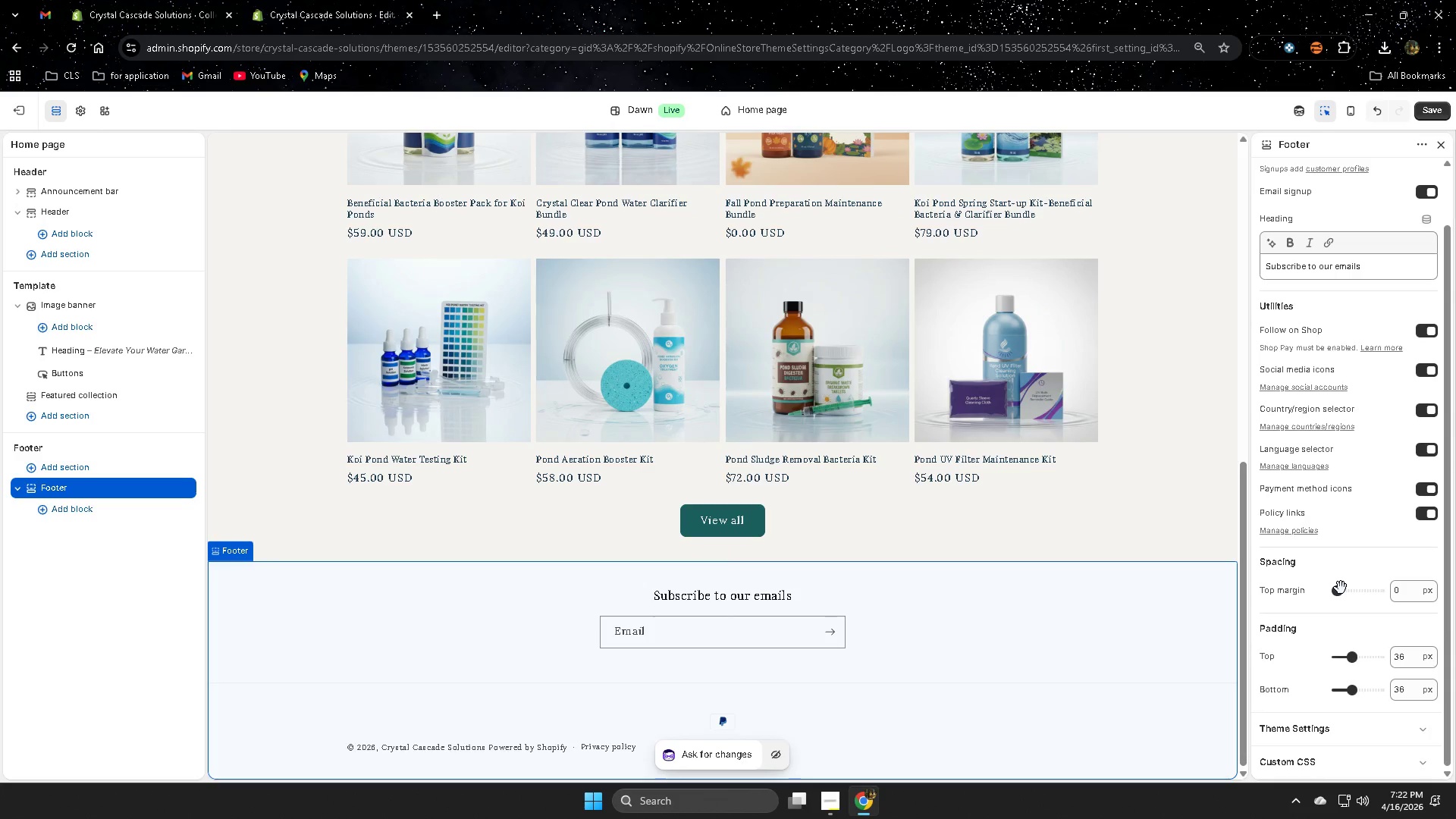 
scroll: coordinate [1377, 543], scroll_direction: down, amount: 3.0
 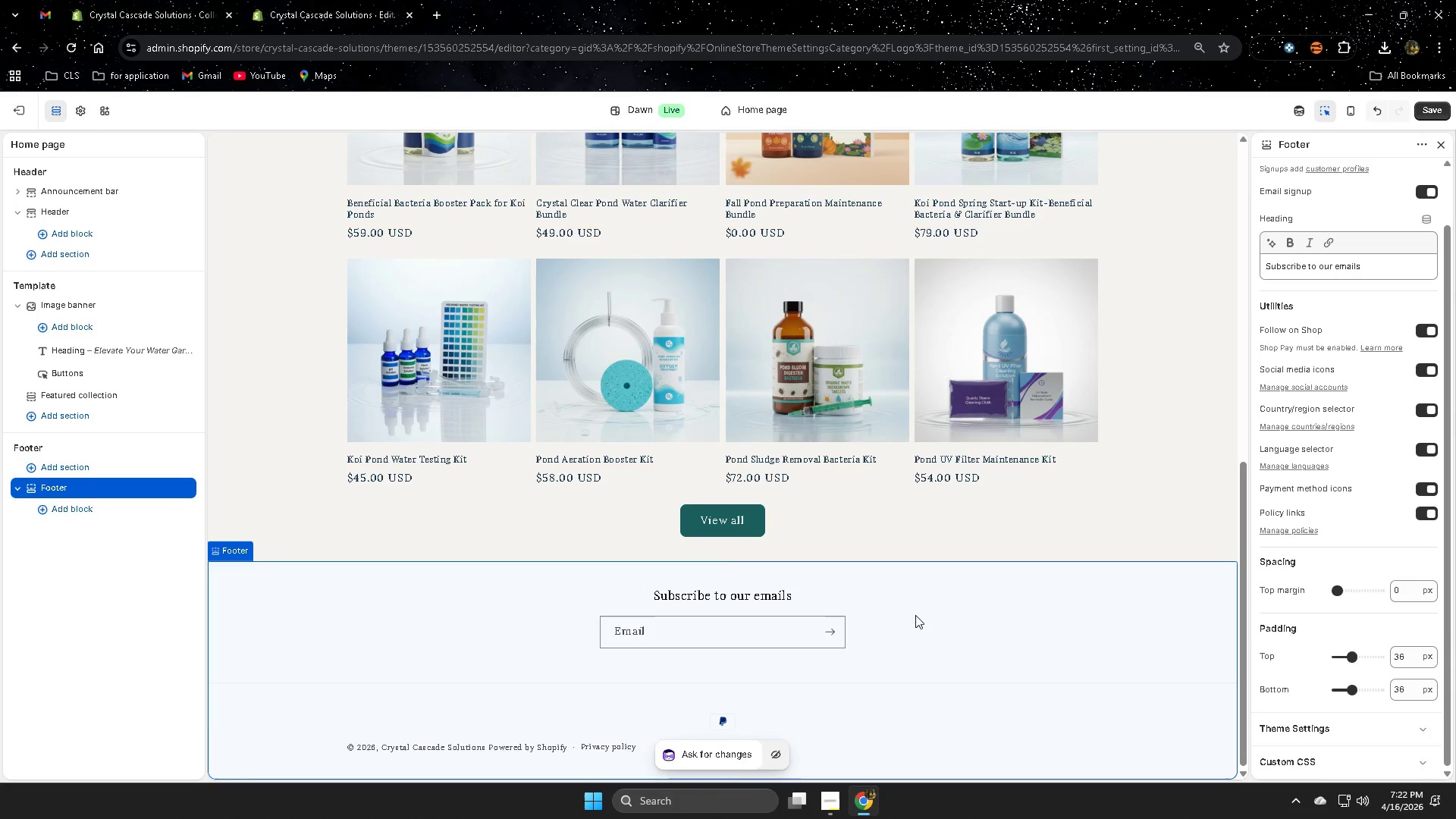 
left_click([350, 687])
 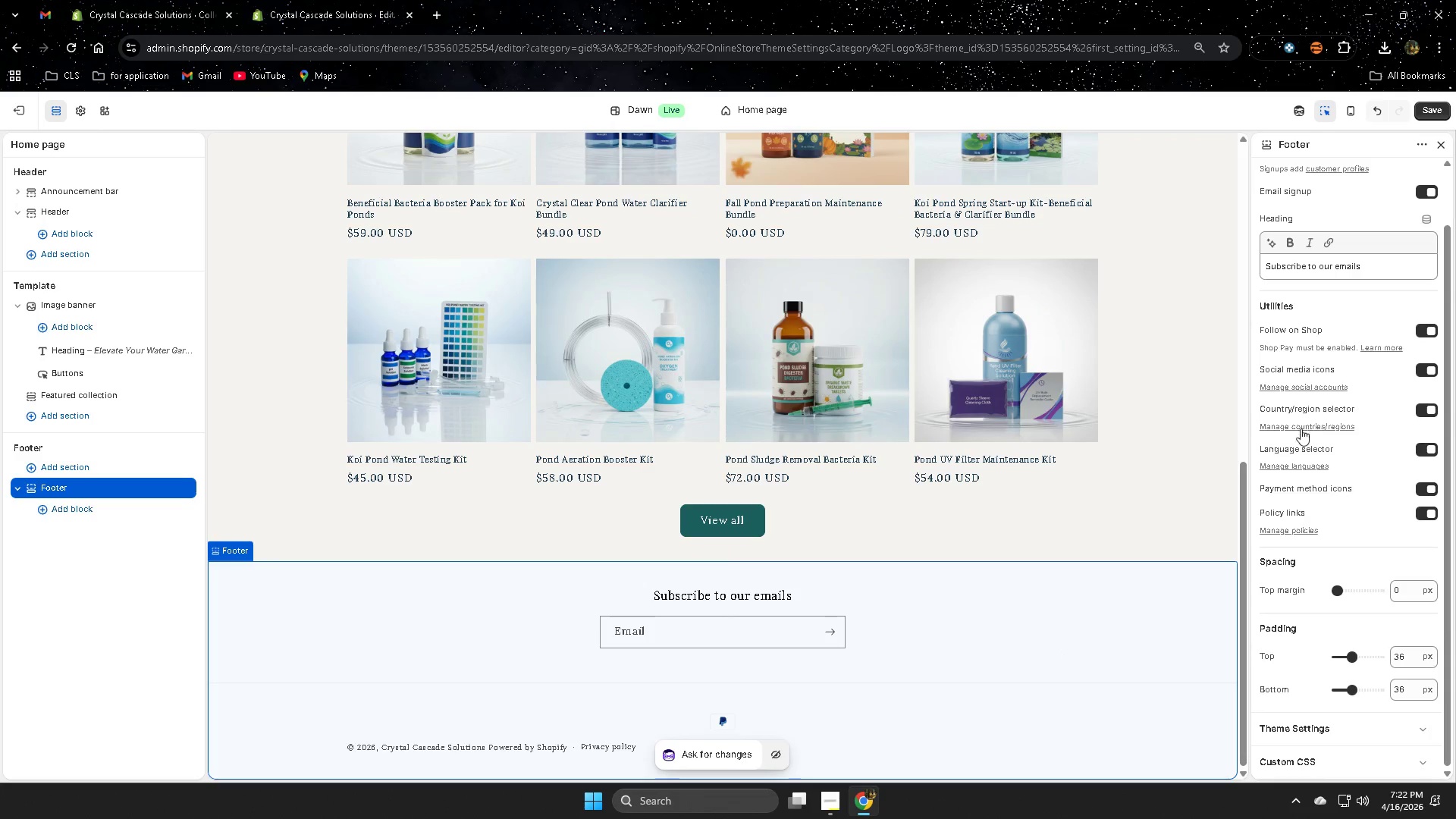 
scroll: coordinate [1322, 551], scroll_direction: up, amount: 4.0
 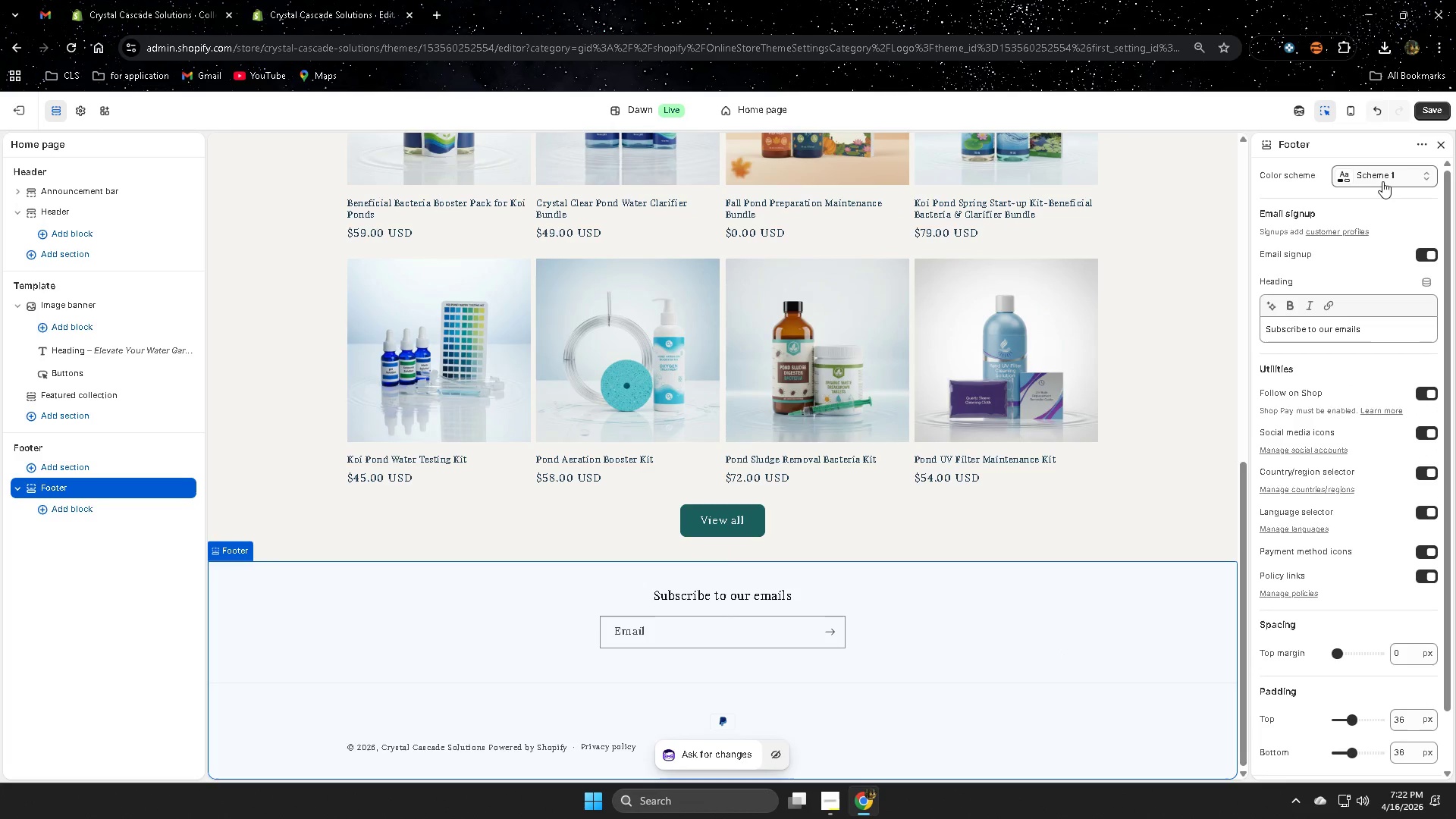 
left_click([1382, 181])
 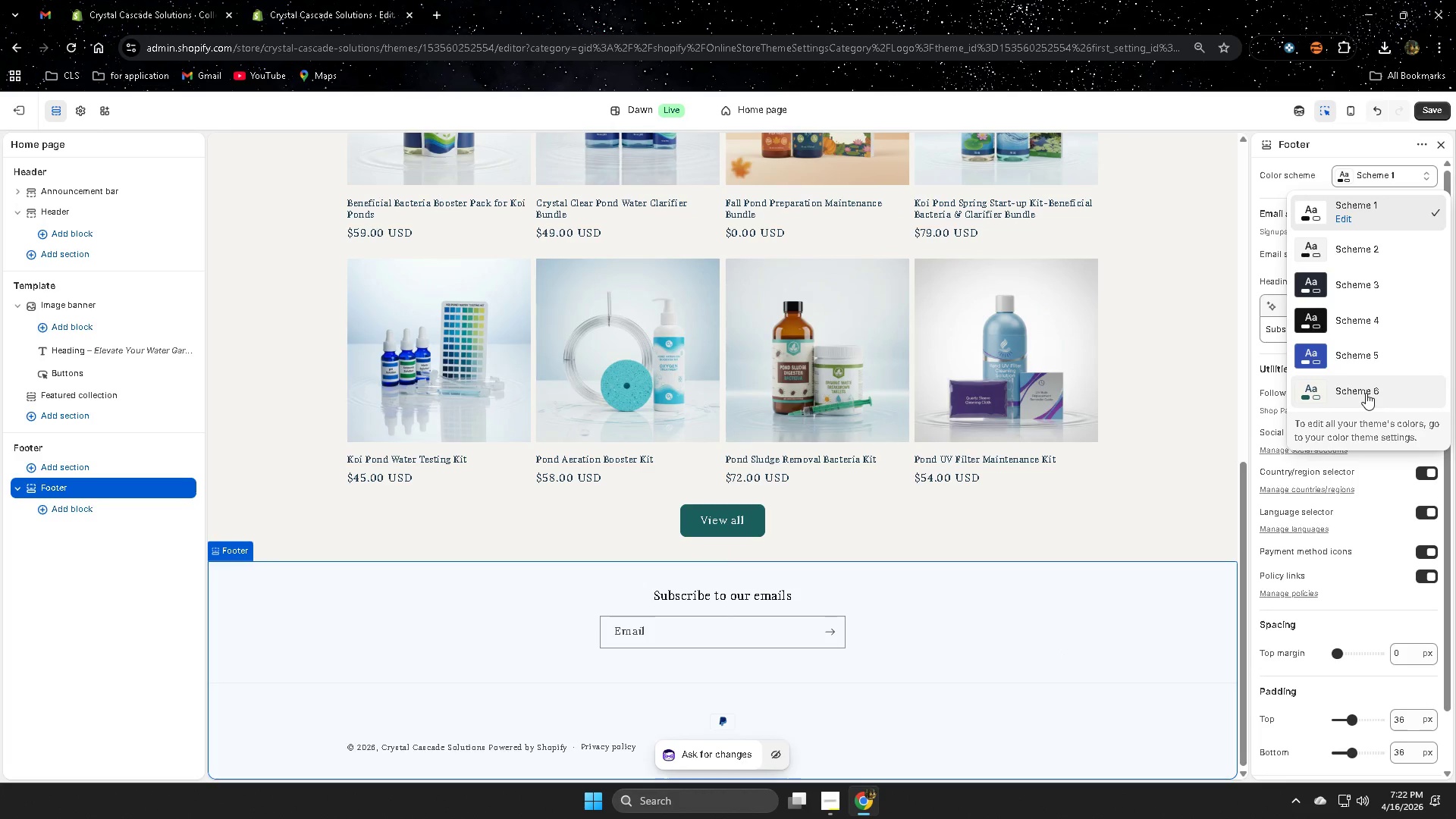 
left_click([1366, 393])
 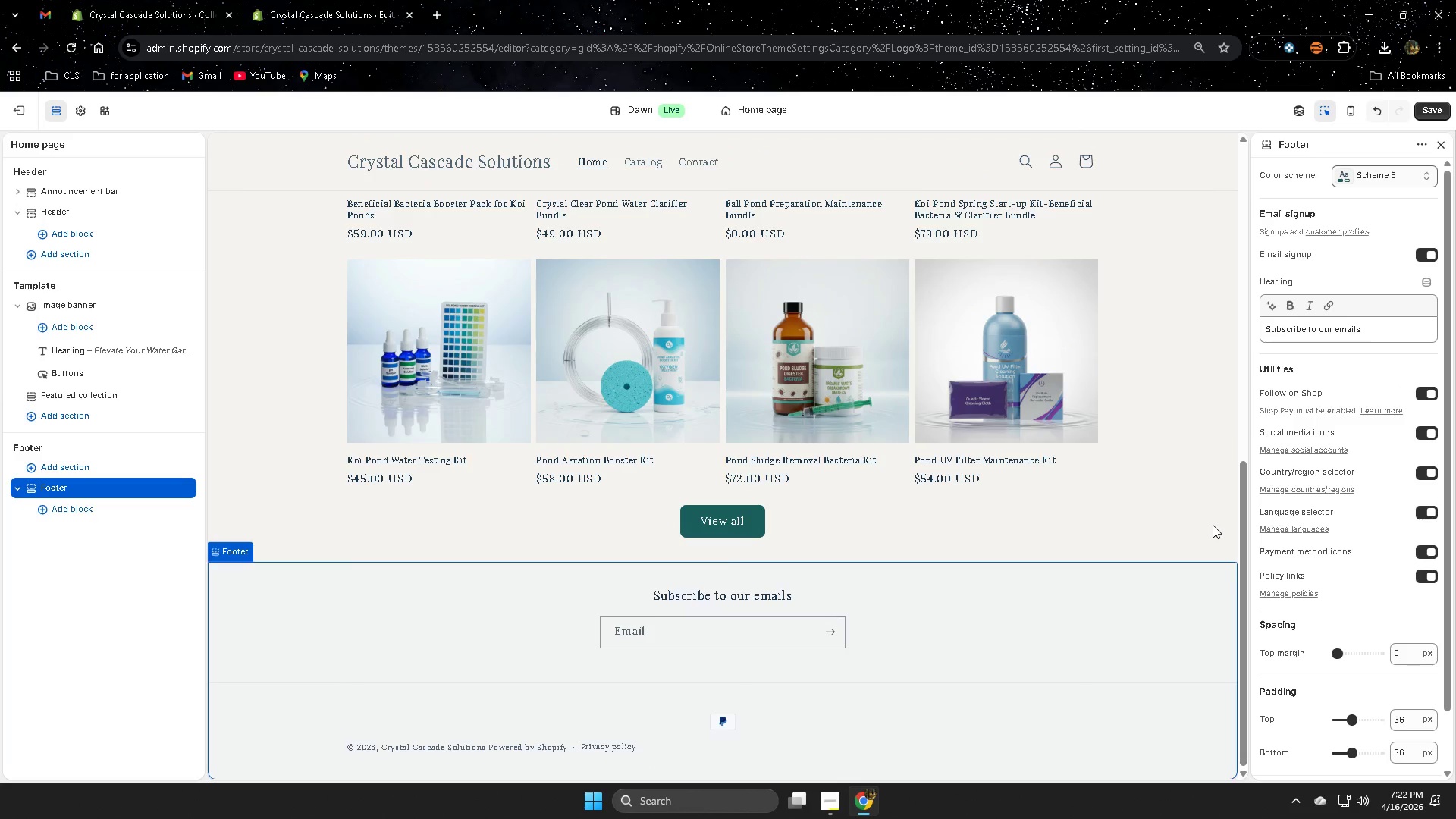 
scroll: coordinate [1212, 522], scroll_direction: up, amount: 10.0
 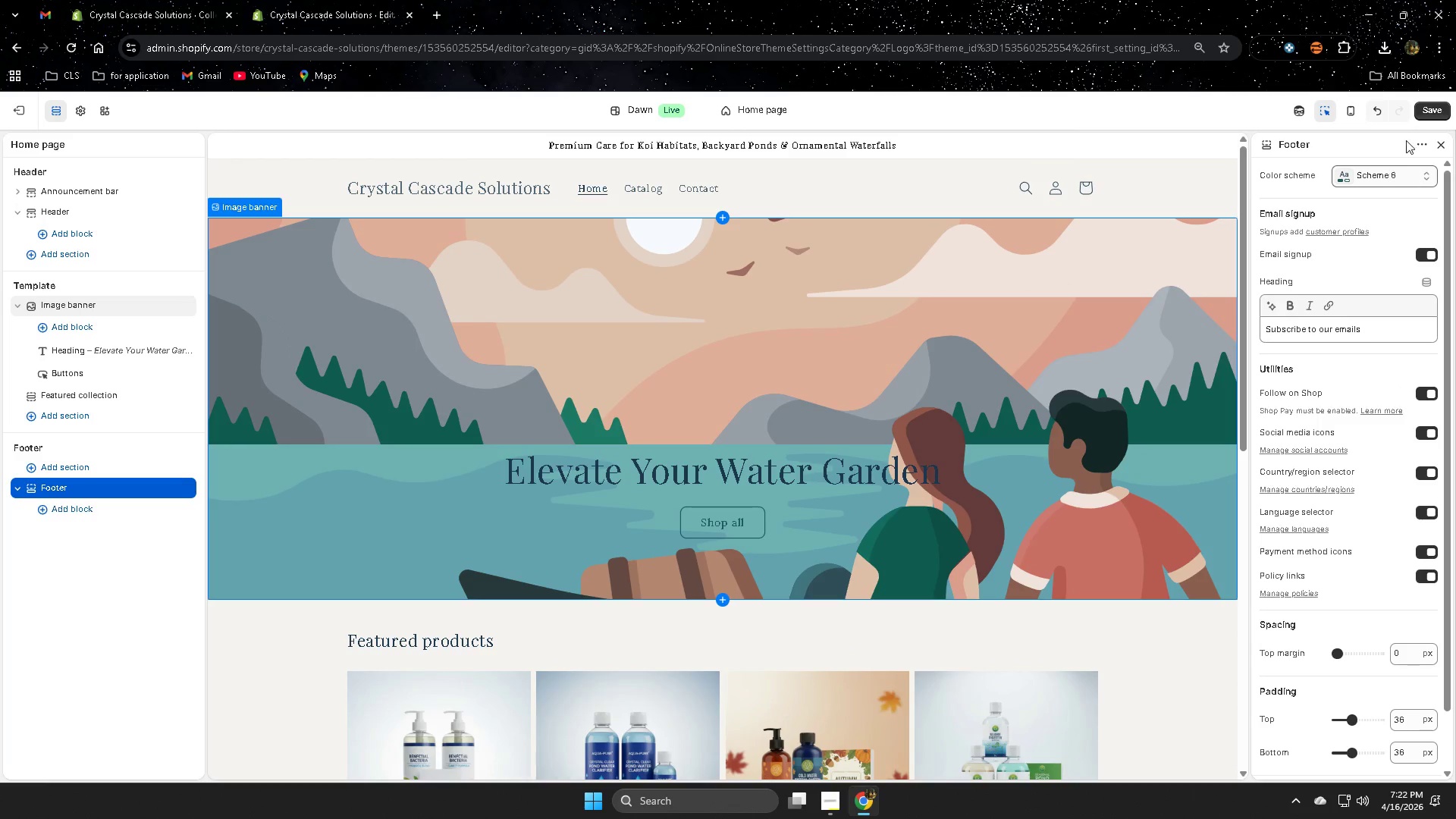 
left_click([1429, 109])
 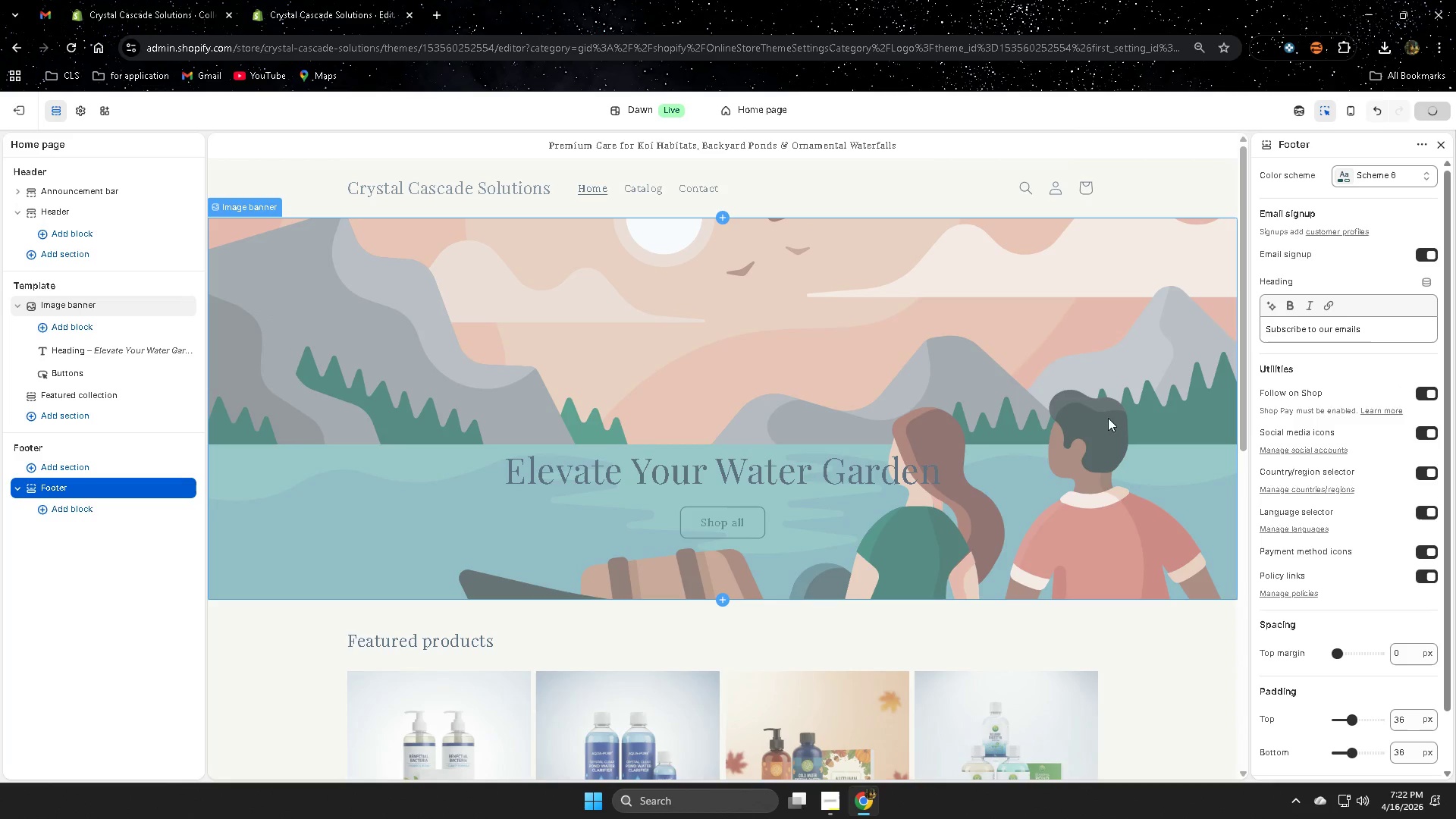 
scroll: coordinate [1049, 452], scroll_direction: down, amount: 6.0
 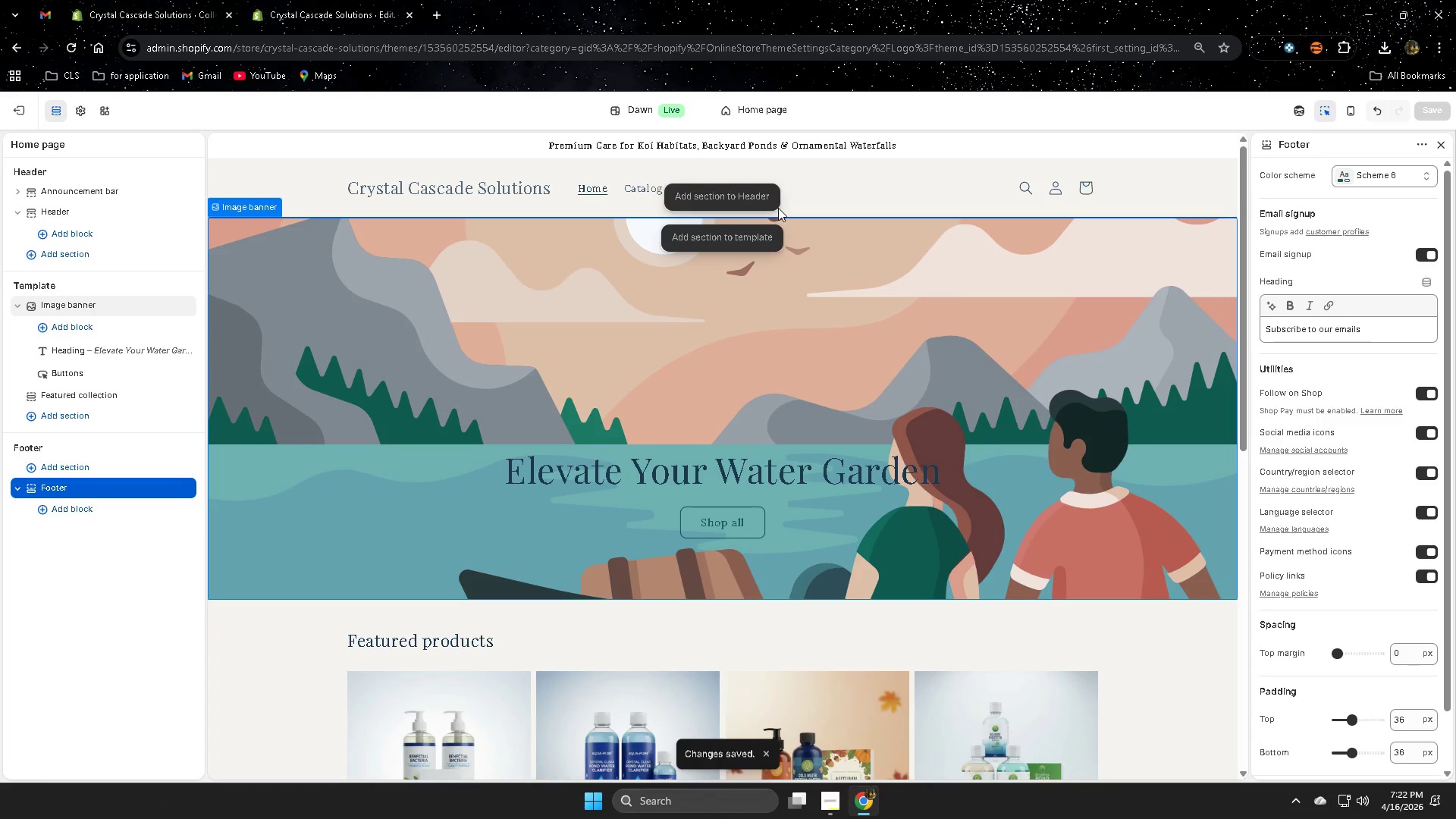 
wait(5.14)
 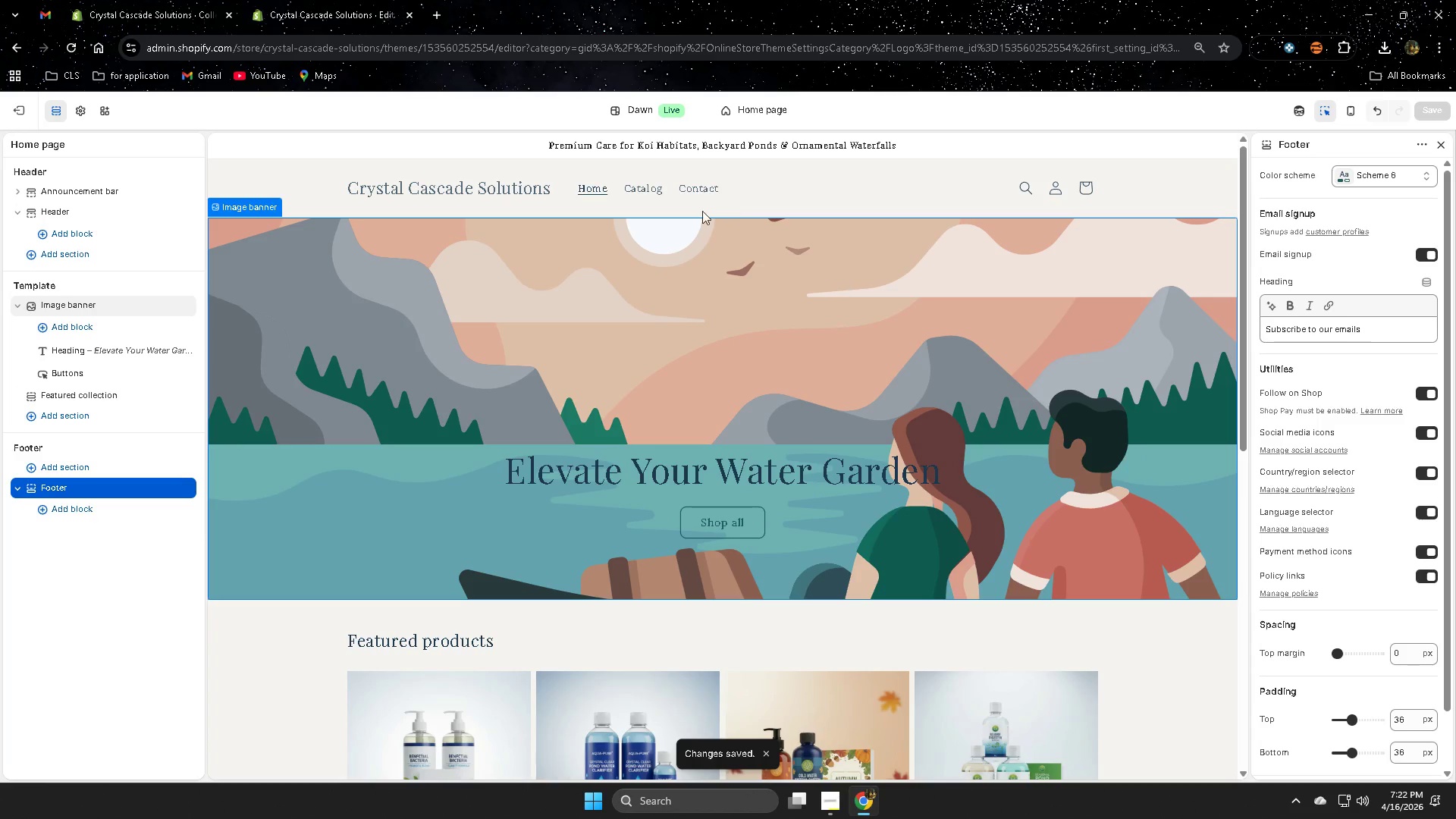 
scroll: coordinate [759, 441], scroll_direction: up, amount: 1.0
 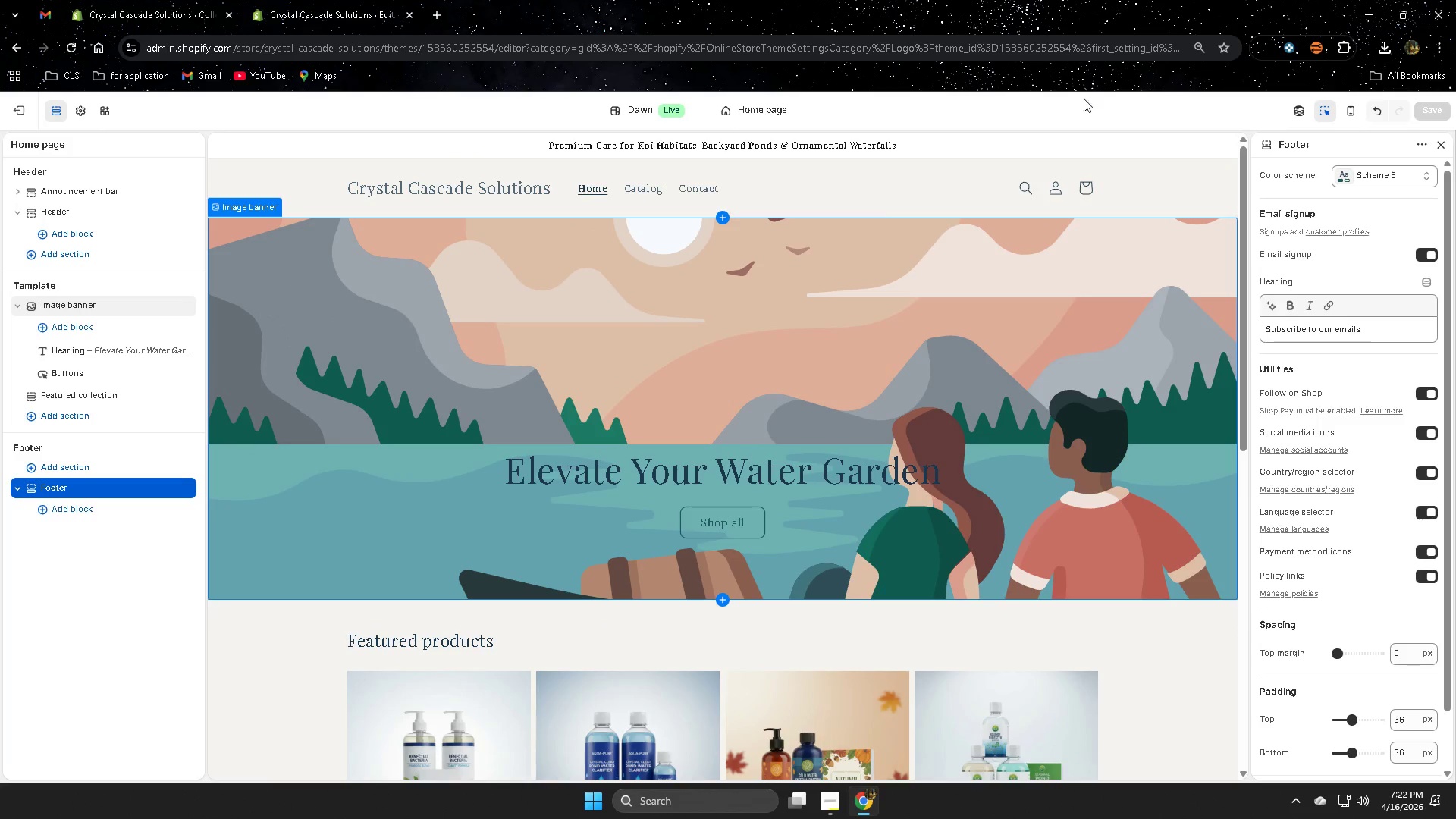 
left_click([438, 12])
 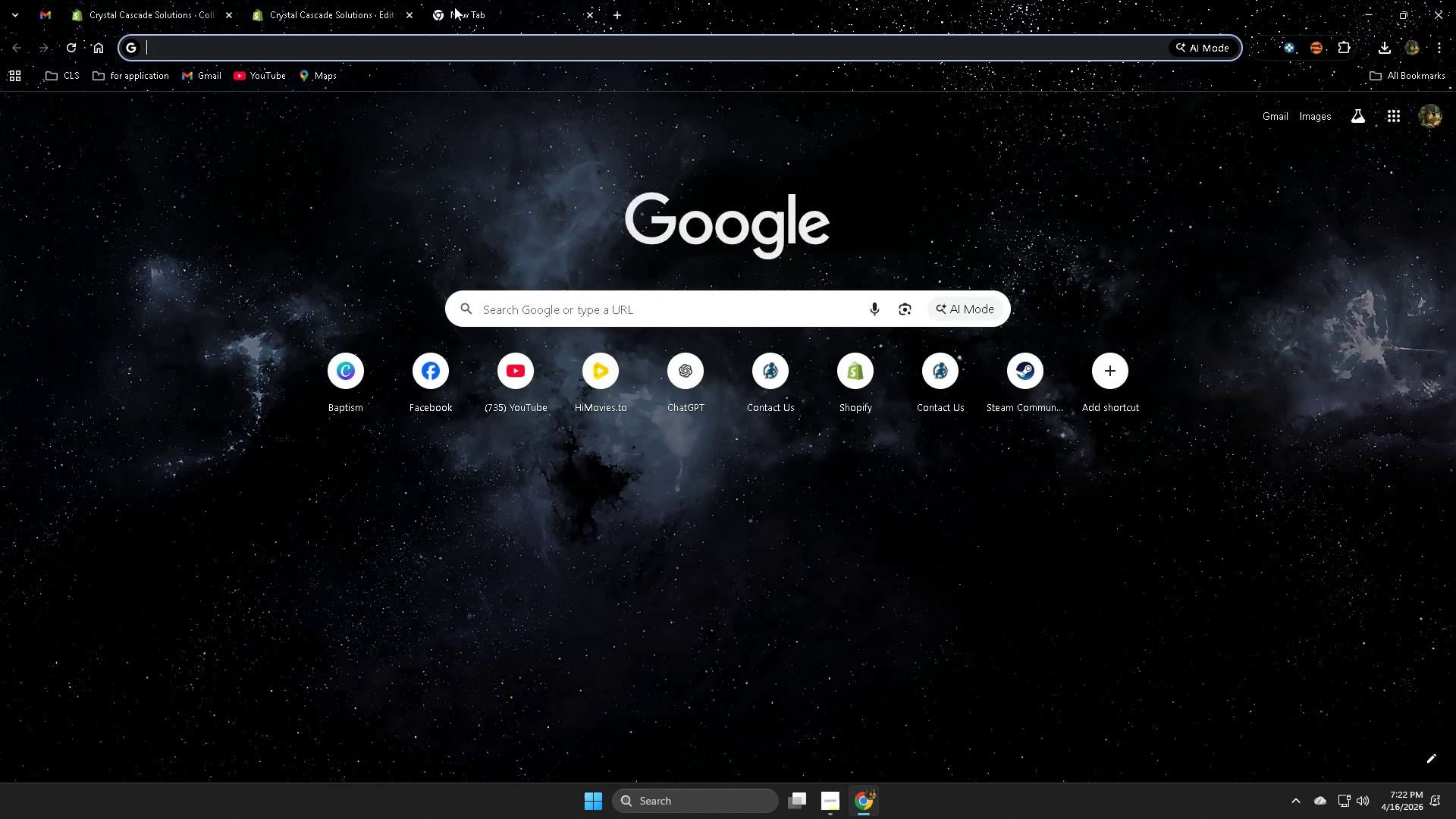 
type(pin)
 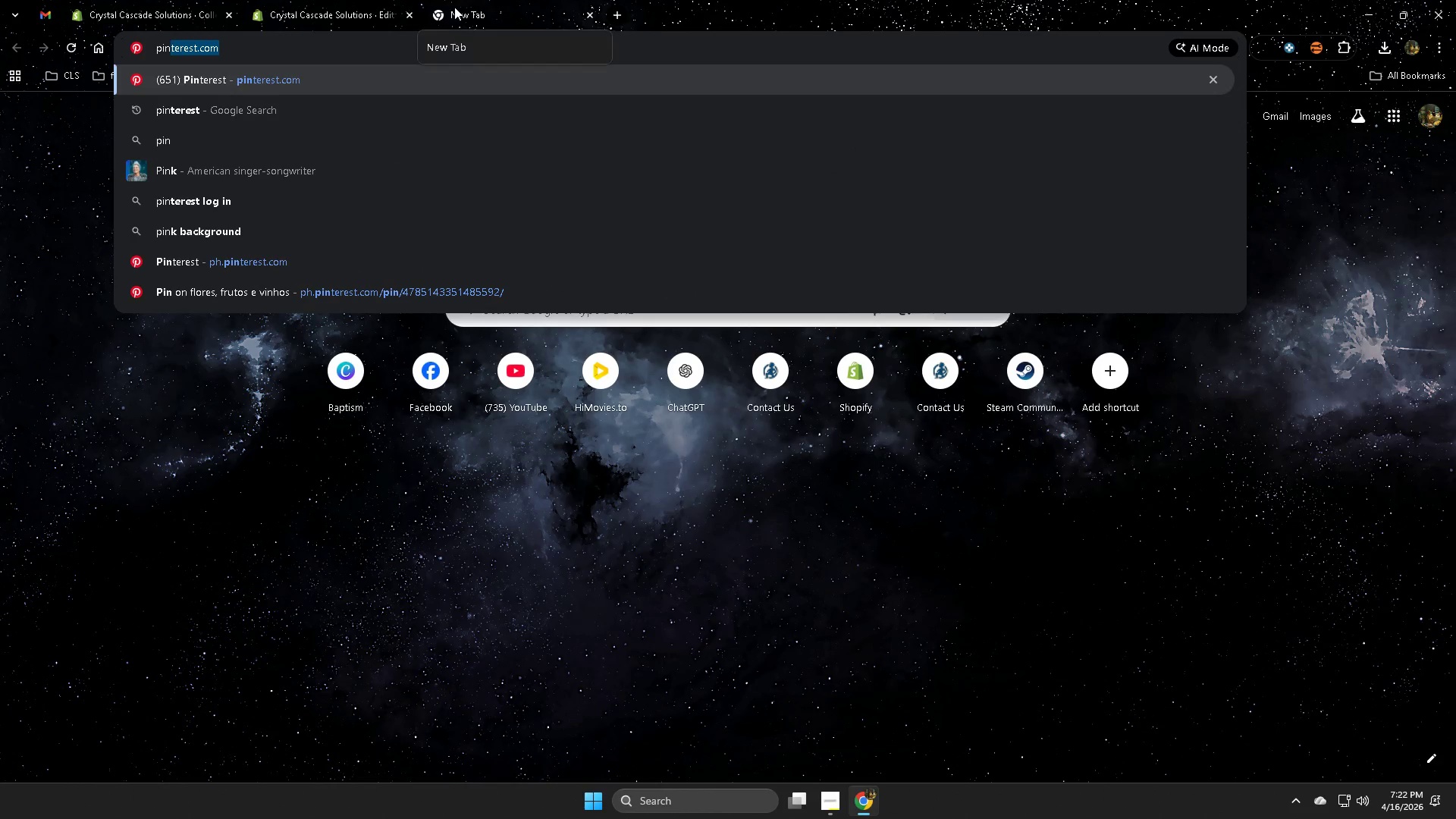 
key(Enter)
 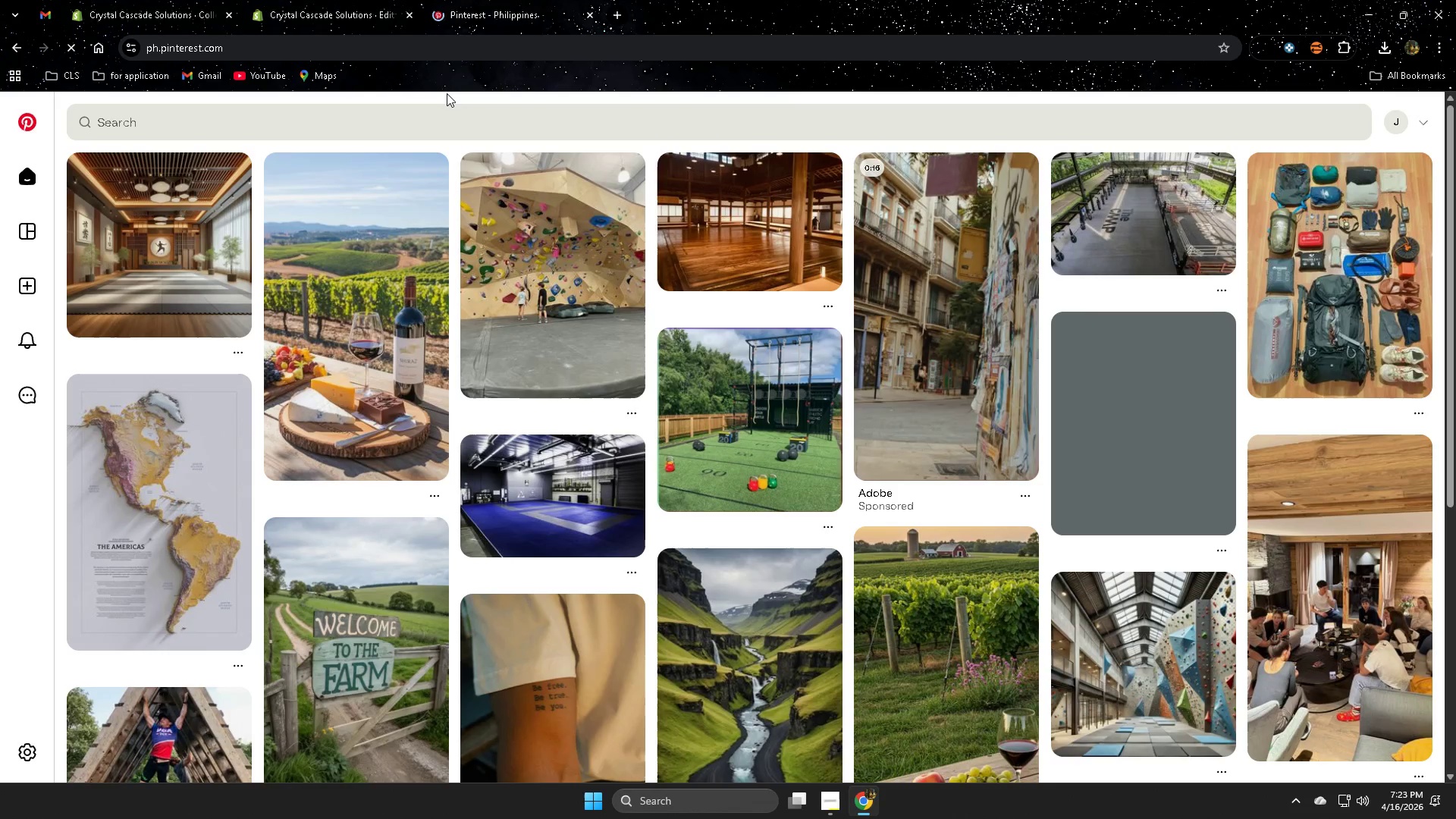 
left_click([387, 117])
 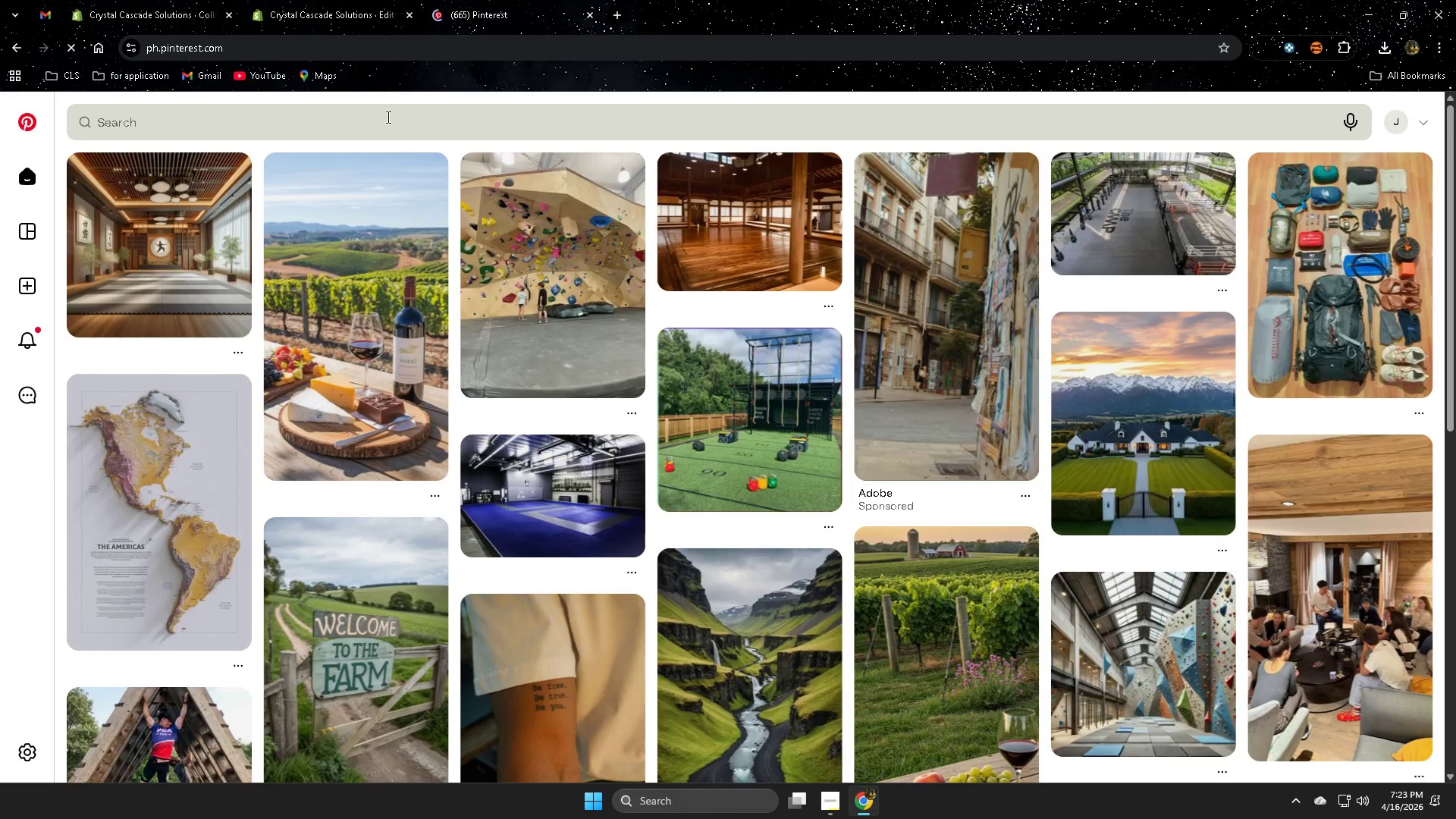 
key(Control+V)
 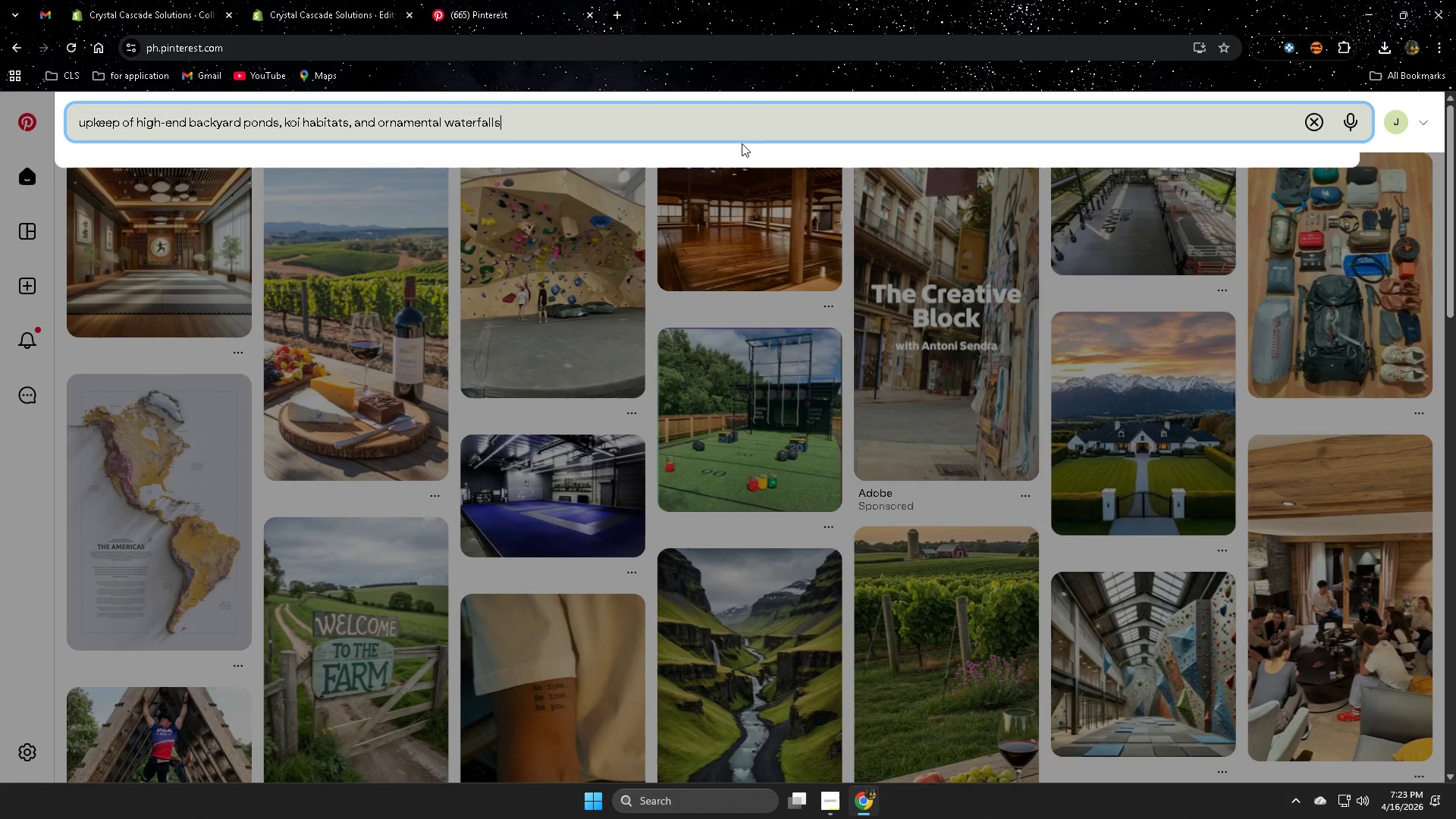 
key(Enter)
 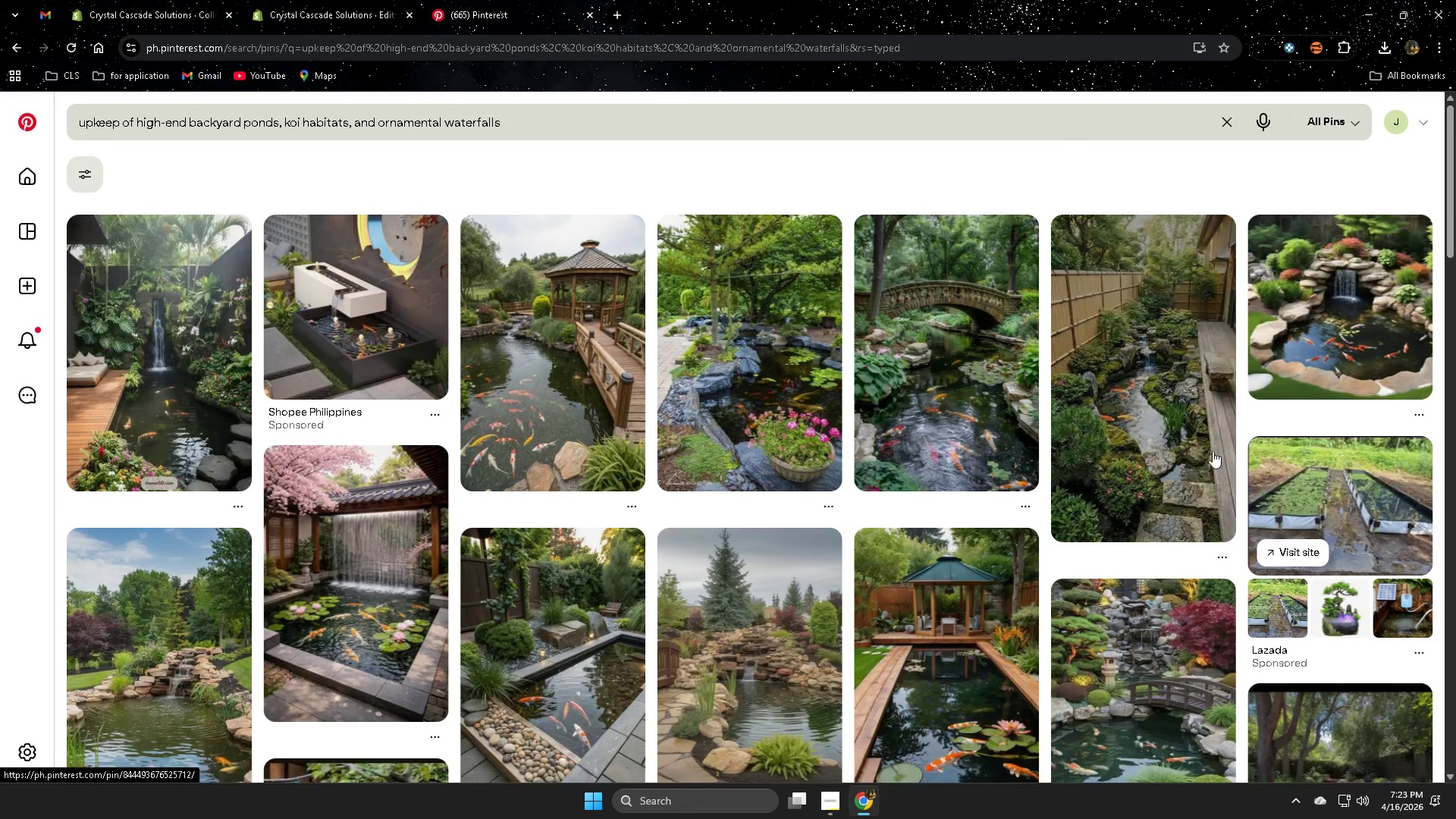 
wait(7.05)
 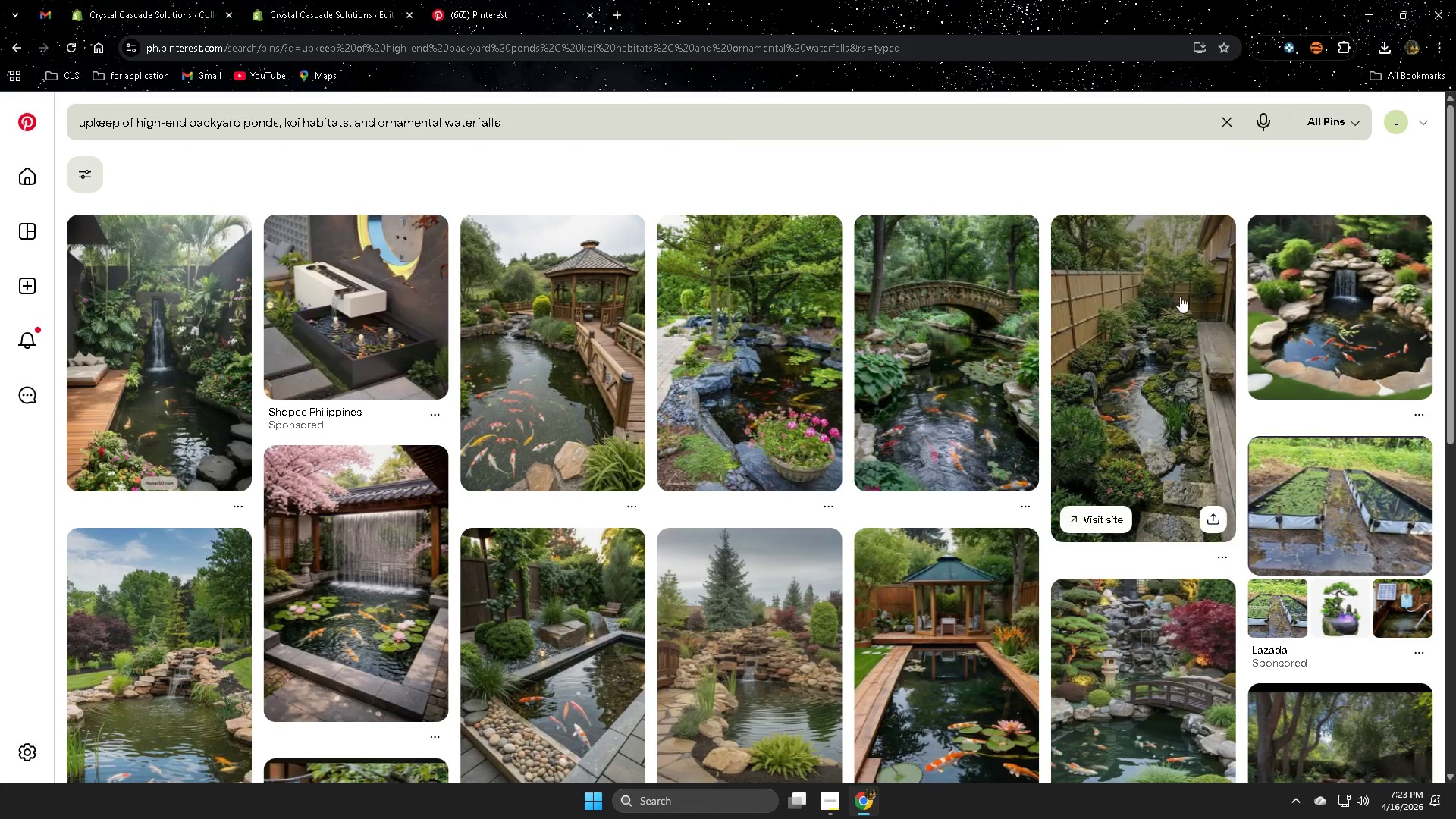 
scroll: coordinate [1191, 472], scroll_direction: down, amount: 7.0
 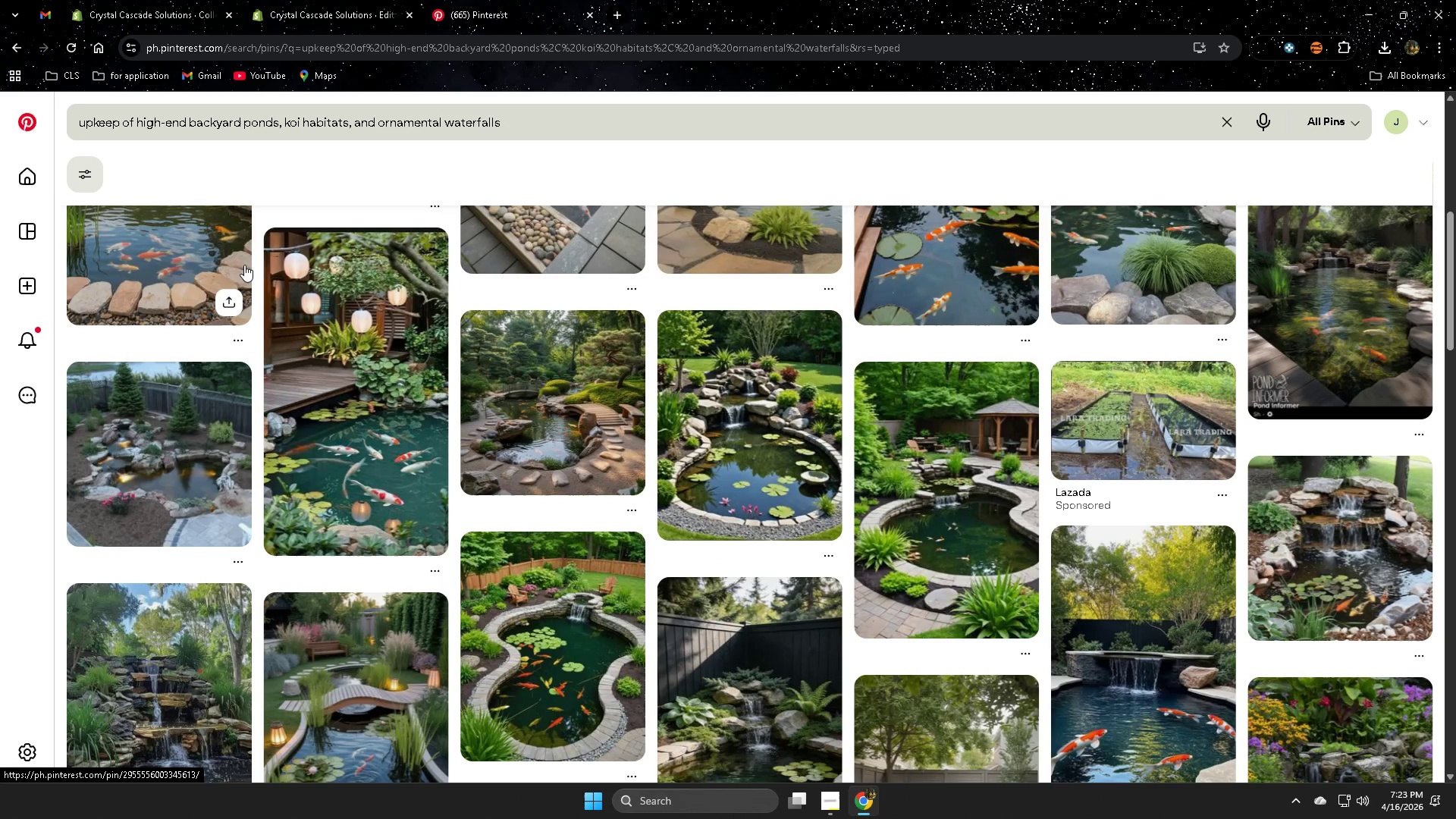 
scroll: coordinate [708, 368], scroll_direction: up, amount: 4.0
 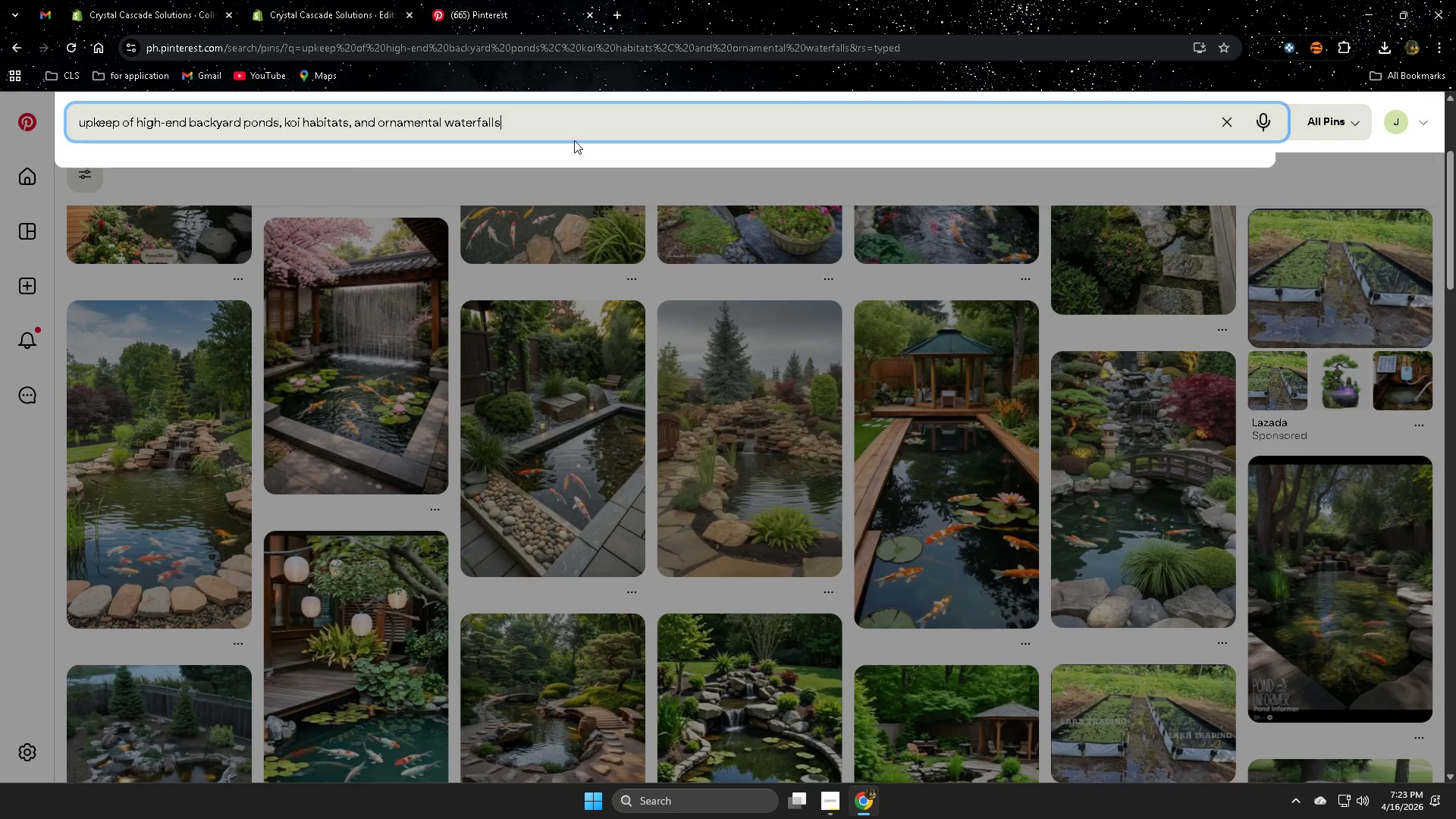 
type( for window)
 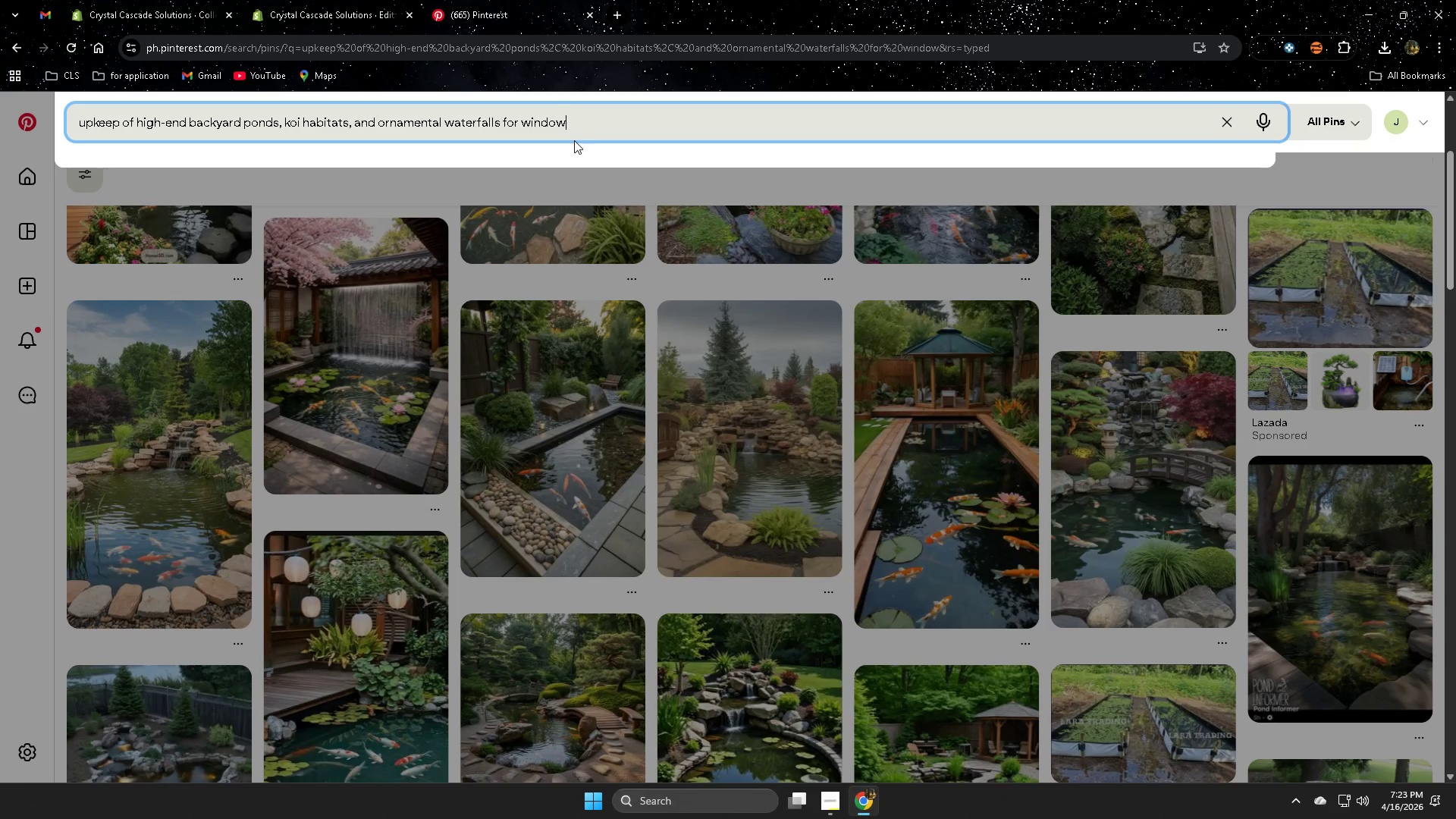 
key(Enter)
 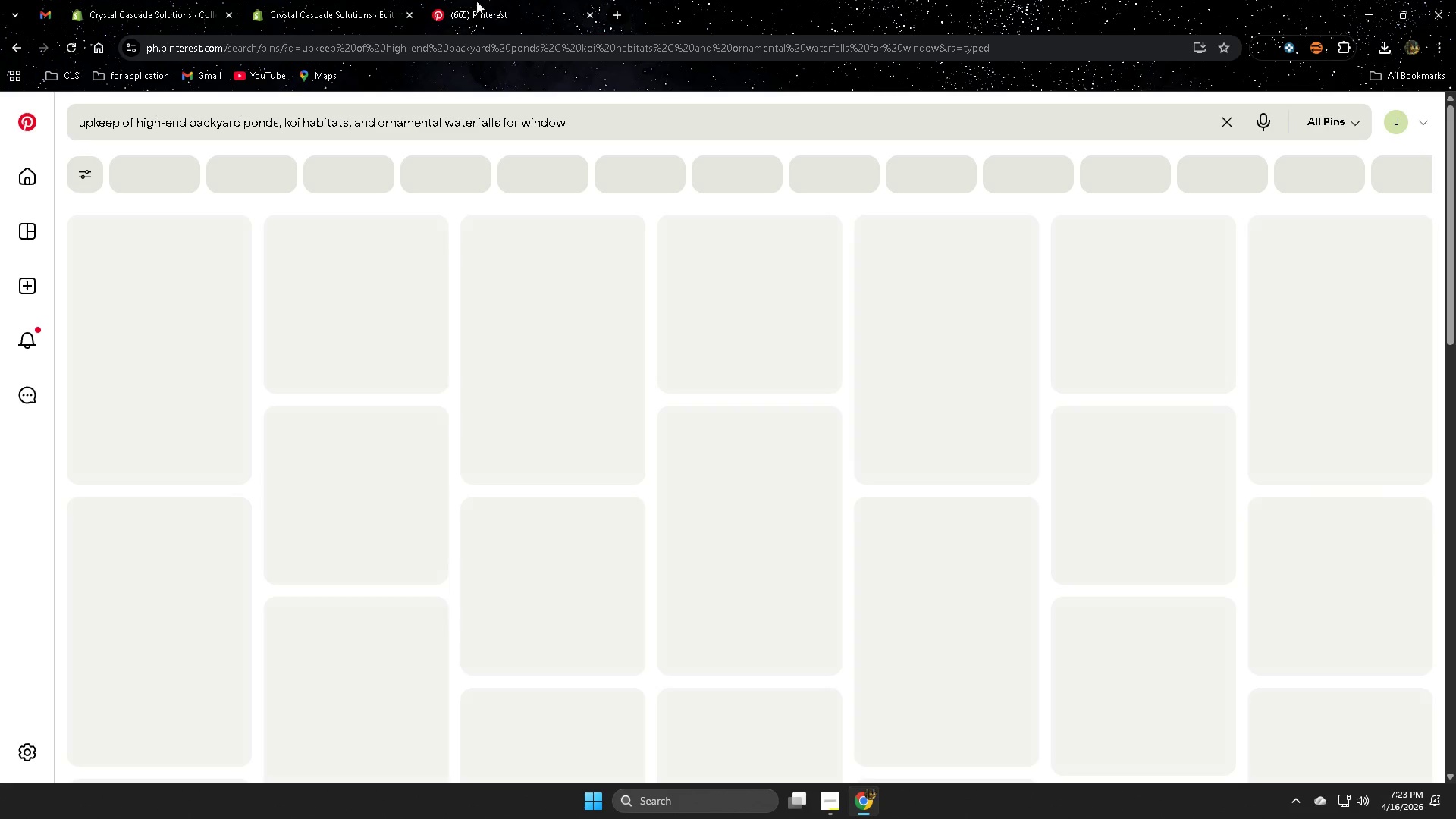 
left_click([334, 2])
 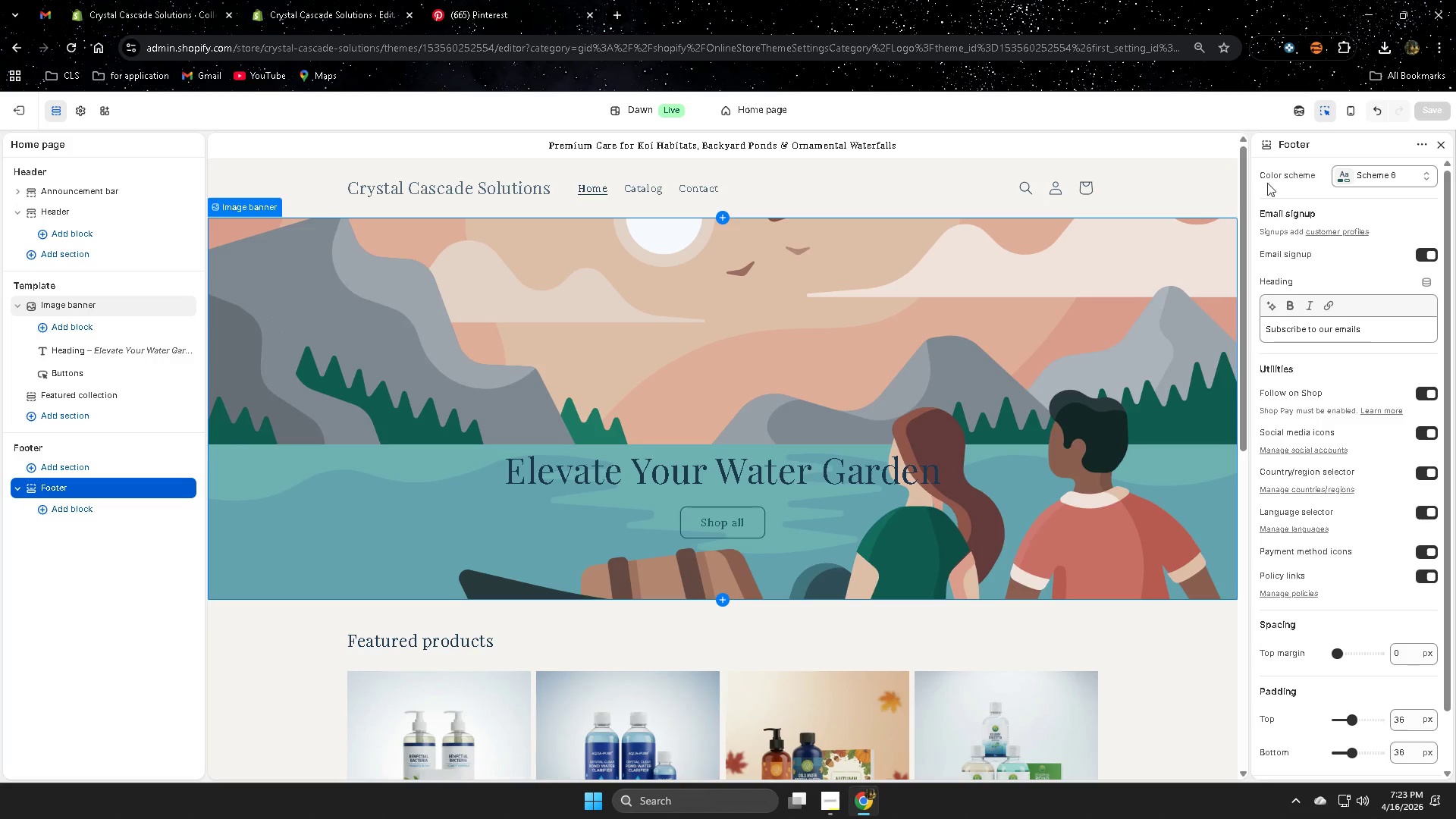 
left_click([1299, 114])
 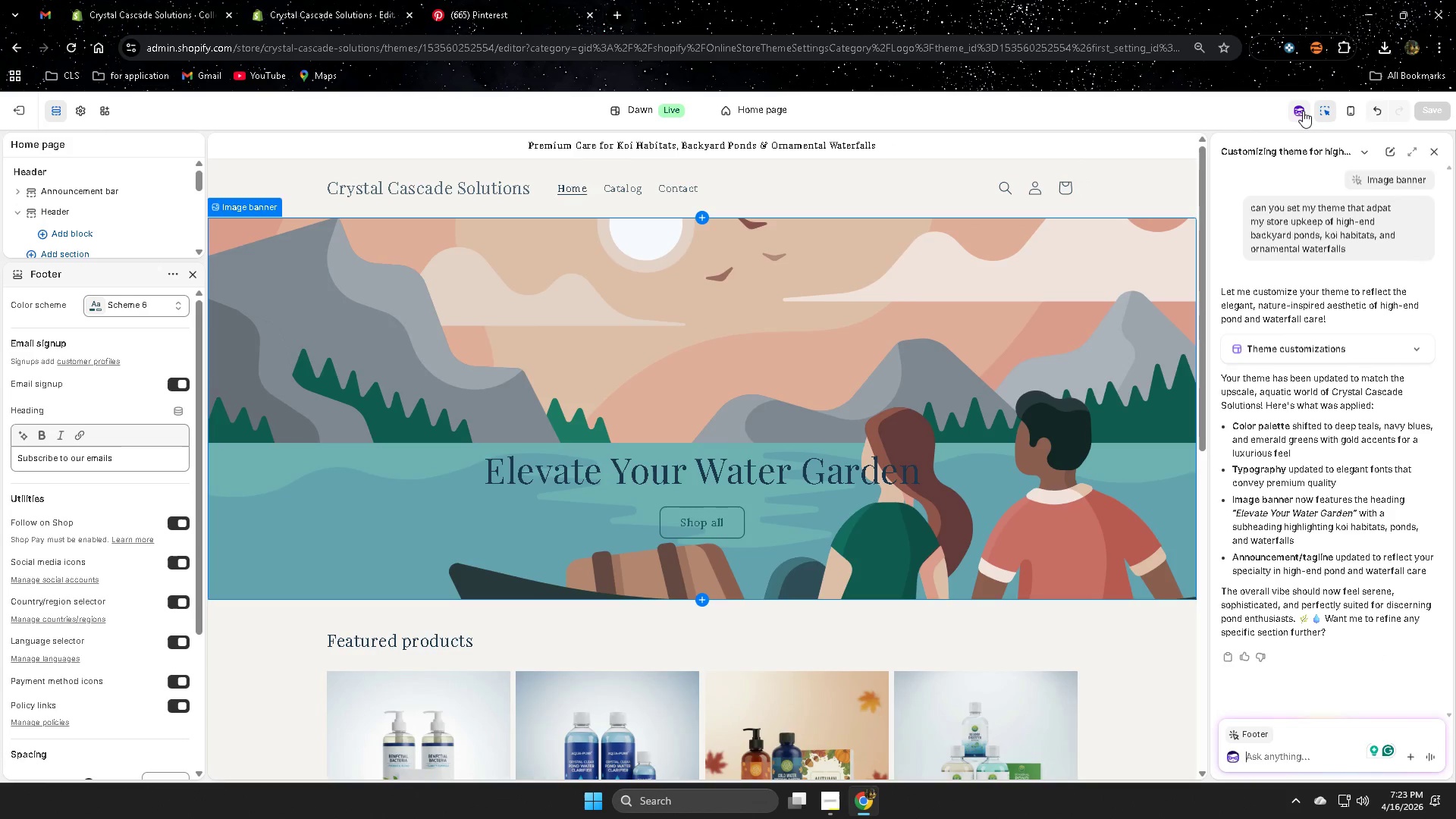 
type(can ou)
key(Backspace)
key(Backspace)
type(you make a high quality image )
 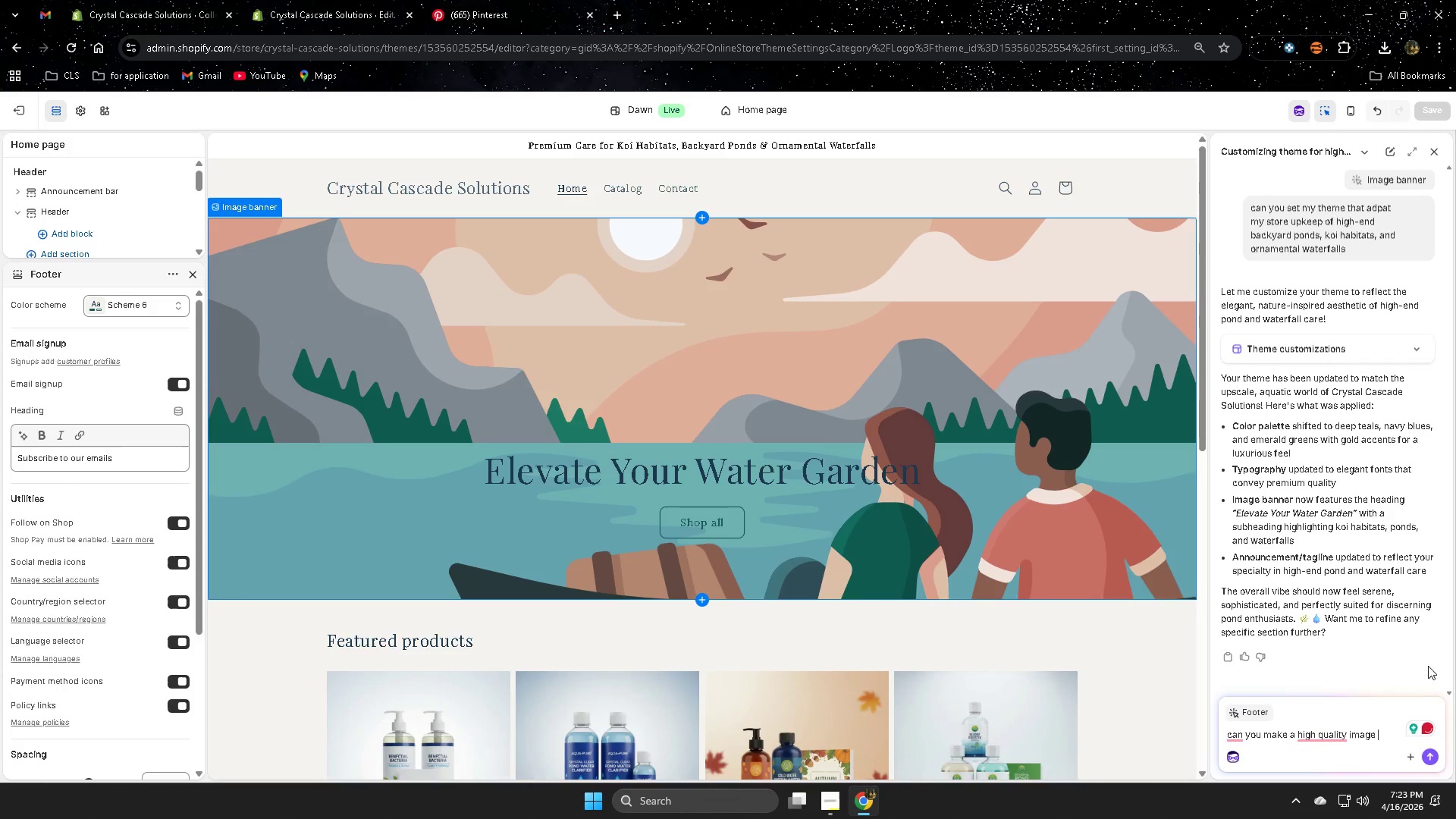 
left_click([1329, 662])
 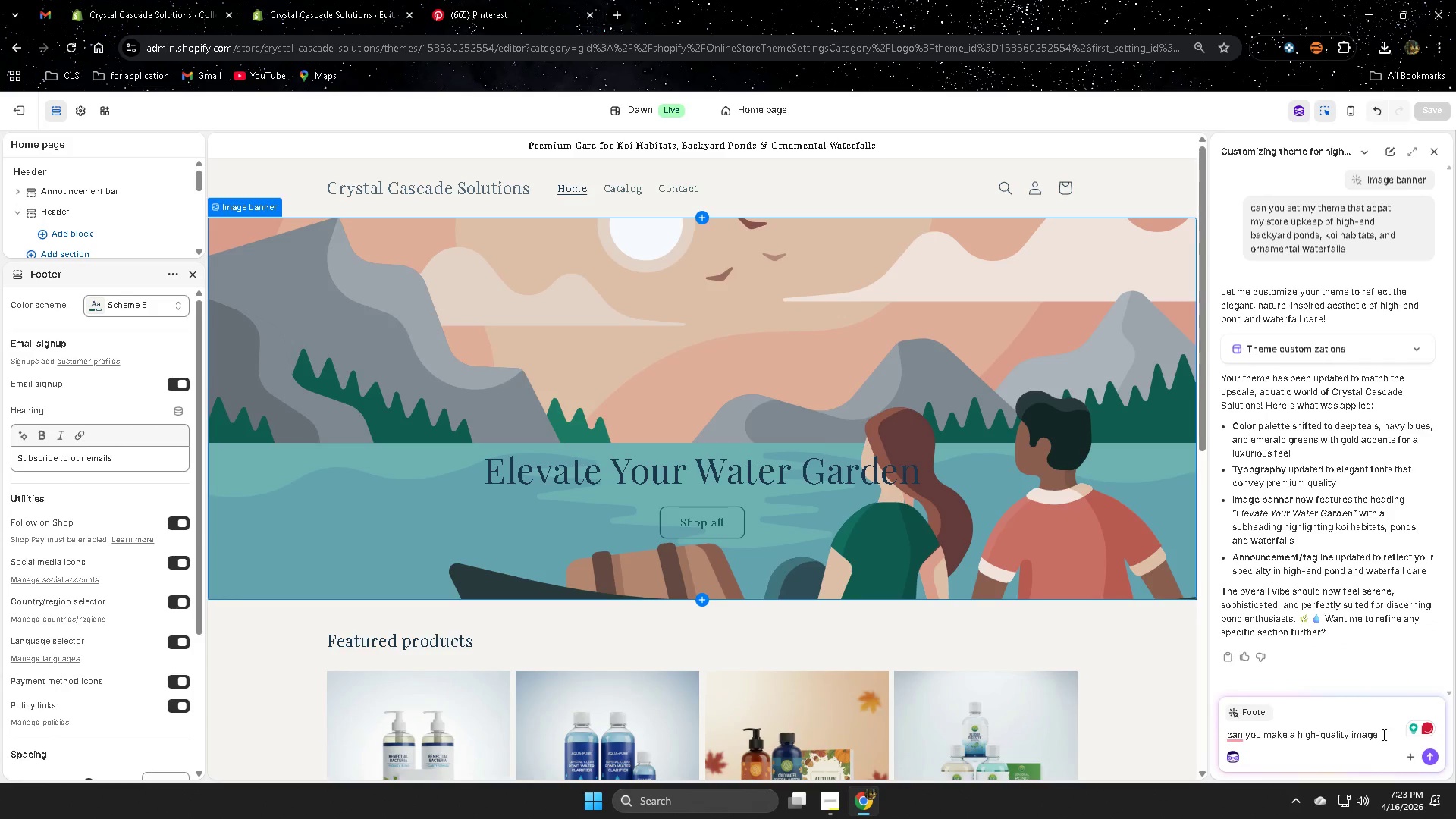 
left_click([1383, 734])
 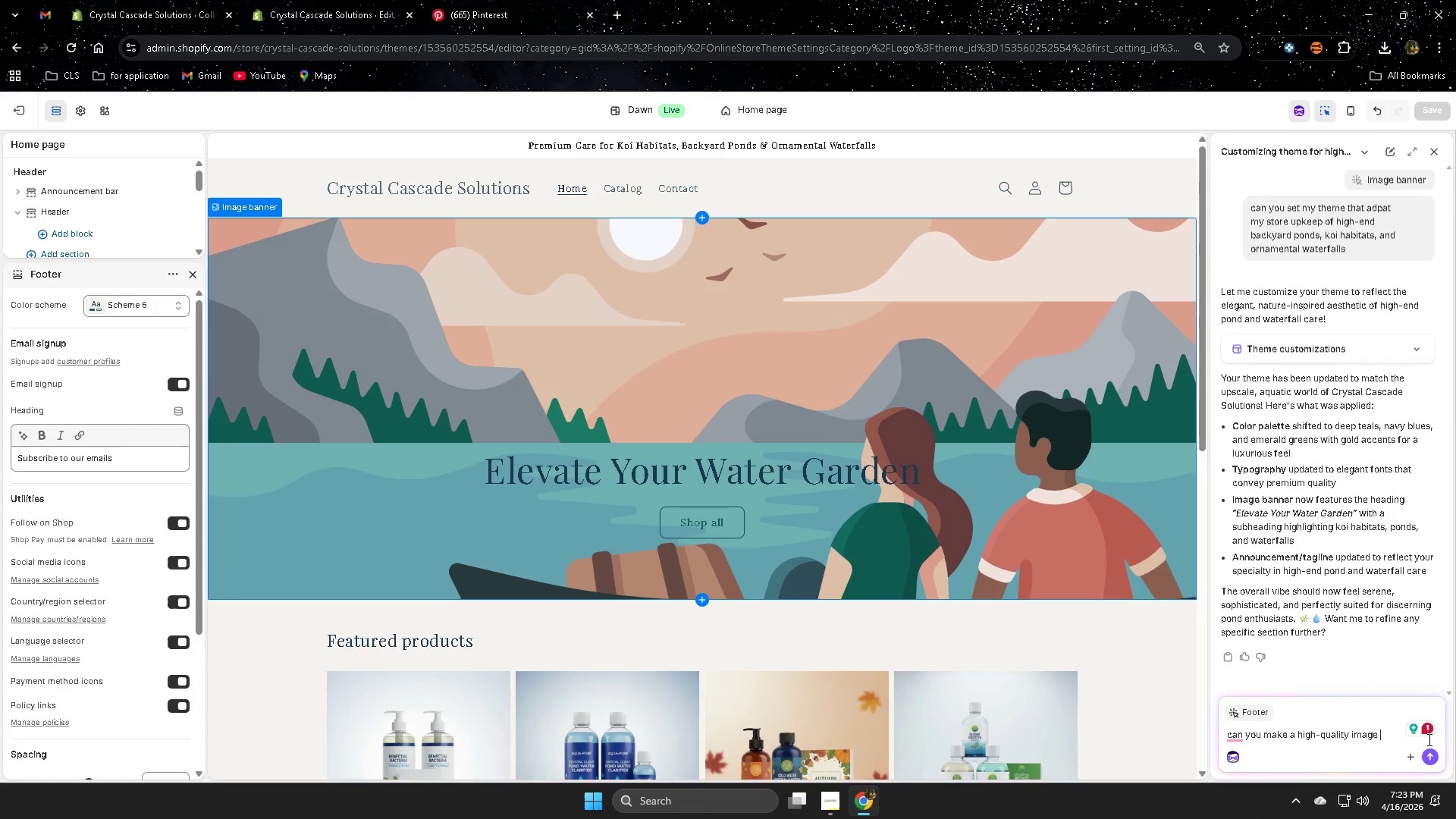 
wait(6.03)
 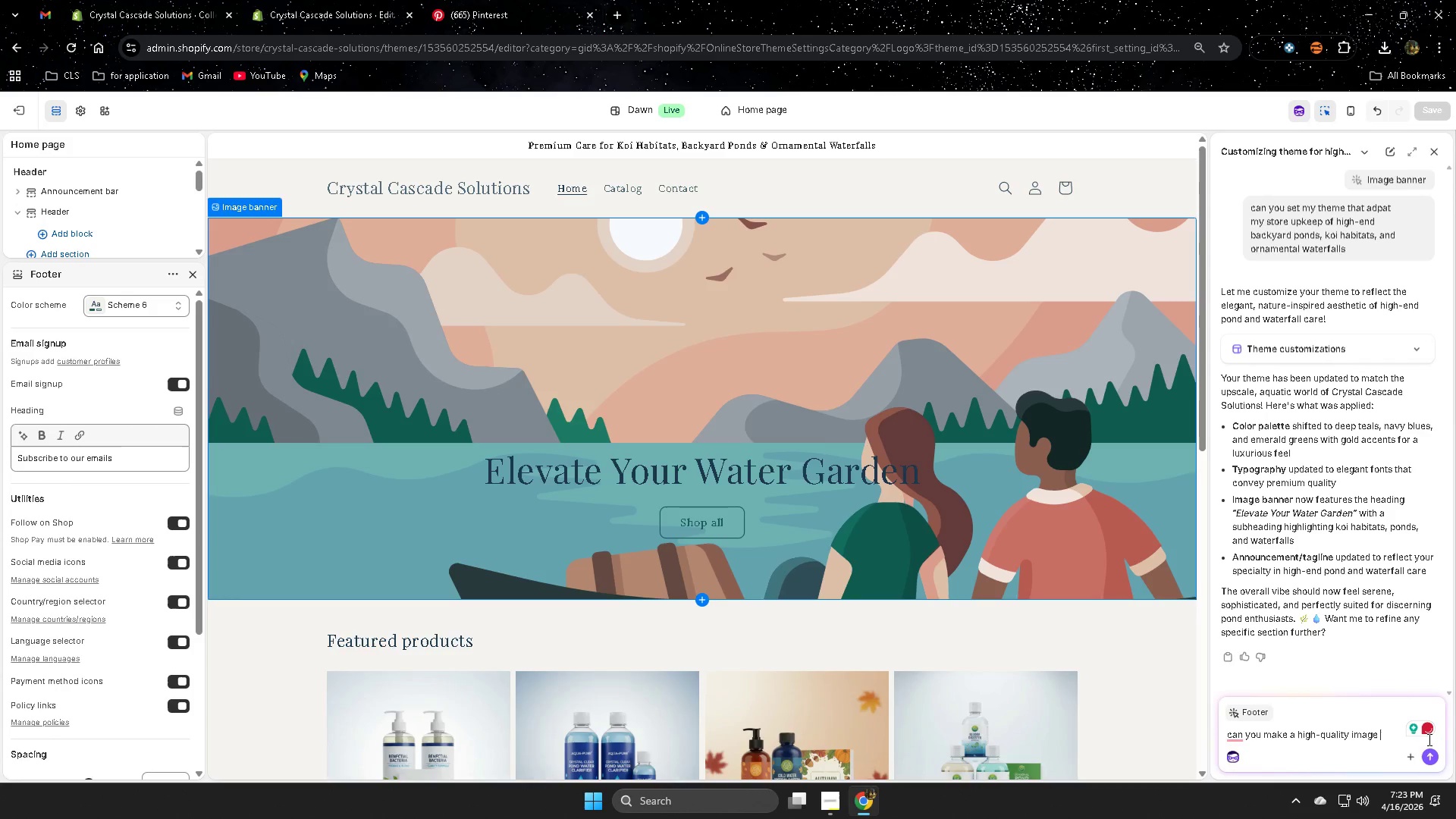 
type(fg)
key(Backspace)
type(or my banner)
 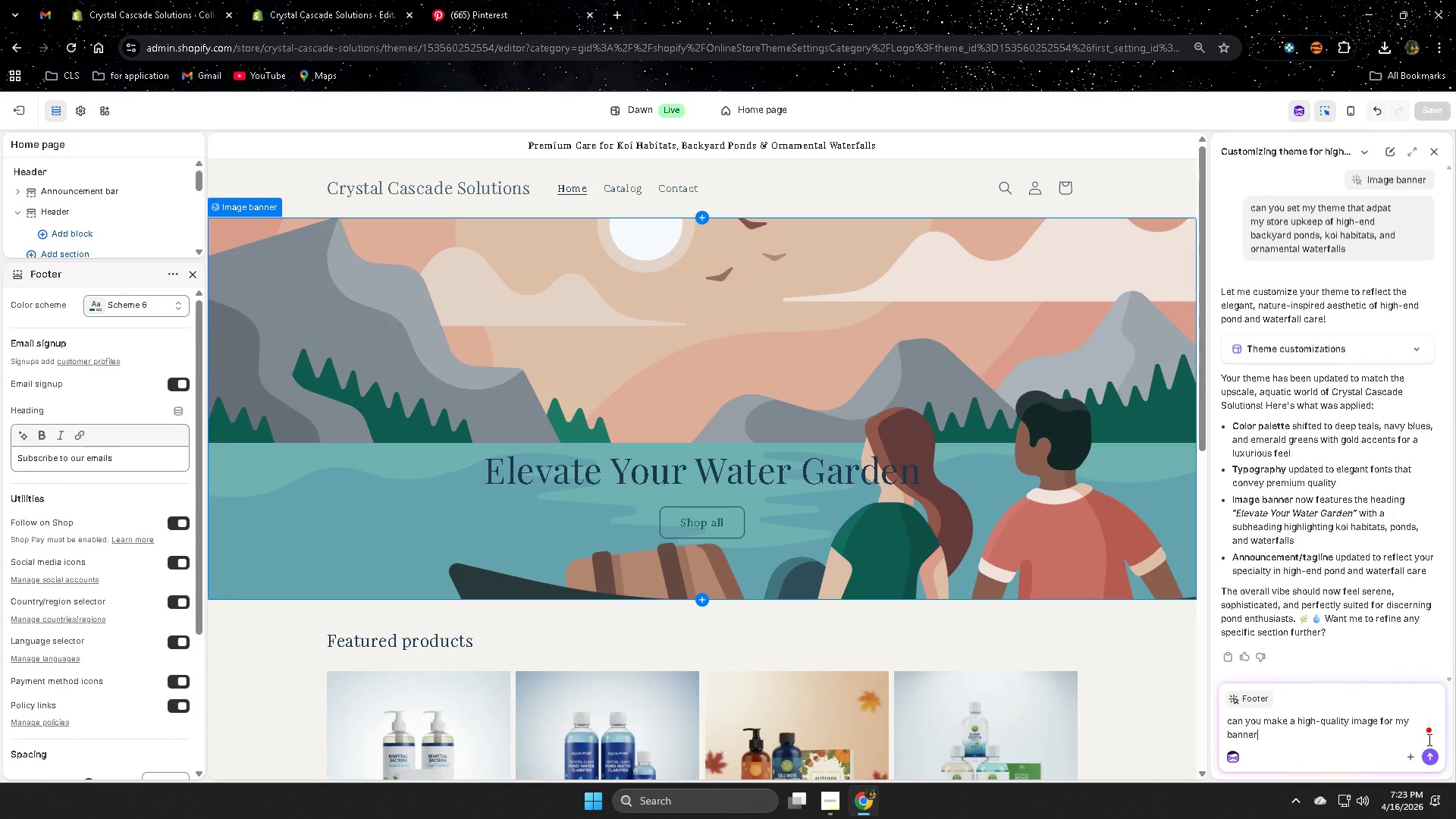 
key(Enter)
 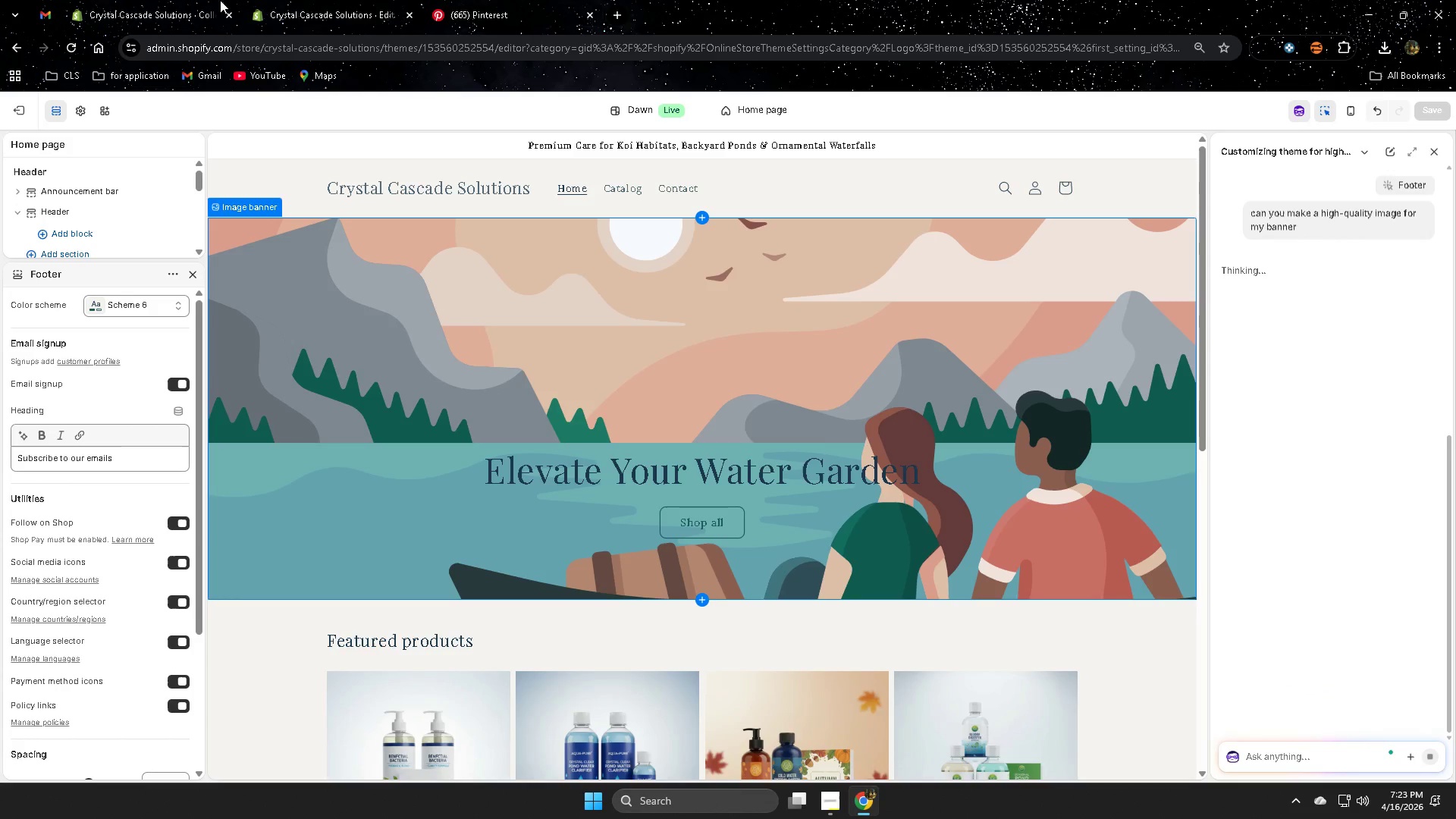 
left_click([469, 0])
 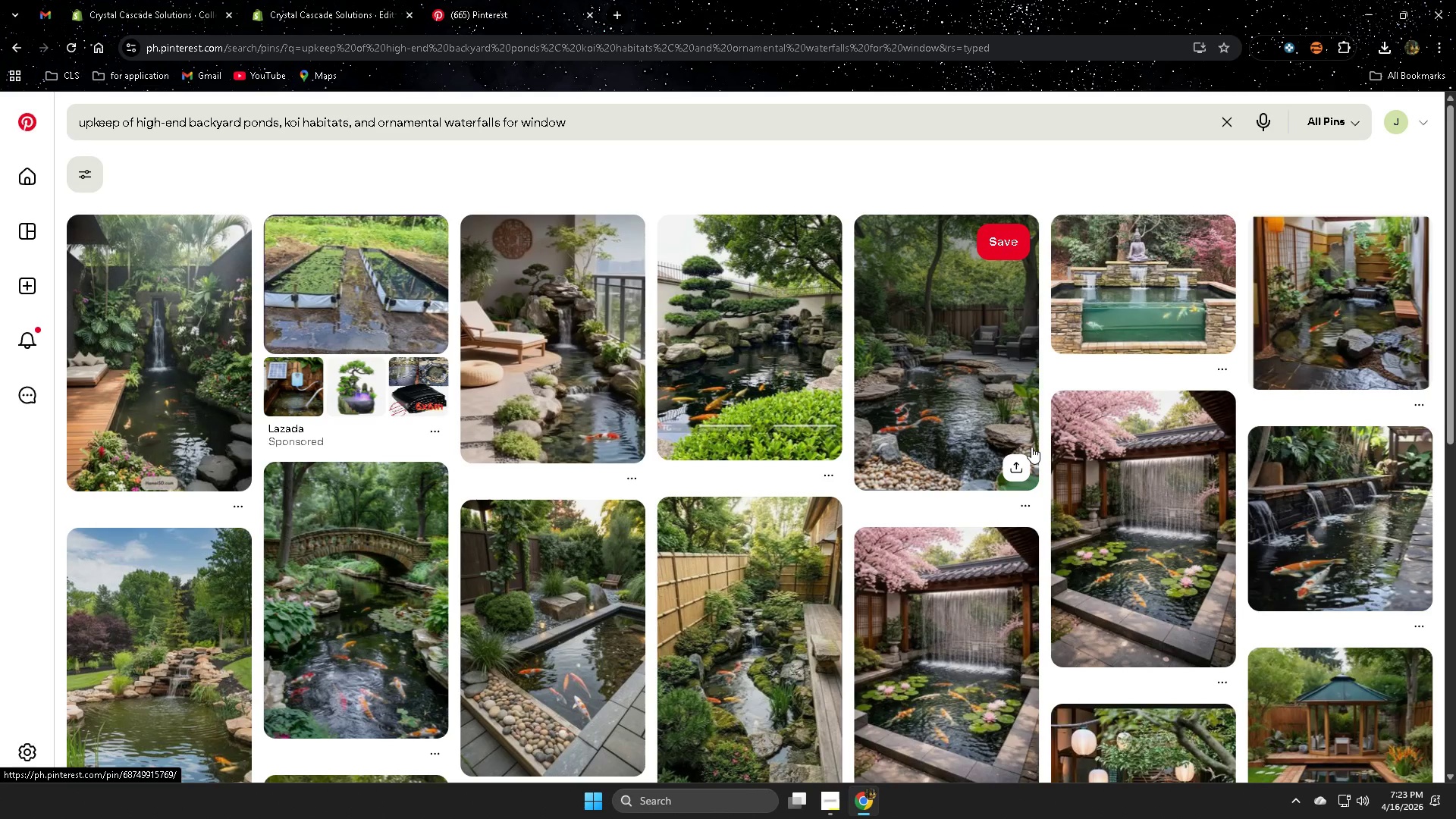 
scroll: coordinate [942, 474], scroll_direction: down, amount: 1.0
 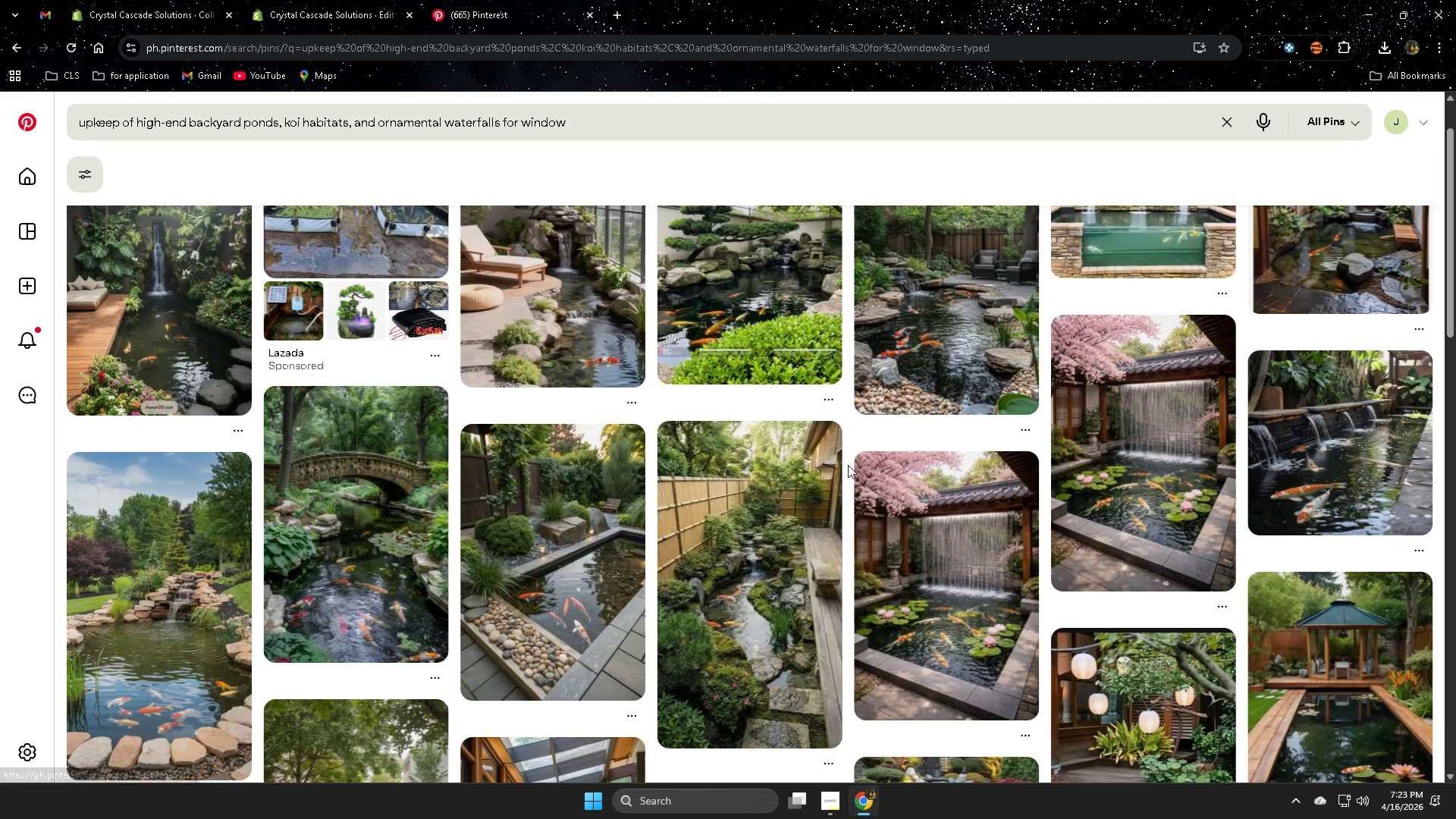 
scroll: coordinate [848, 465], scroll_direction: up, amount: 1.0
 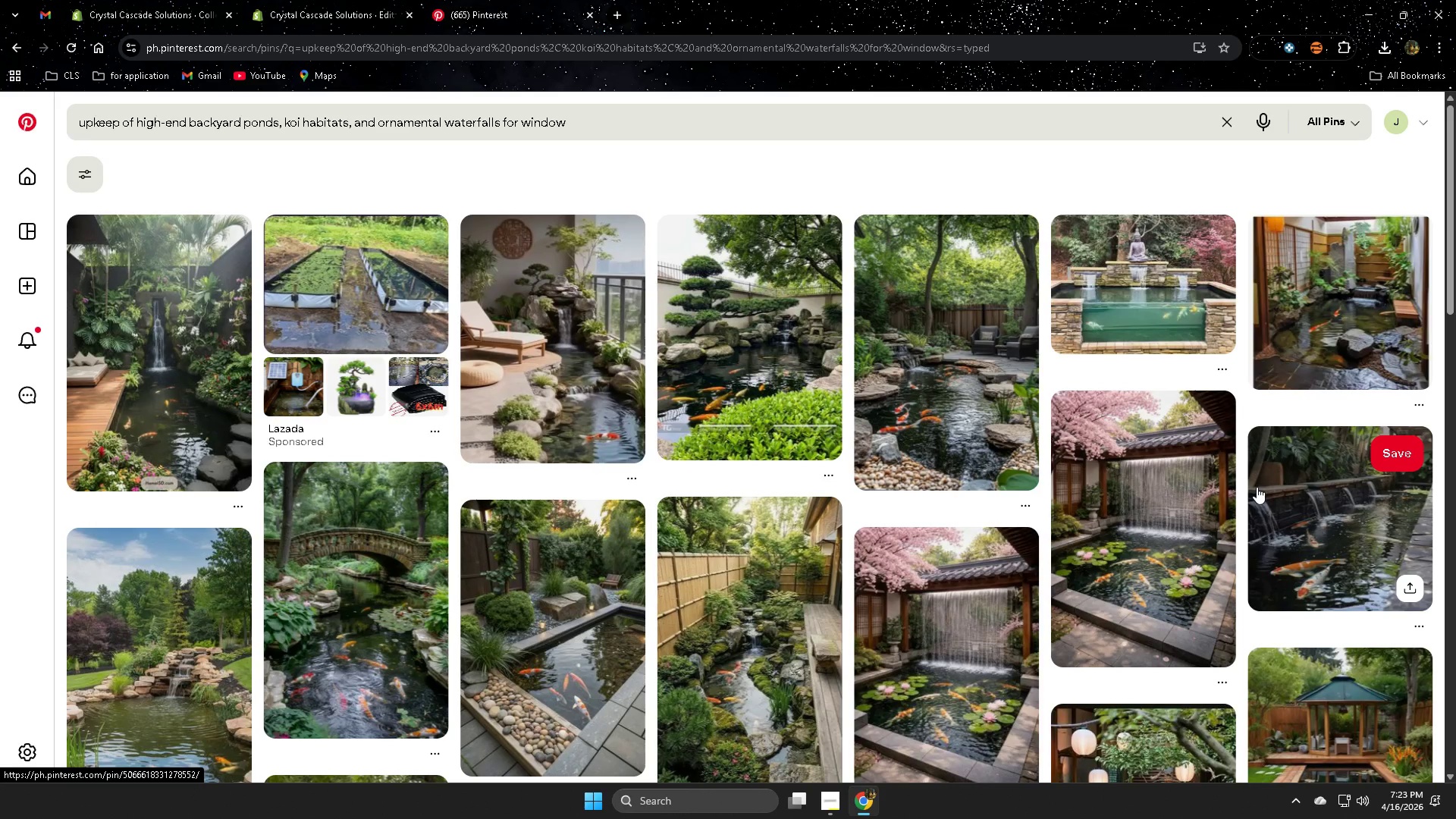 
scroll: coordinate [1212, 451], scroll_direction: down, amount: 11.0
 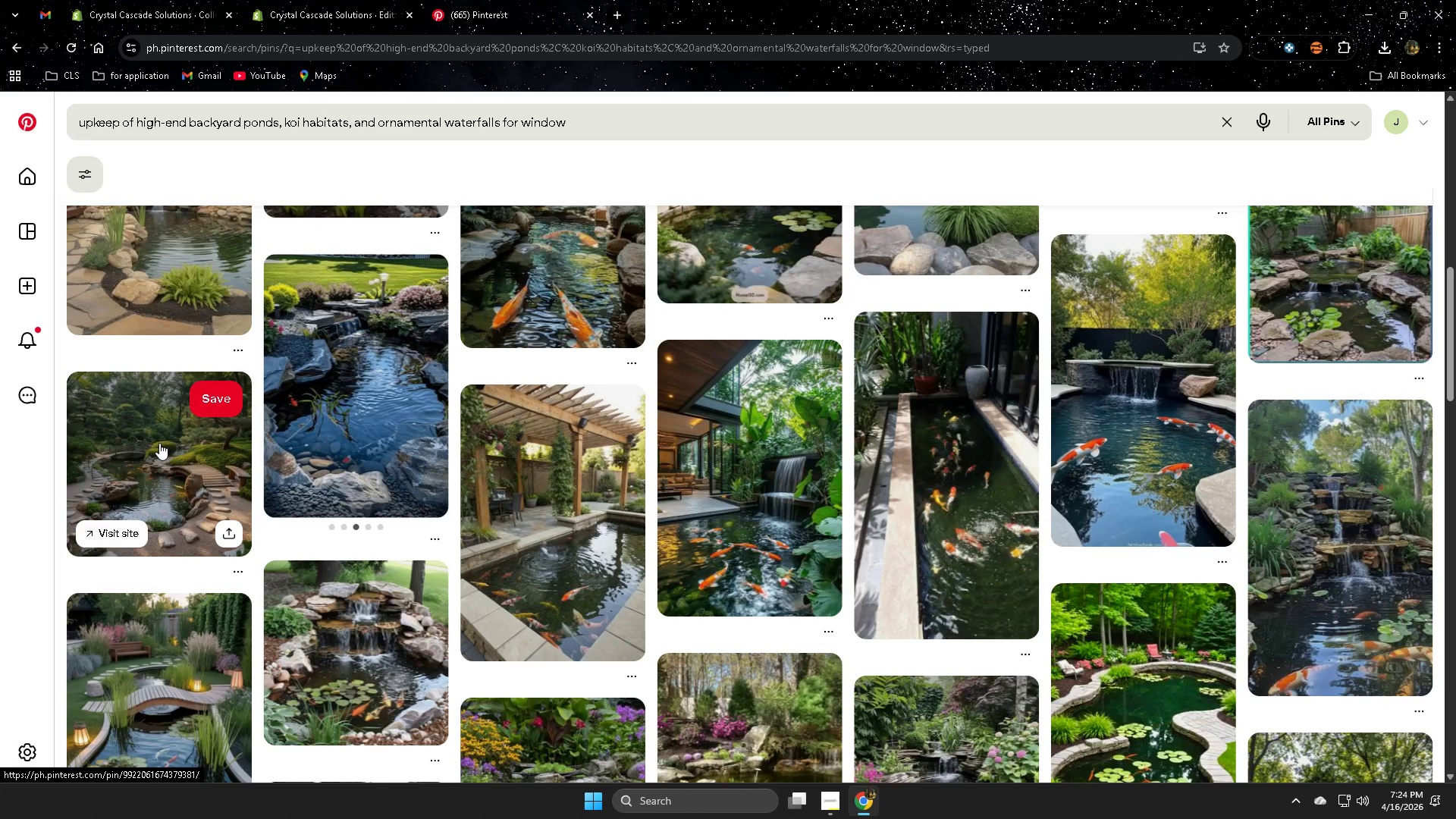 
left_click([159, 443])
 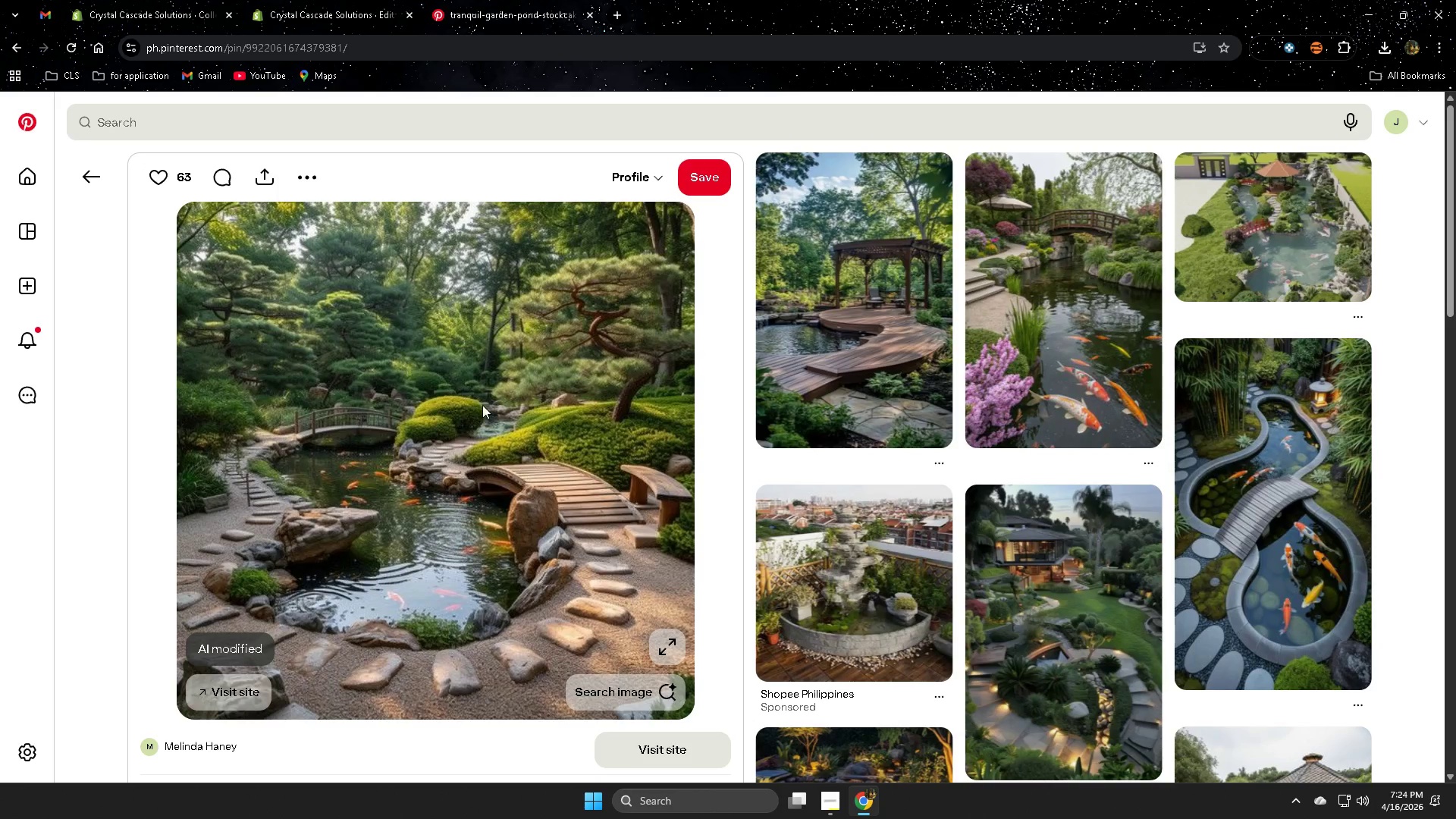 
left_click([86, 178])
 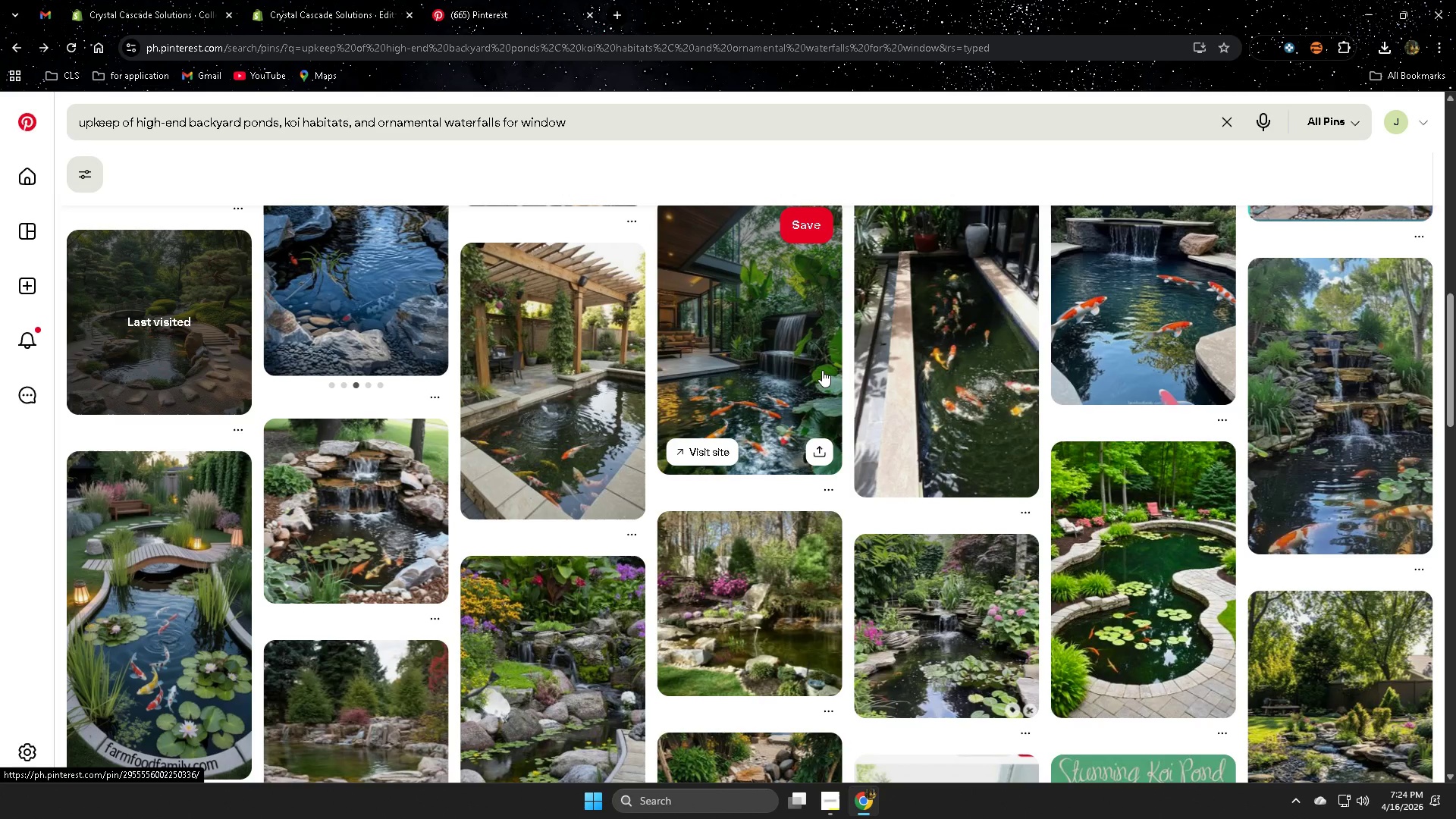 
wait(15.16)
 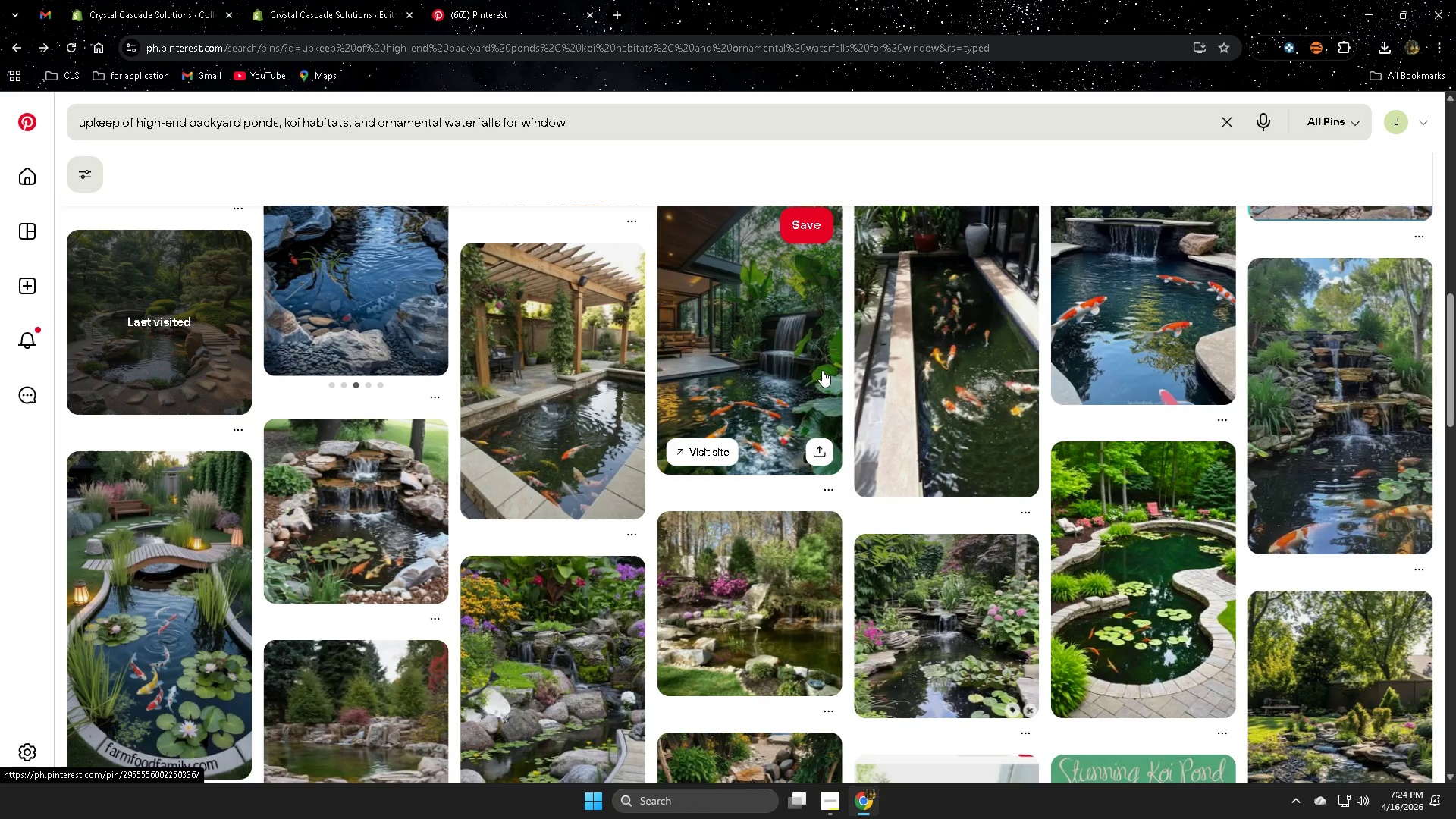 
left_click([323, 0])
 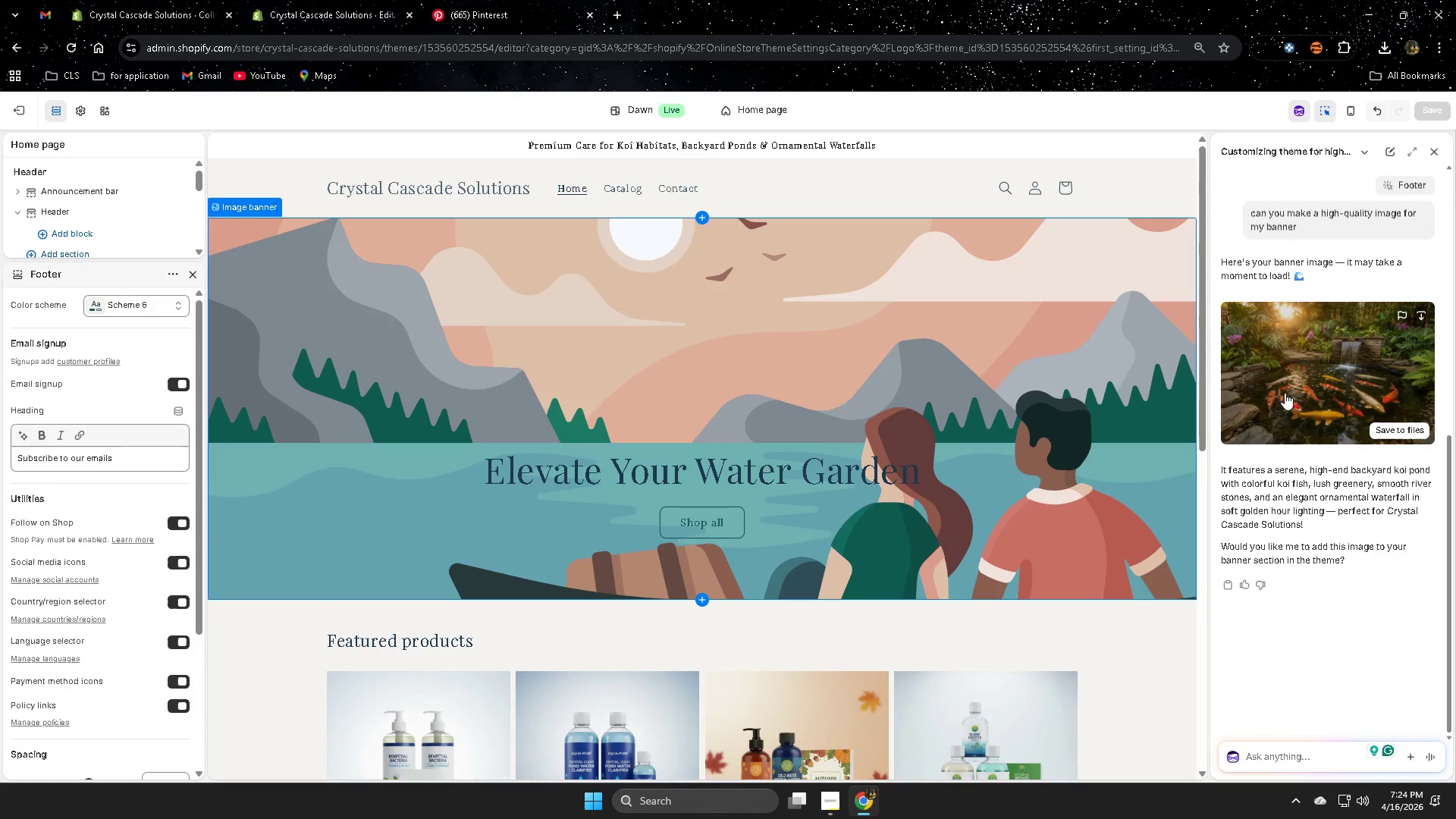 
left_click([1336, 374])
 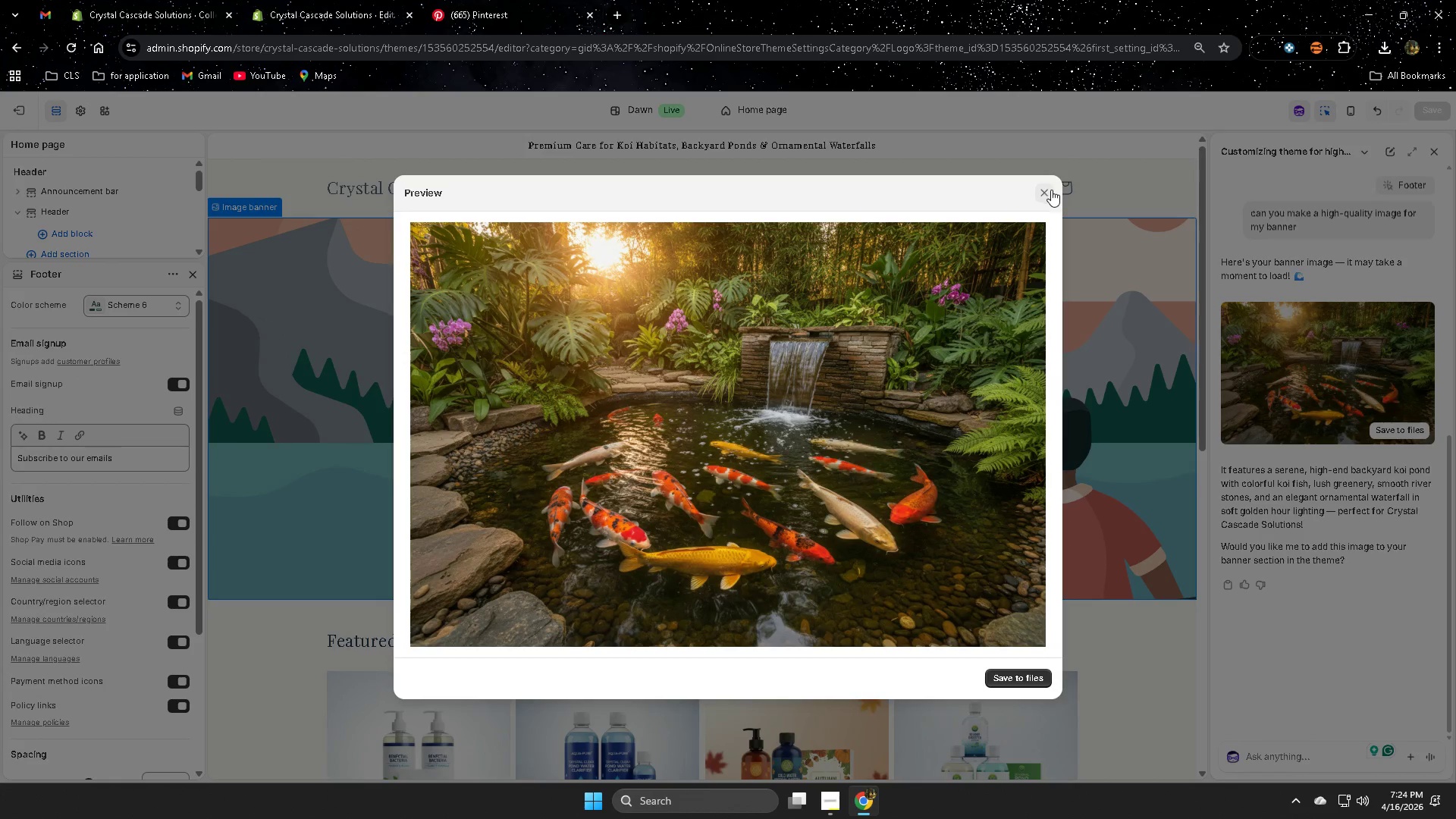 
wait(5.67)
 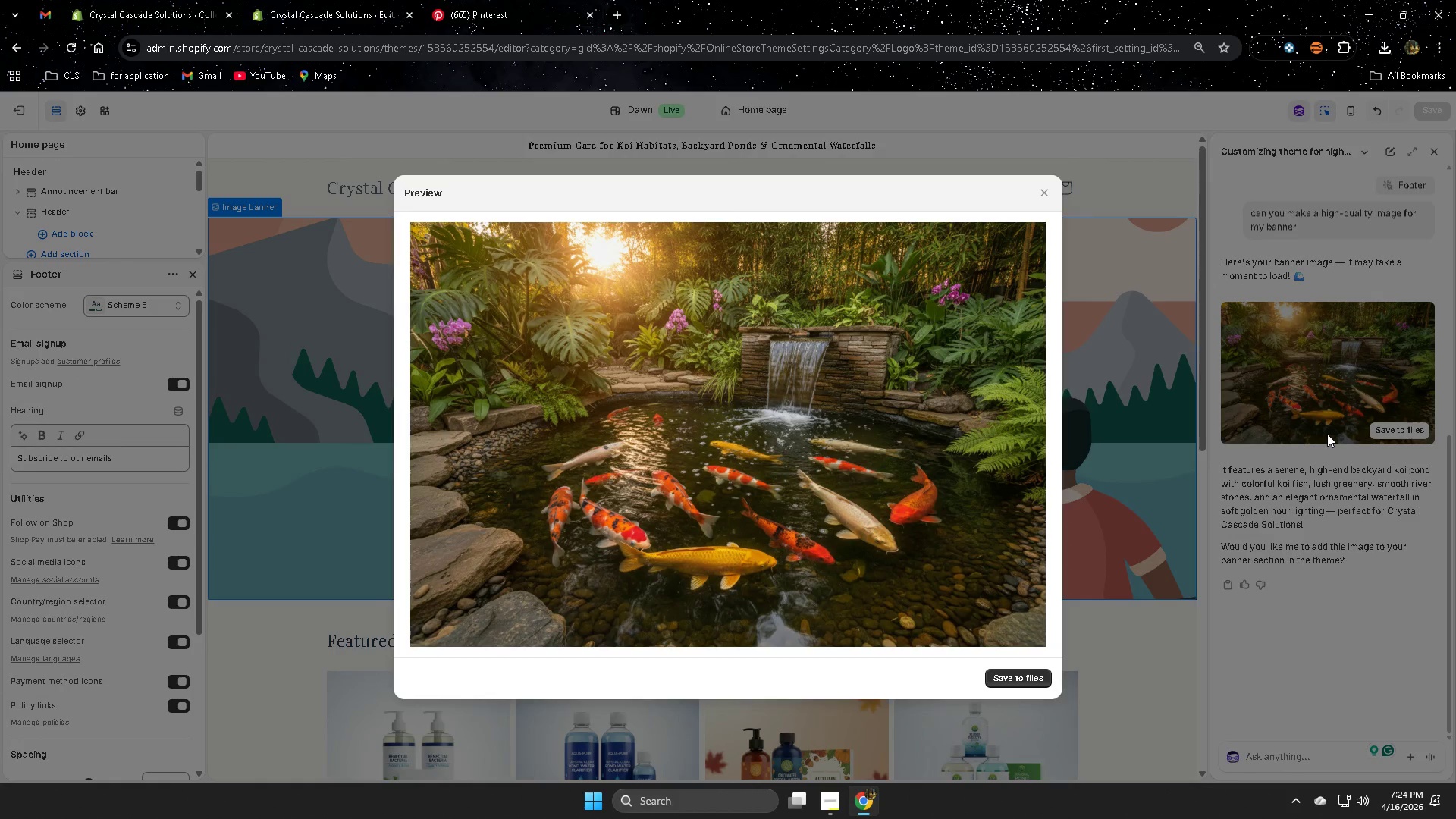 
left_click([1051, 190])
 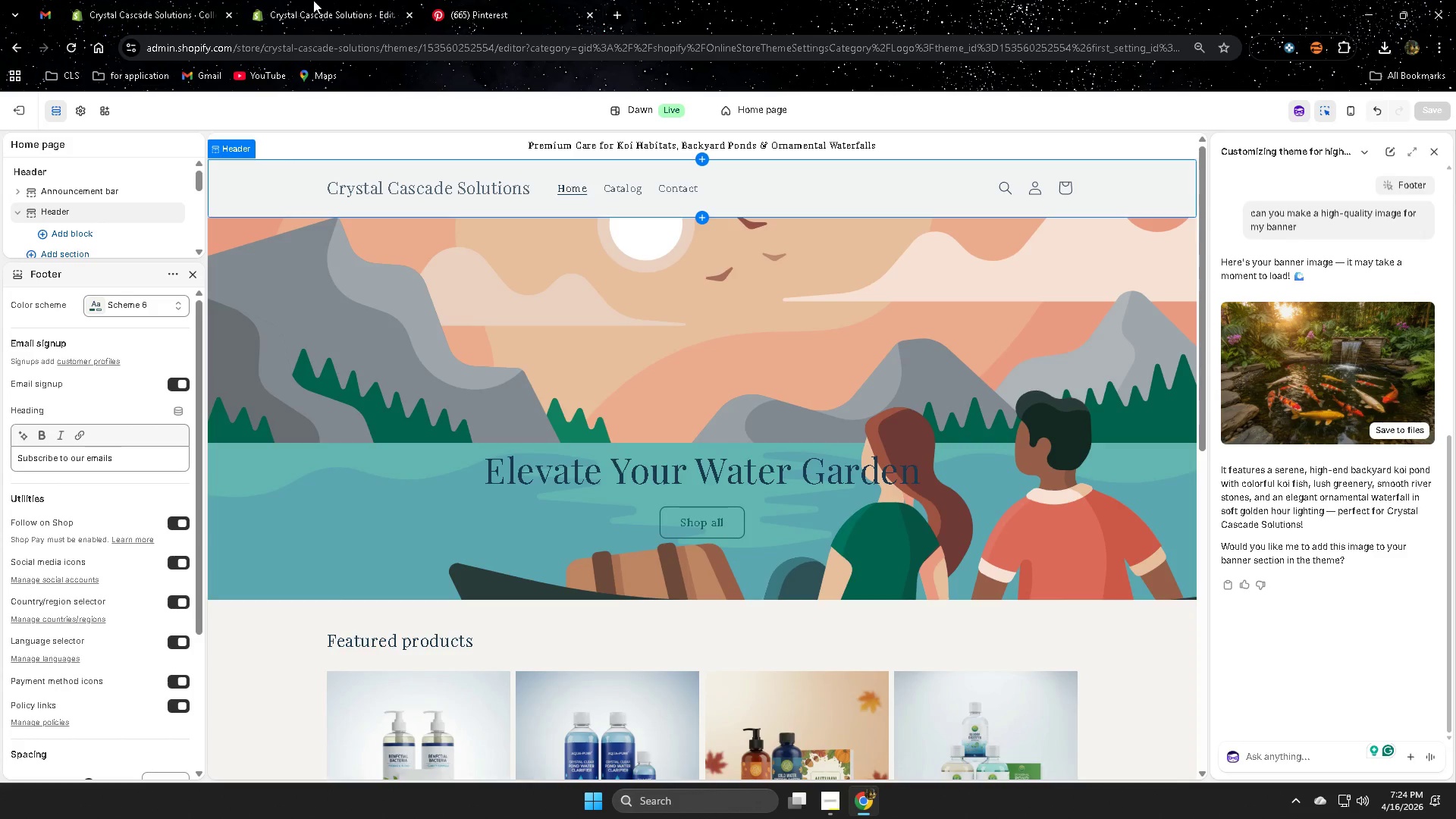 
left_click([493, 3])
 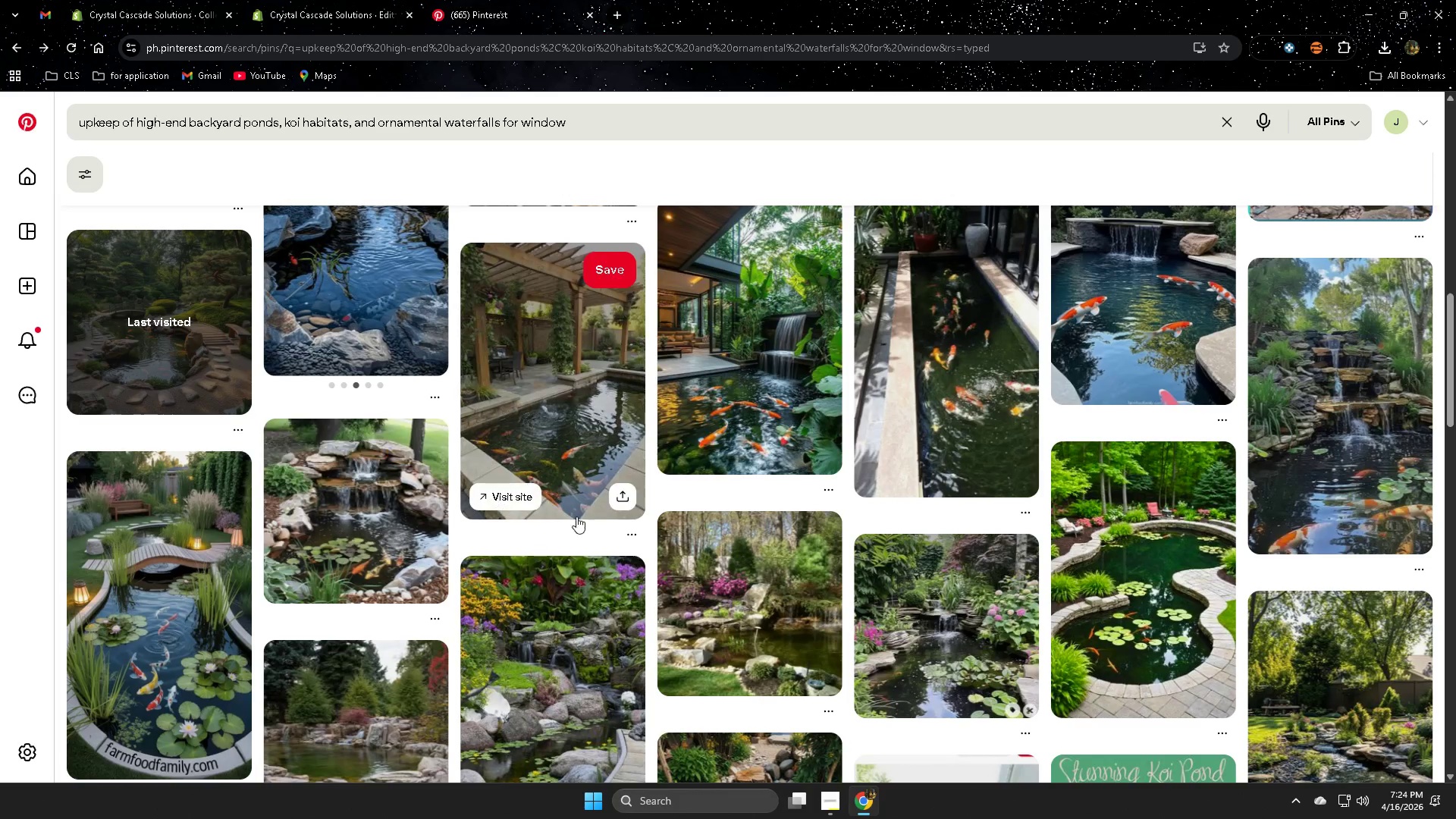 
scroll: coordinate [589, 519], scroll_direction: down, amount: 2.0
 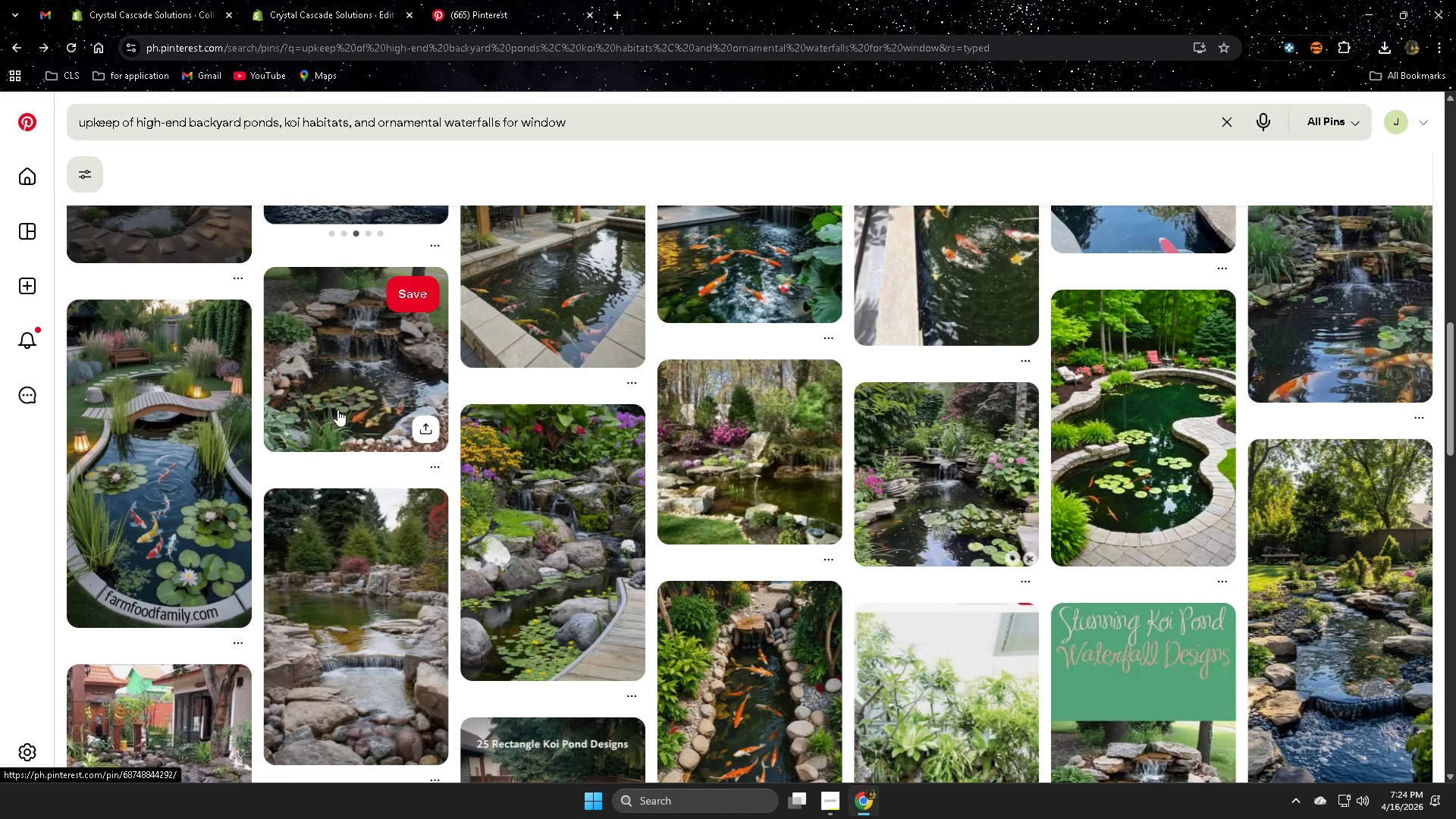 
scroll: coordinate [588, 526], scroll_direction: up, amount: 15.0
 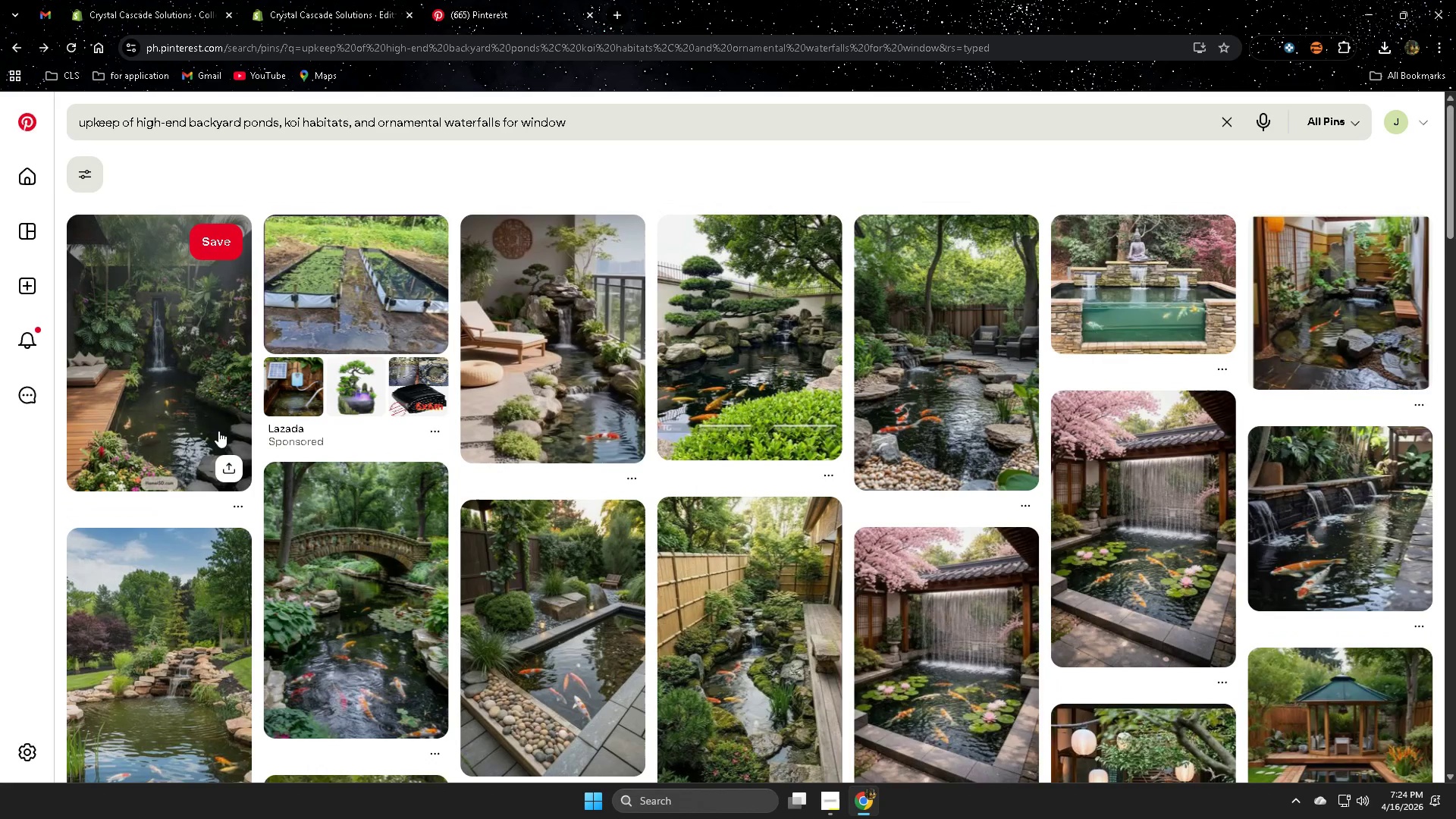 
scroll: coordinate [356, 464], scroll_direction: down, amount: 1.0
 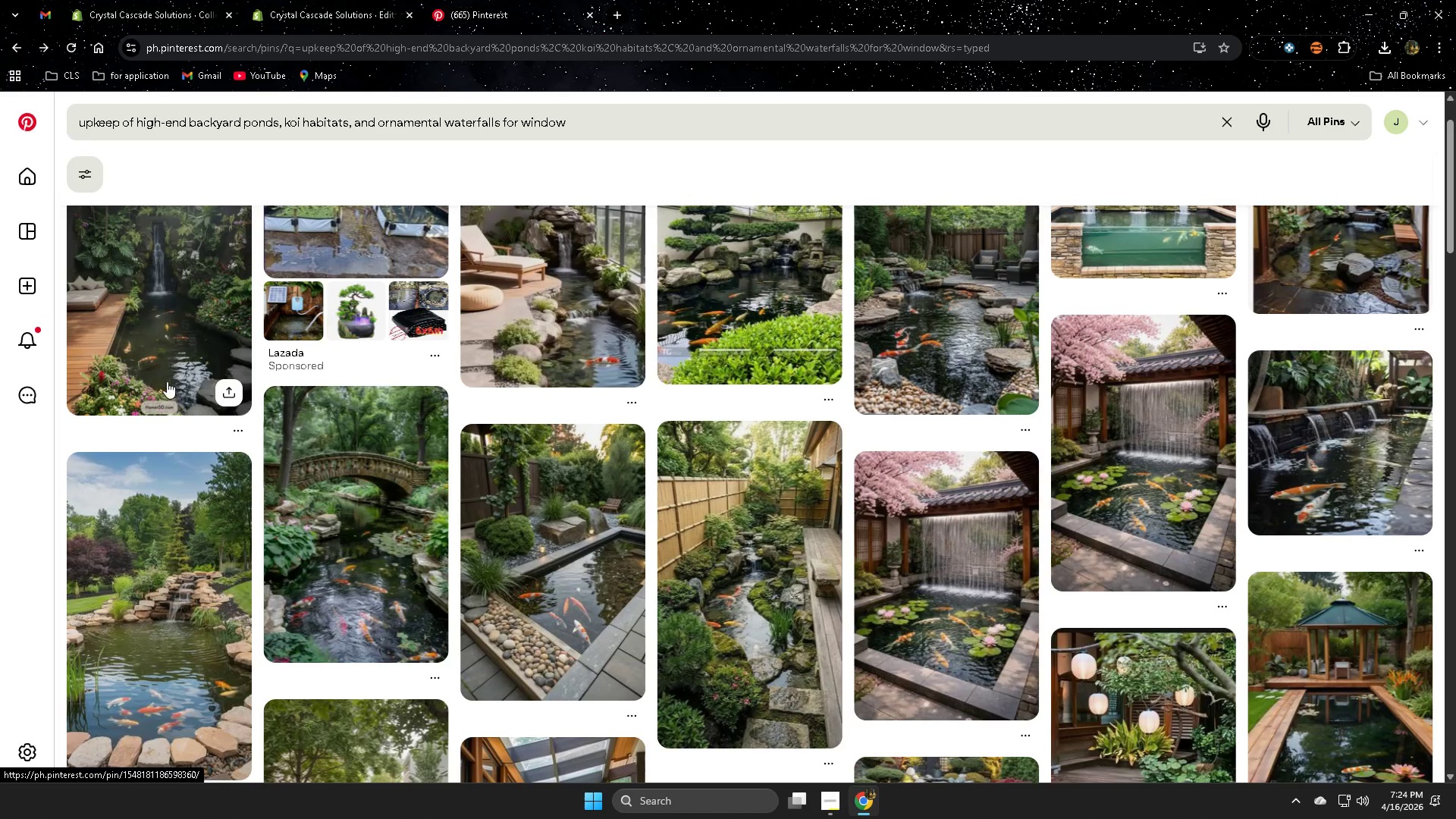 
left_click([155, 357])
 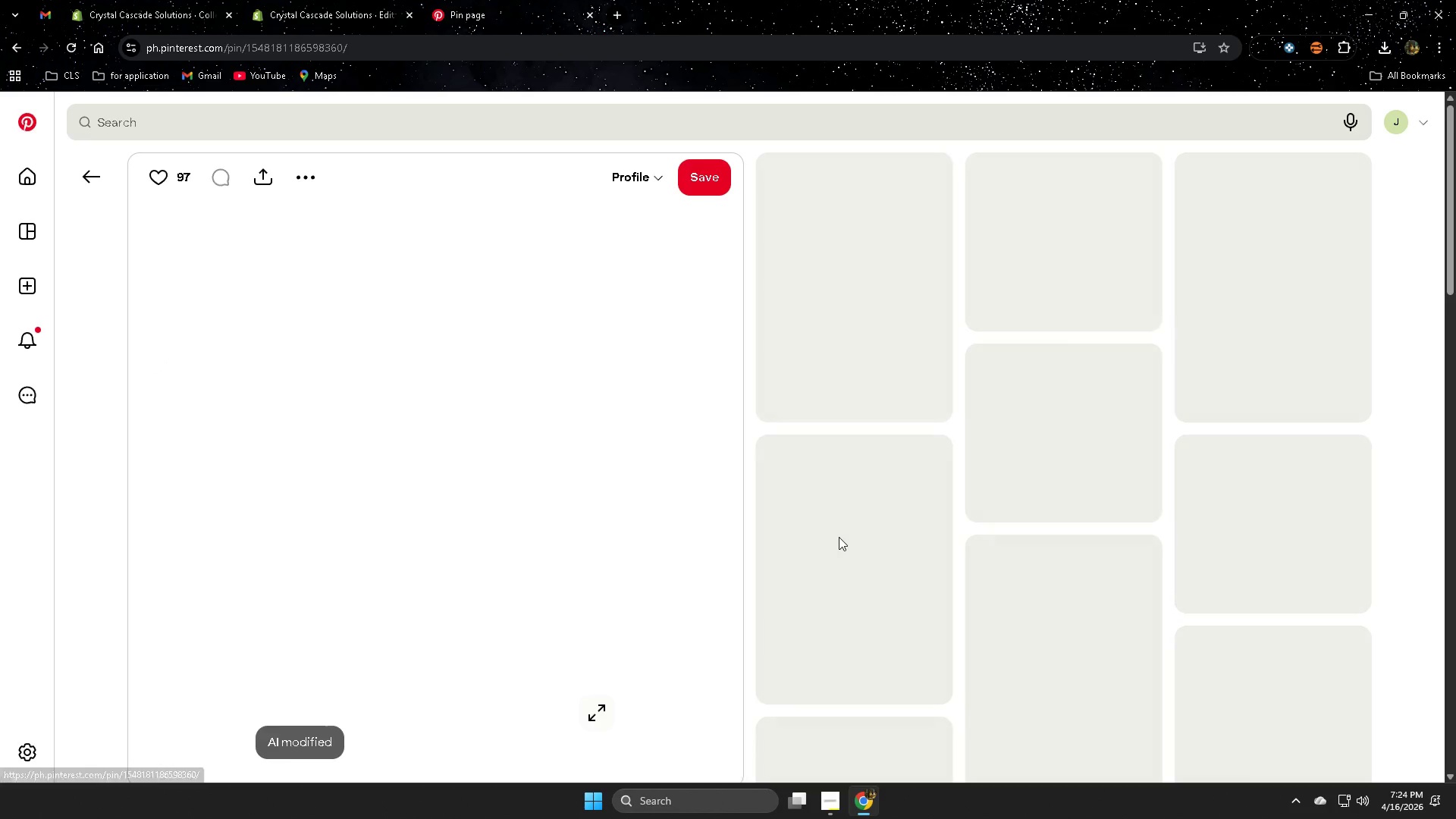 
mouse_move([865, 525])
 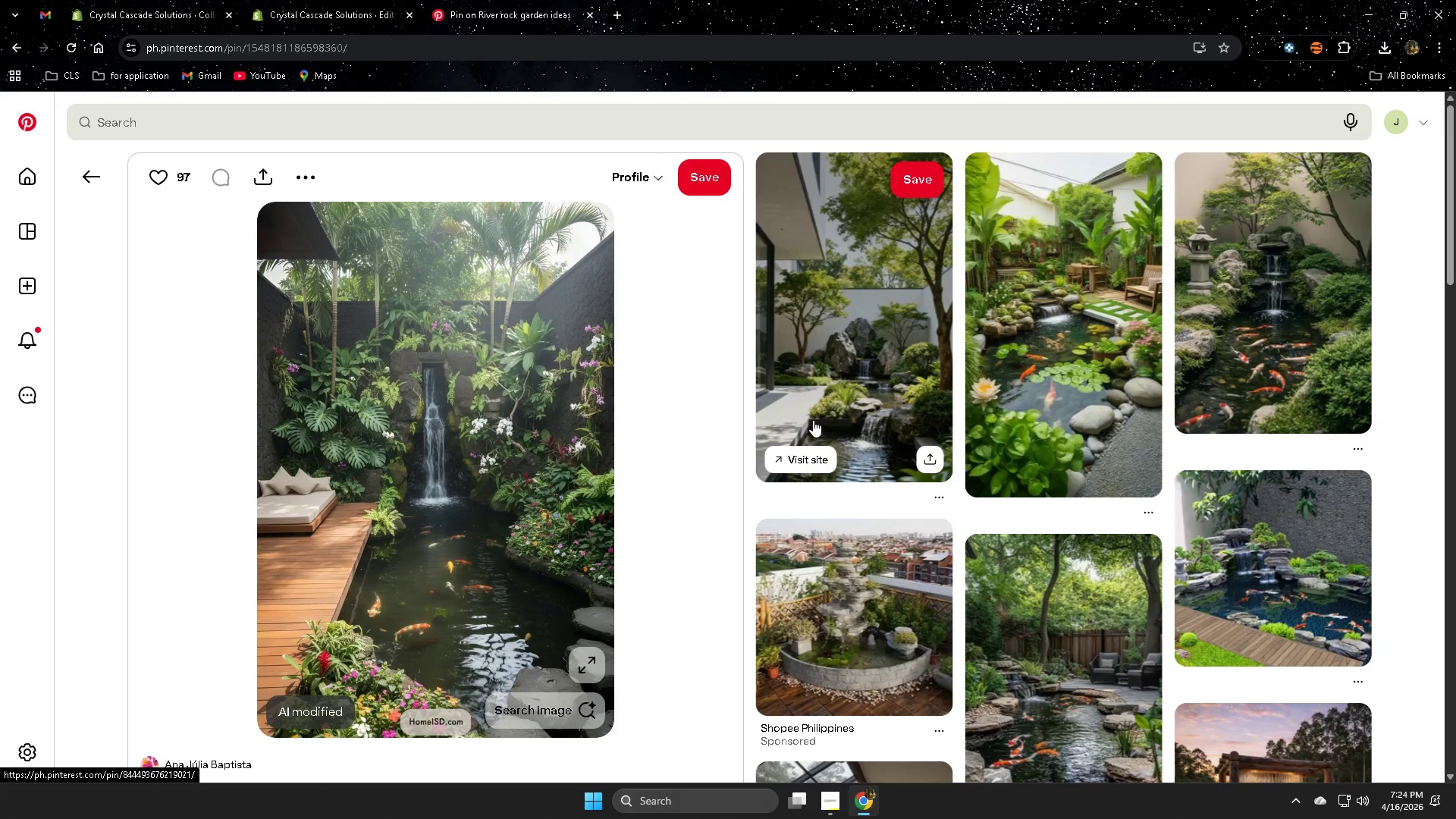 
scroll: coordinate [474, 569], scroll_direction: down, amount: 9.0
 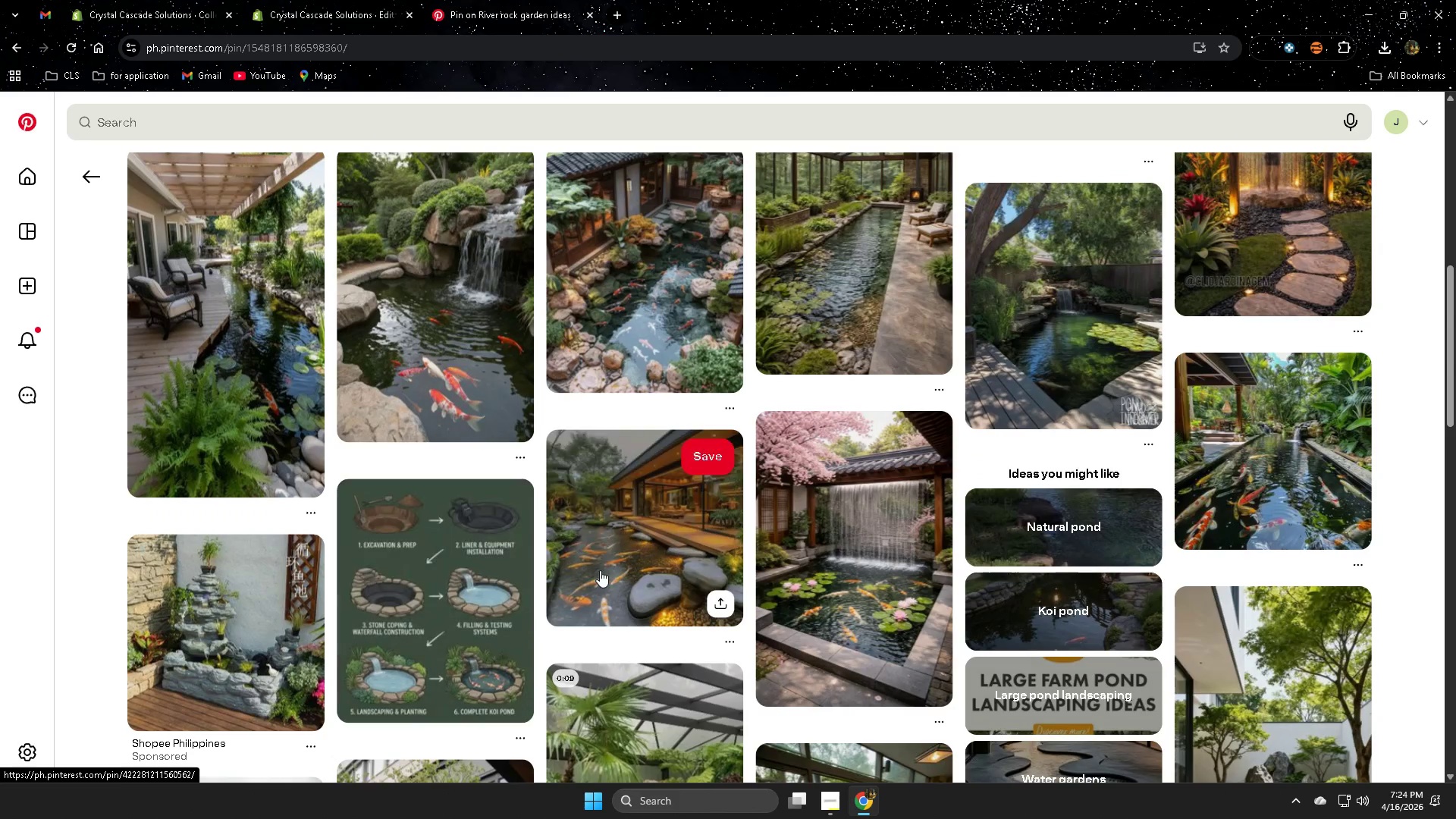 
left_click([608, 568])
 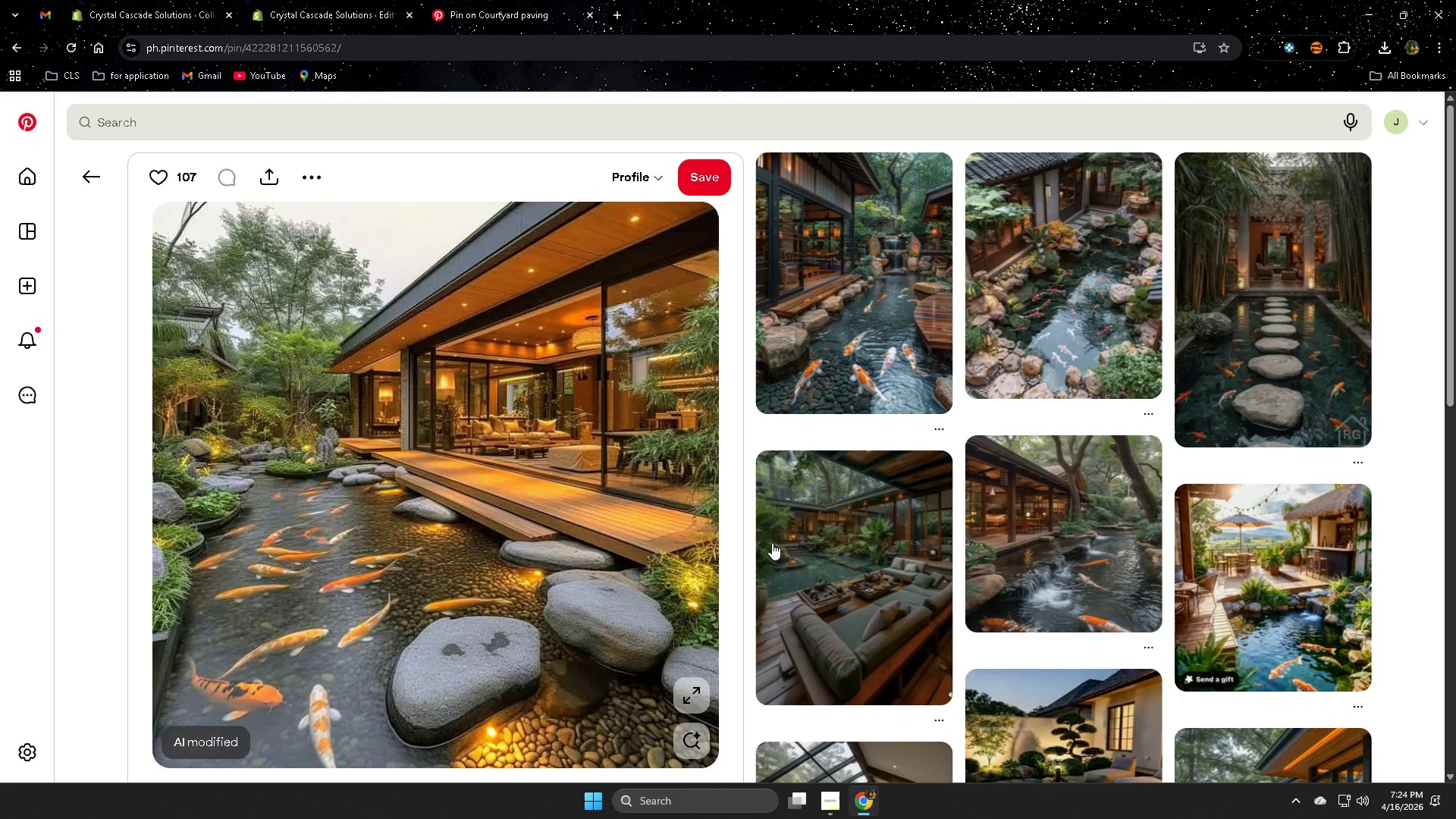 
scroll: coordinate [1286, 371], scroll_direction: down, amount: 1.0
 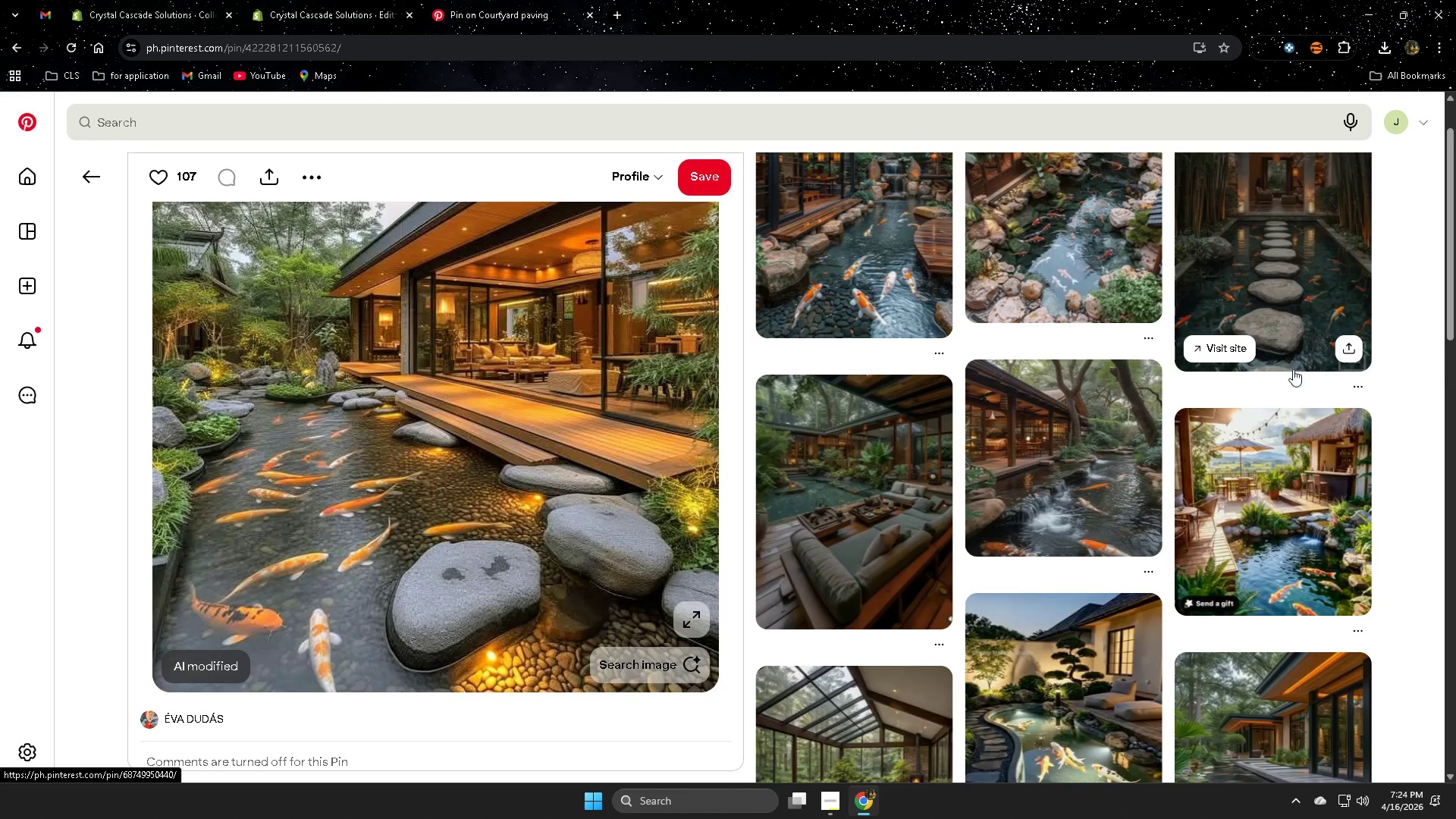 
mouse_move([1369, 406])
 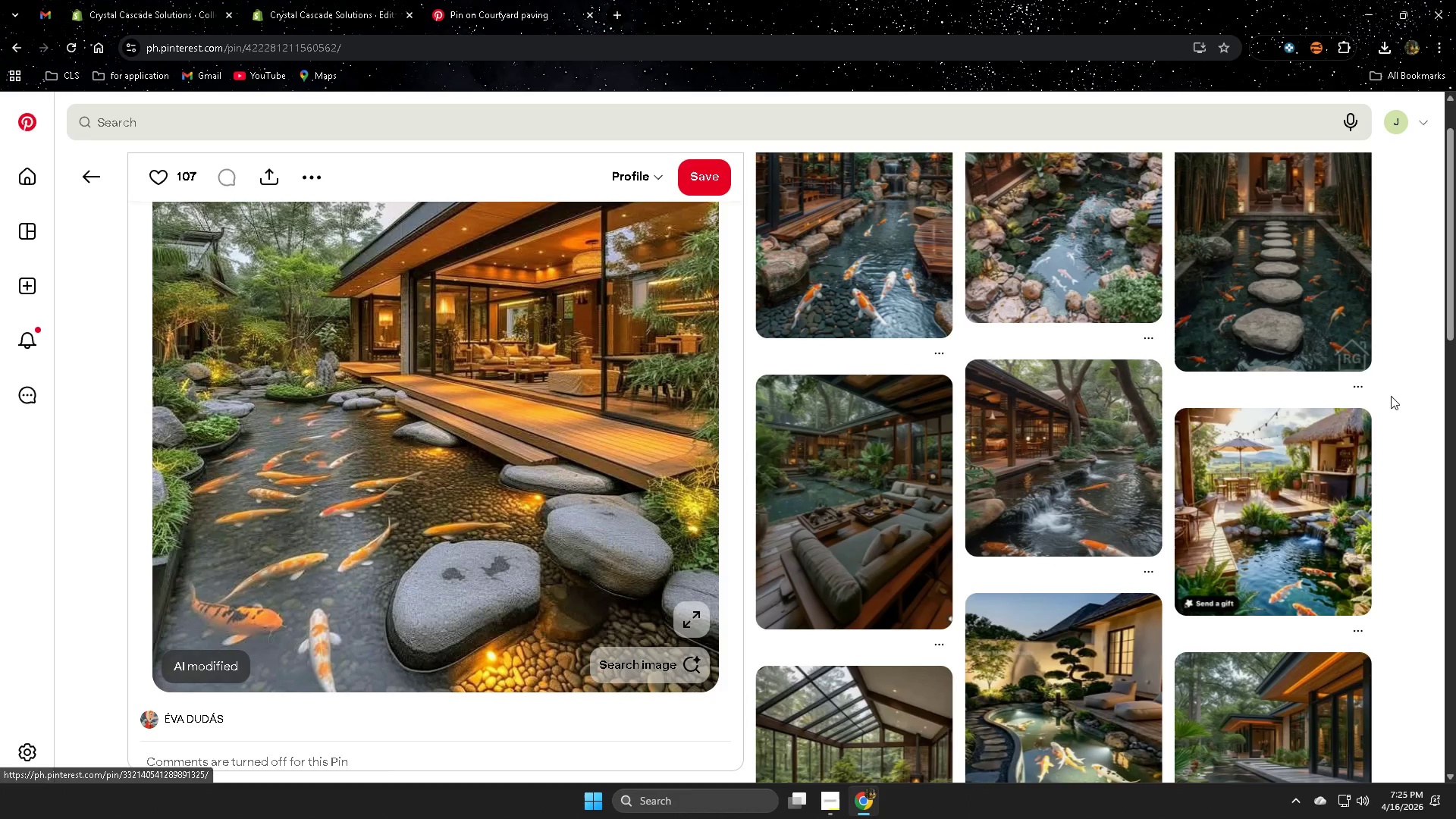 
mouse_move([1330, 435])
 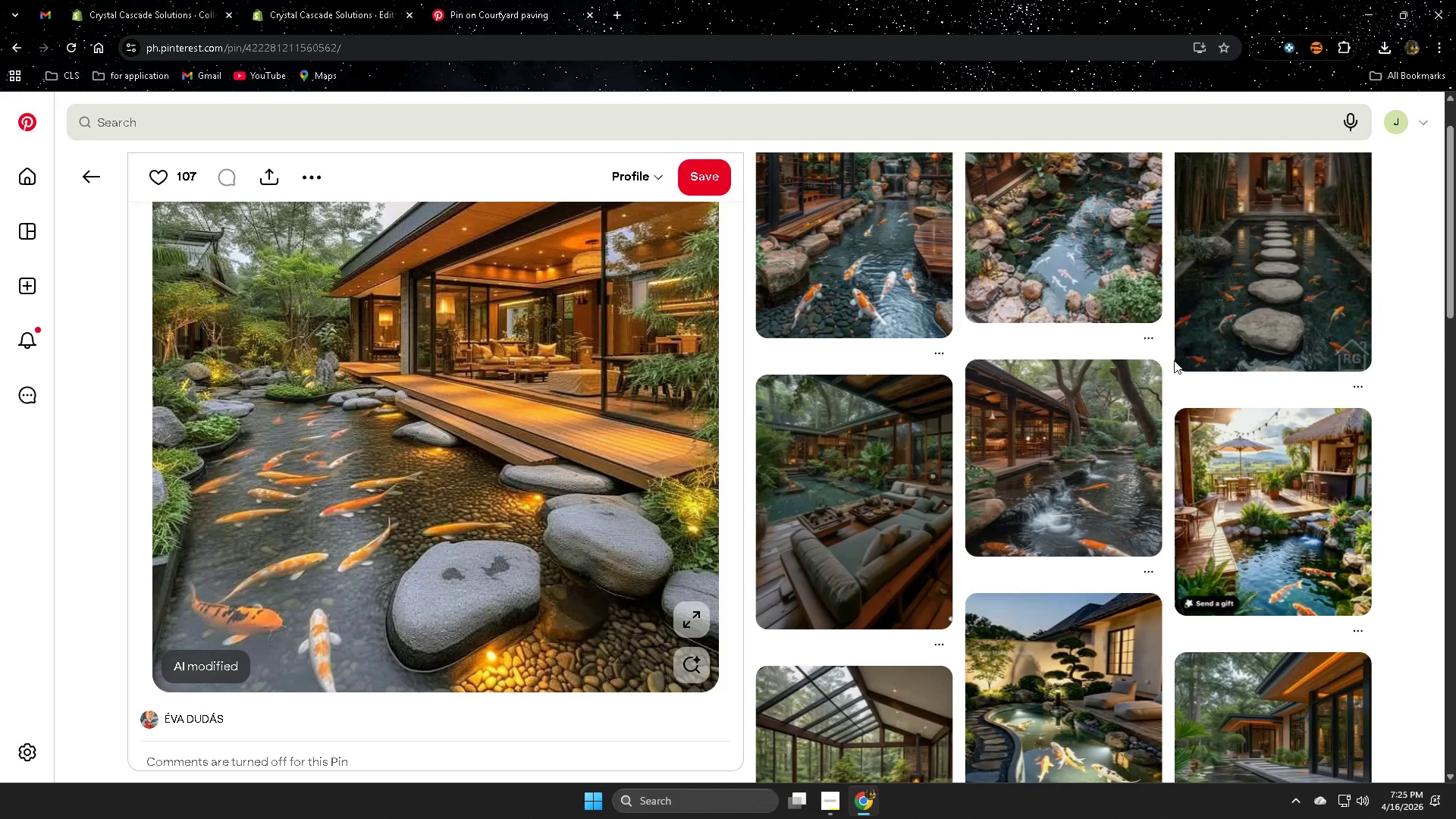 
scroll: coordinate [1196, 376], scroll_direction: down, amount: 1.0
 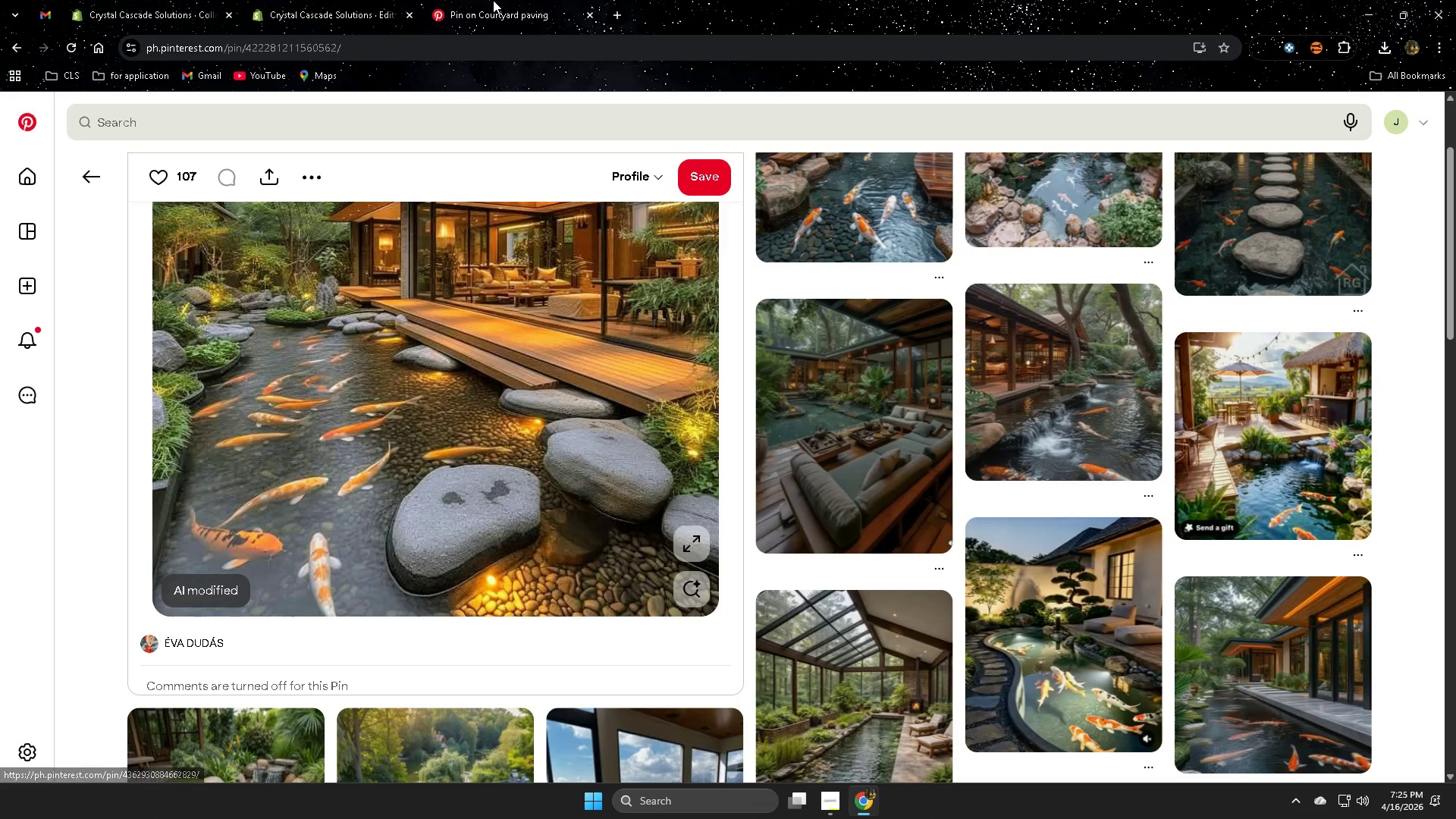 
left_click([317, 0])
 